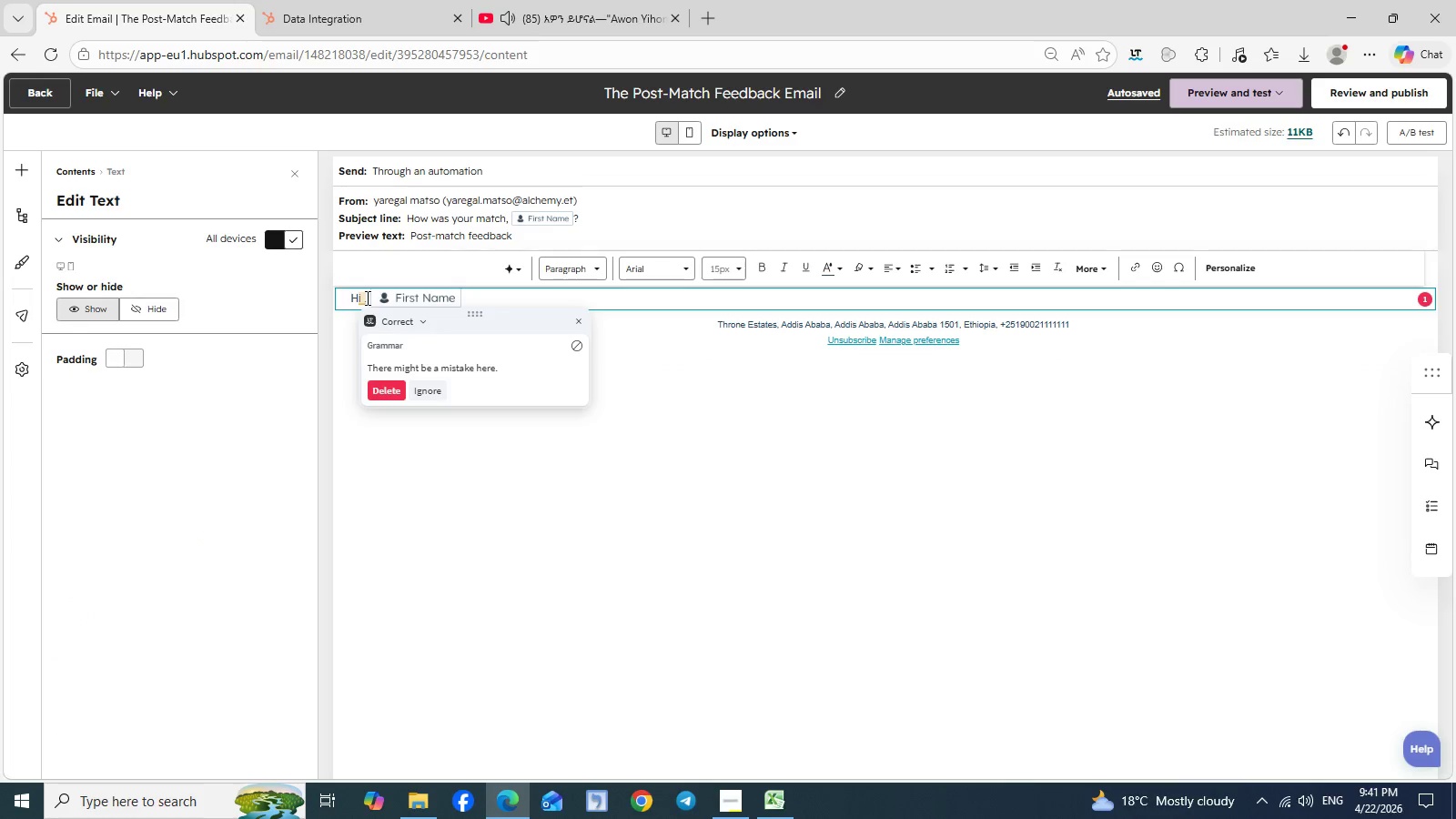 
key(Backspace)
 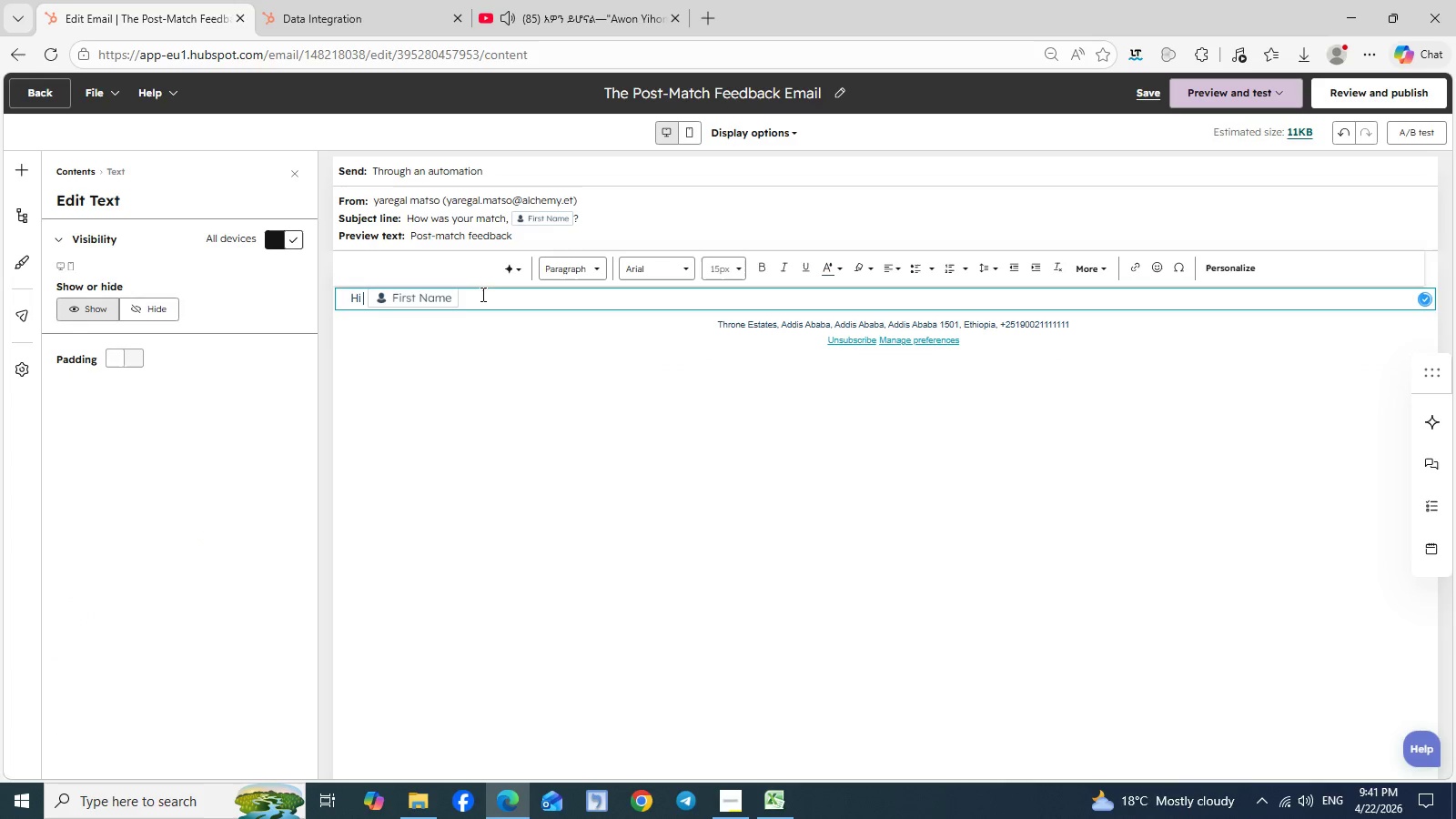 
left_click([471, 296])
 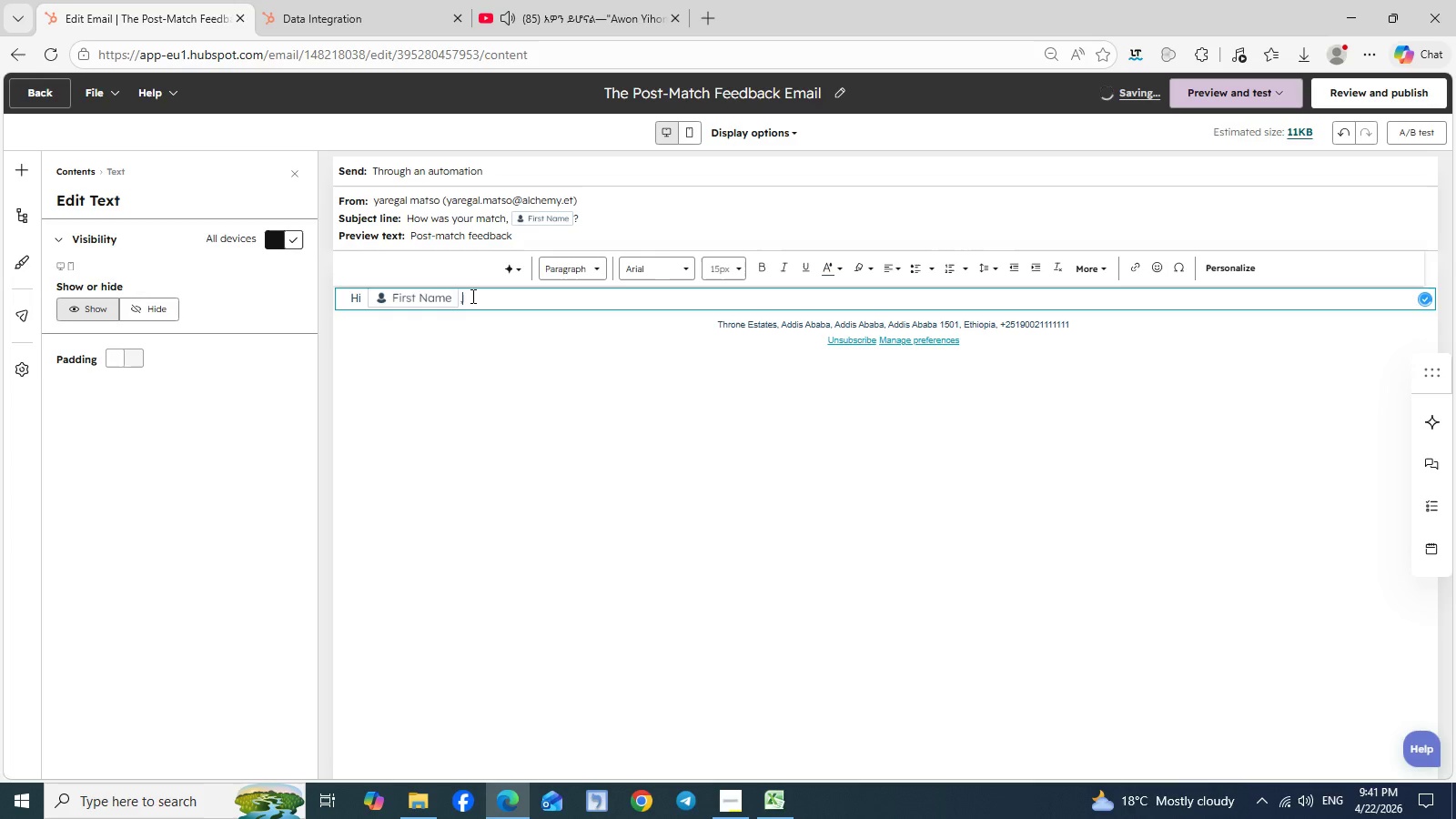 
key(Comma)
 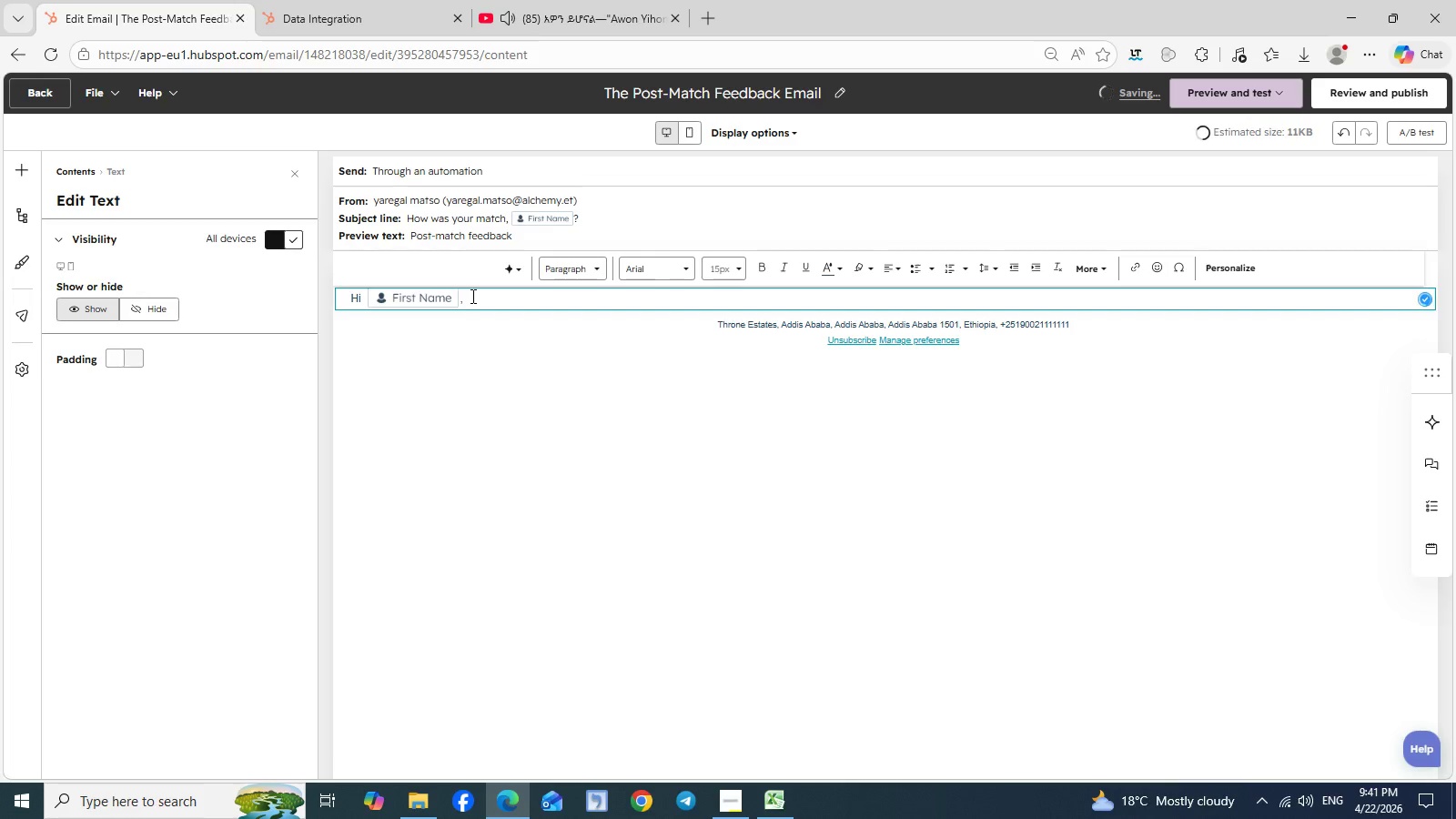 
key(Enter)
 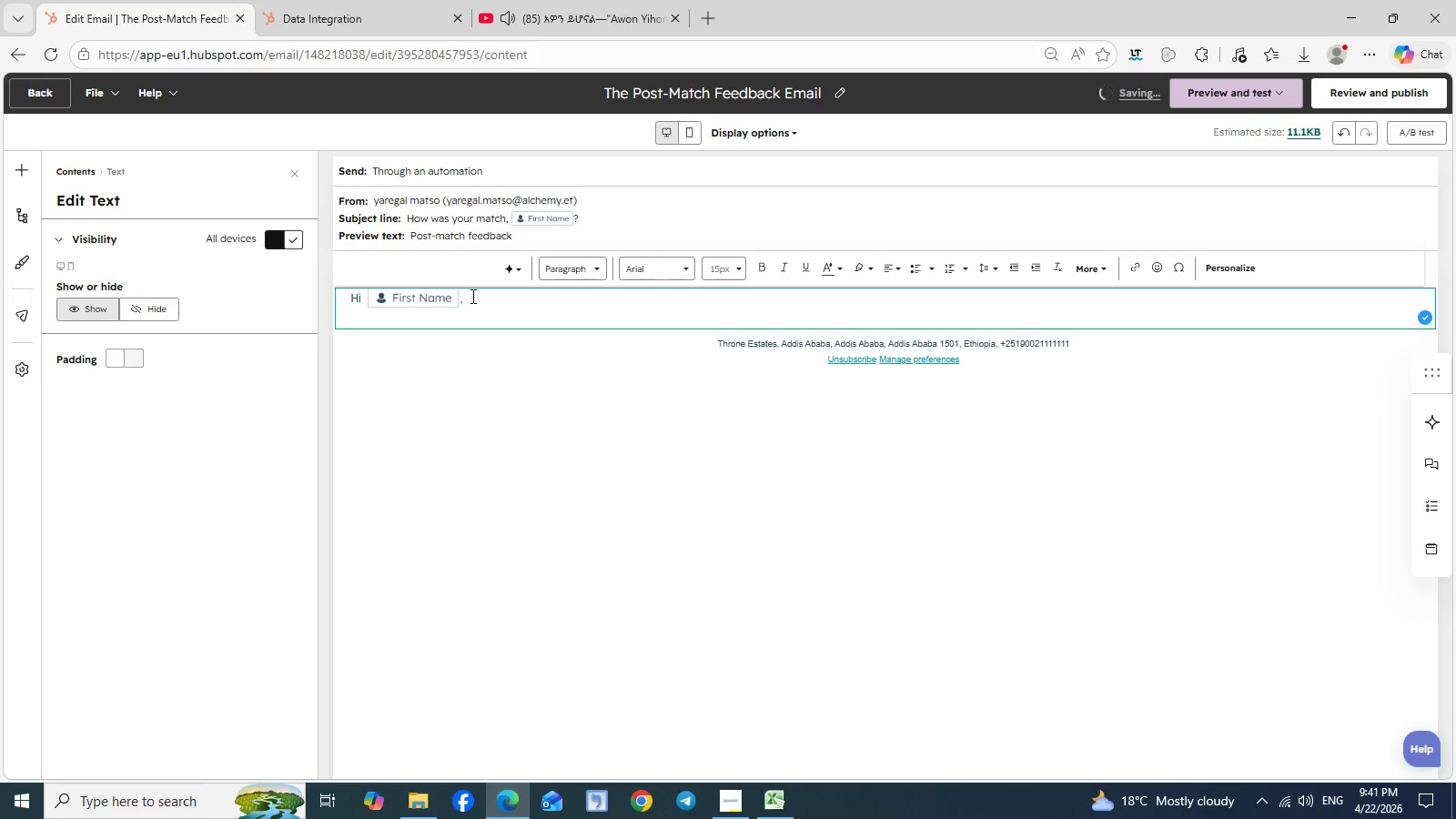 
wait(5.12)
 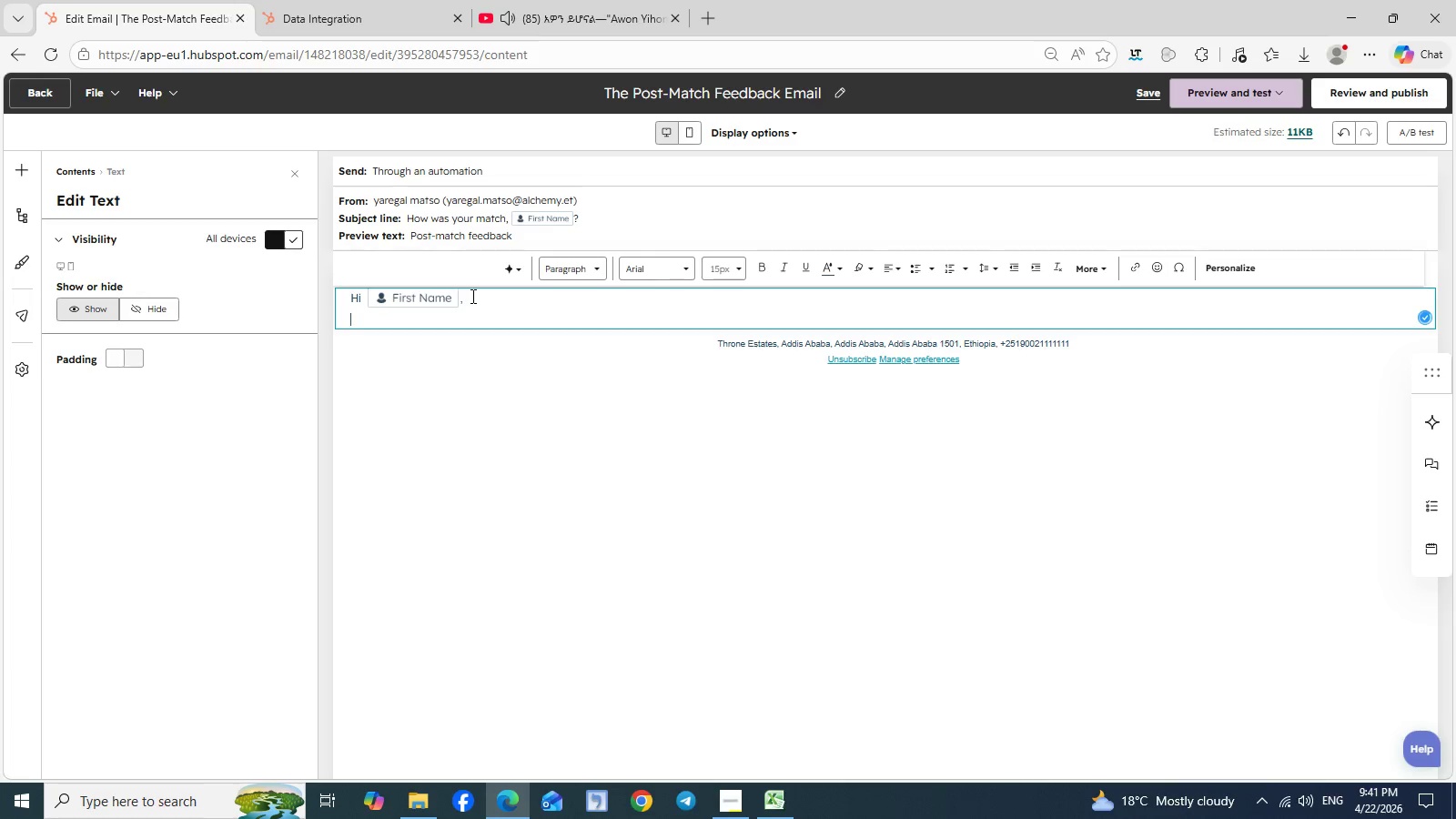 
type( You were on the court recently-- )
 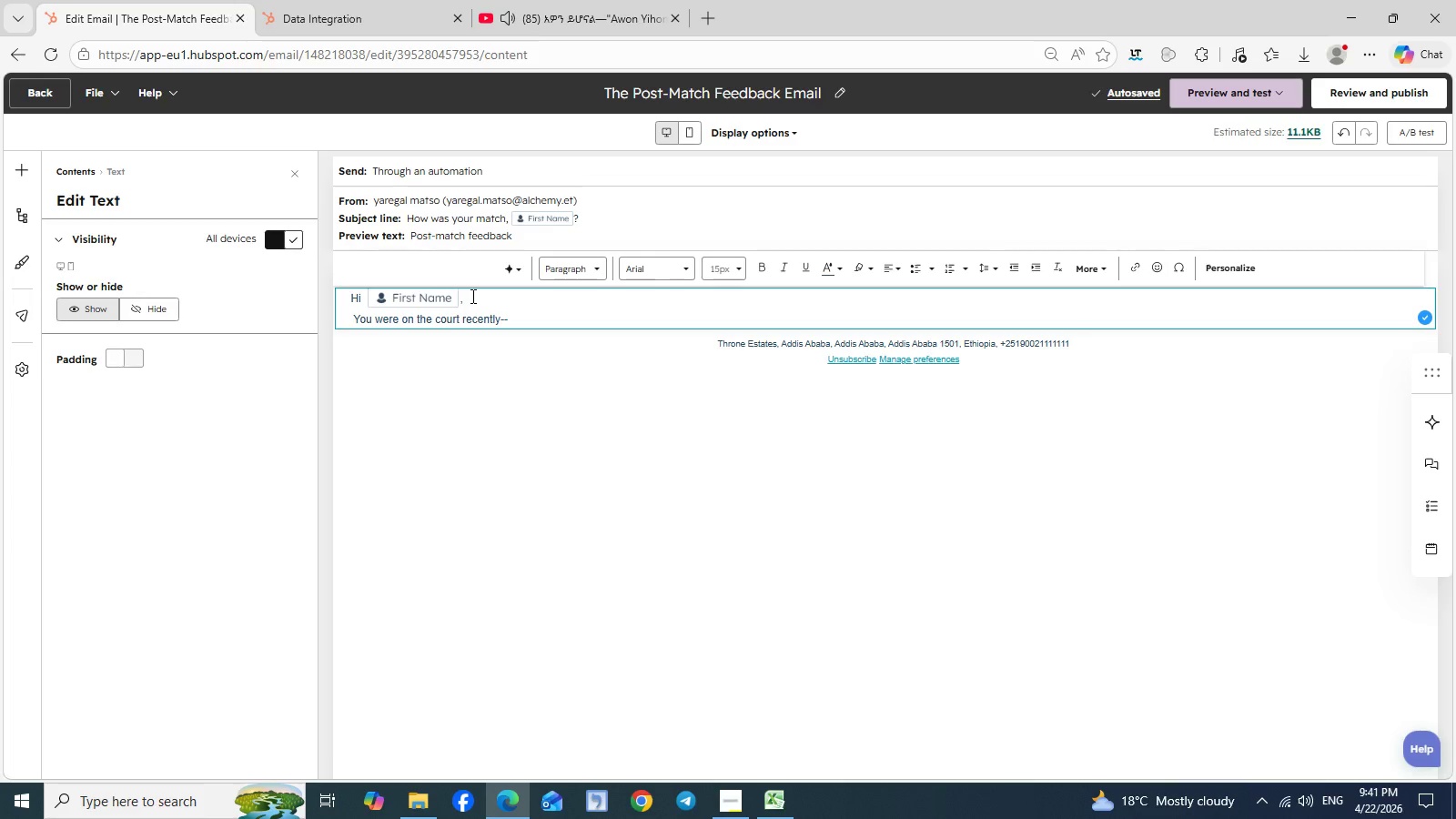 
type(now we want )
 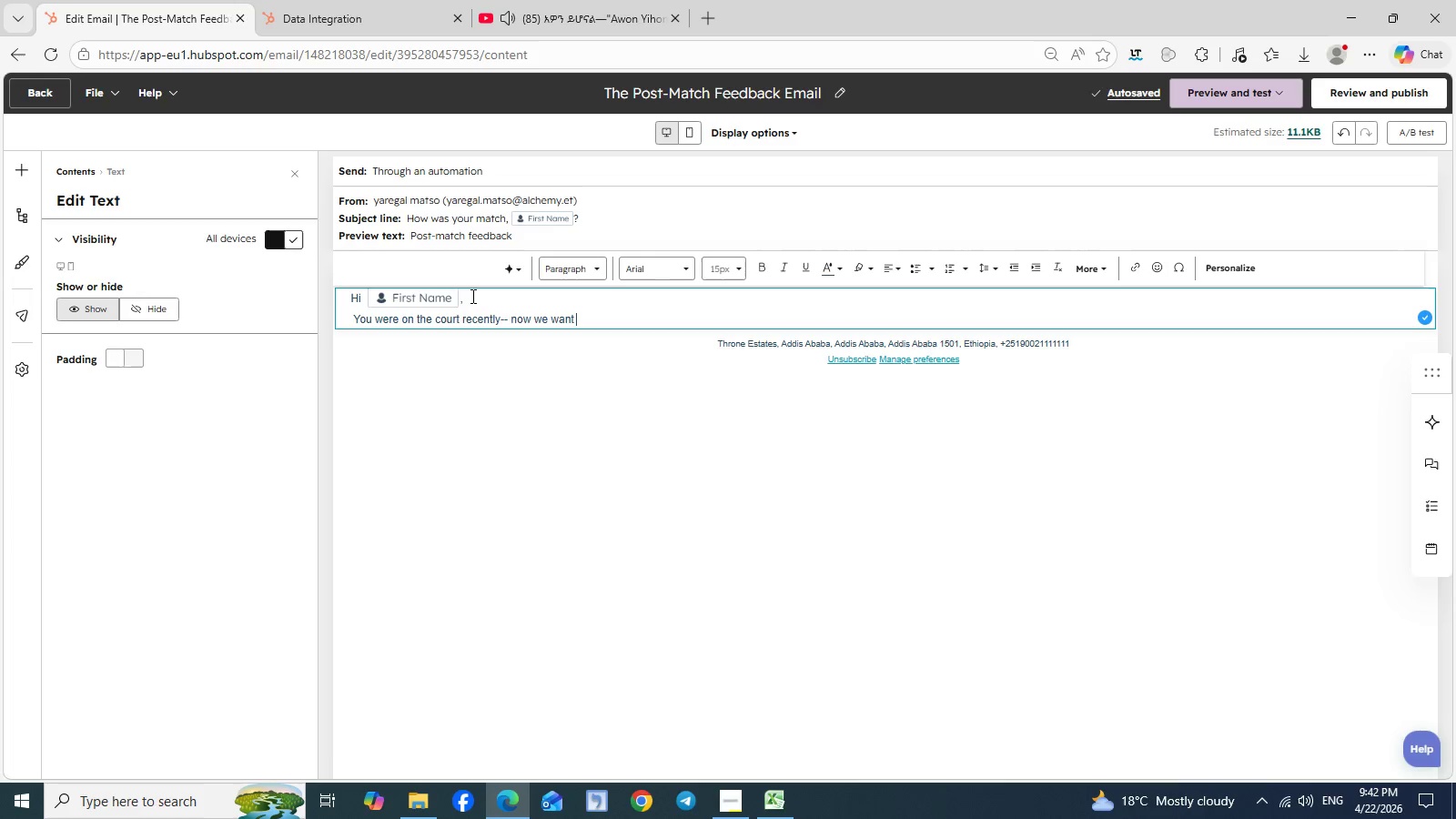 
wait(10.11)
 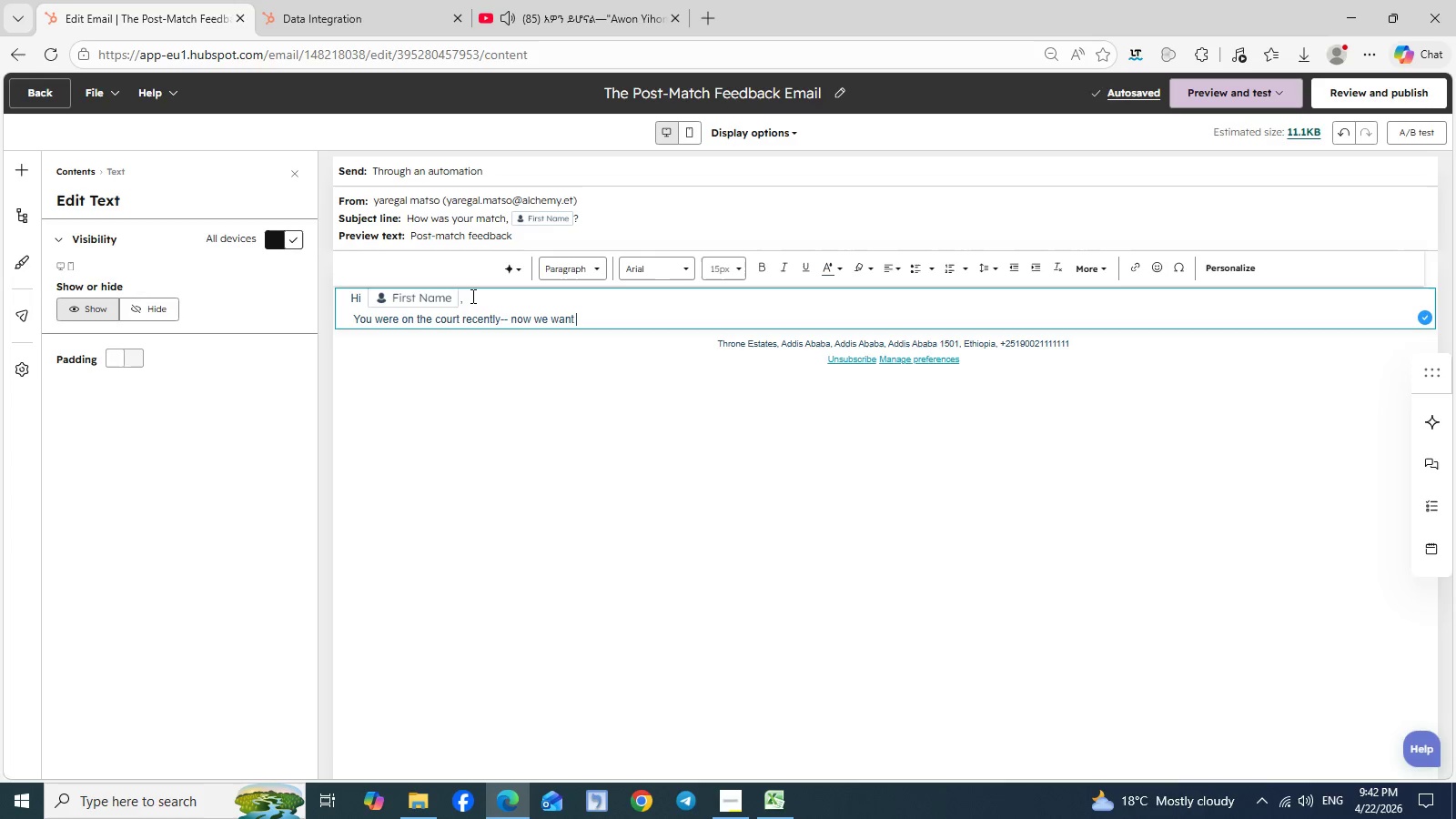 
type(your take.)
 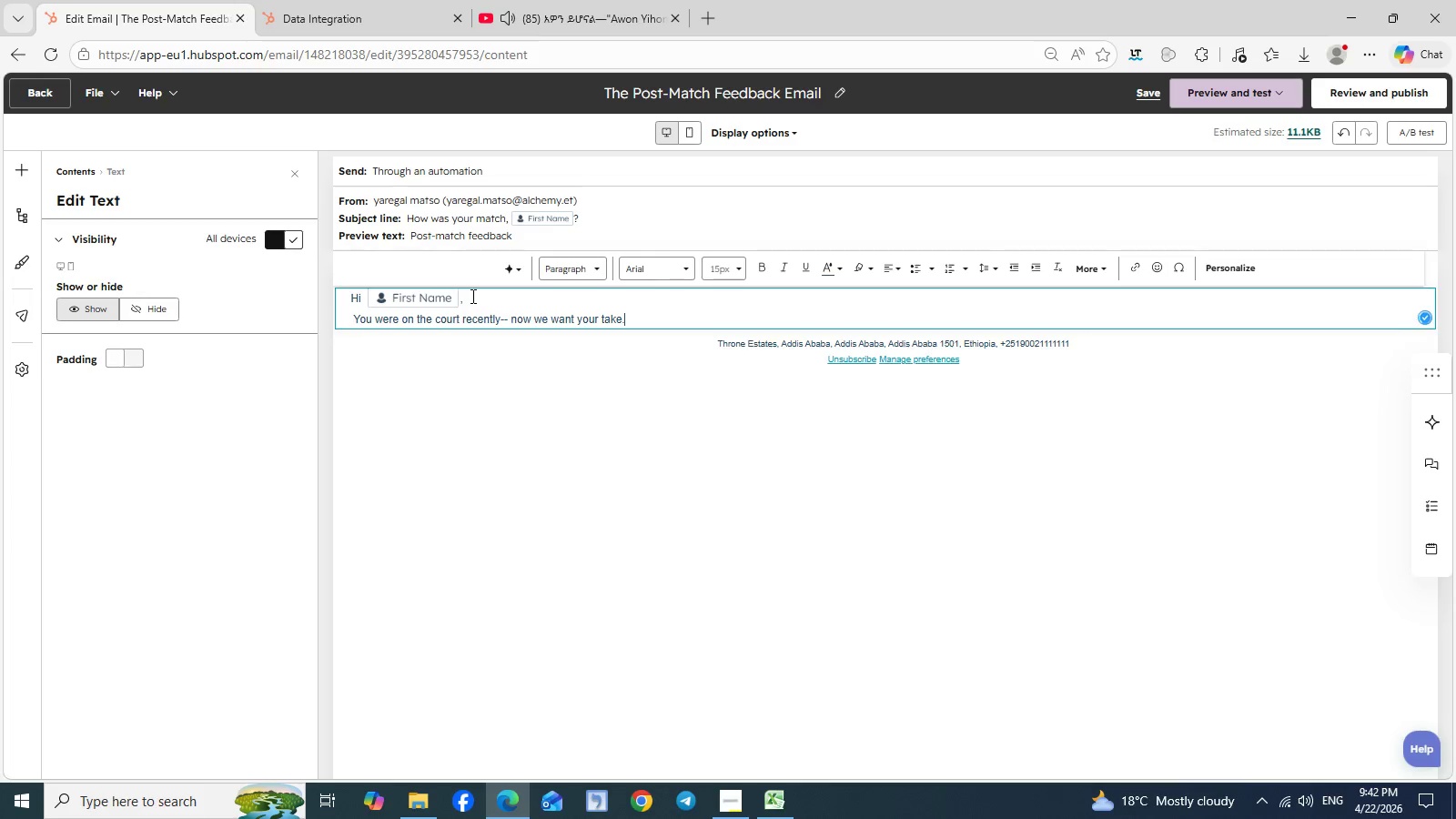 
key(Enter)
 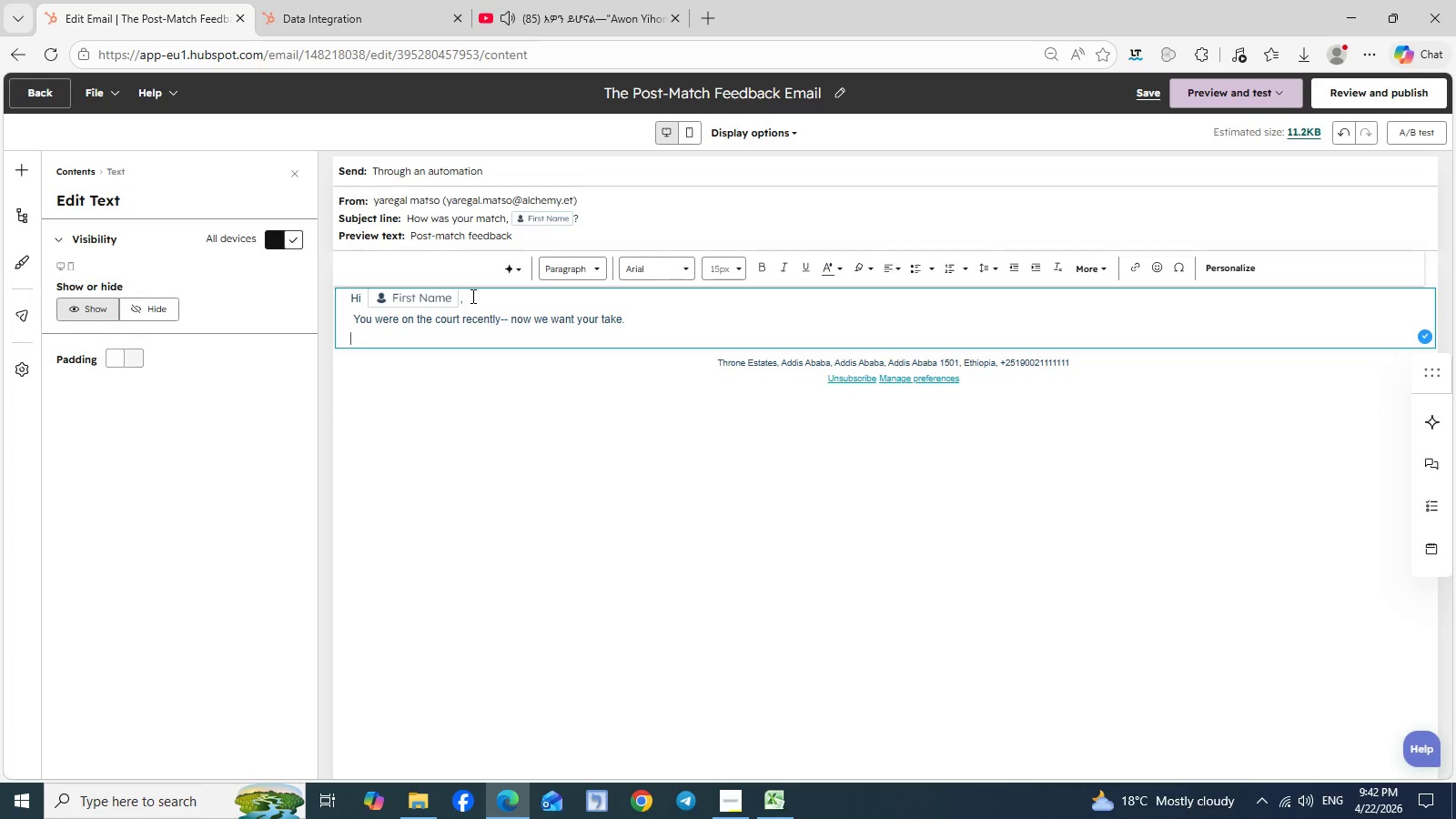 
left_click([468, 305])
 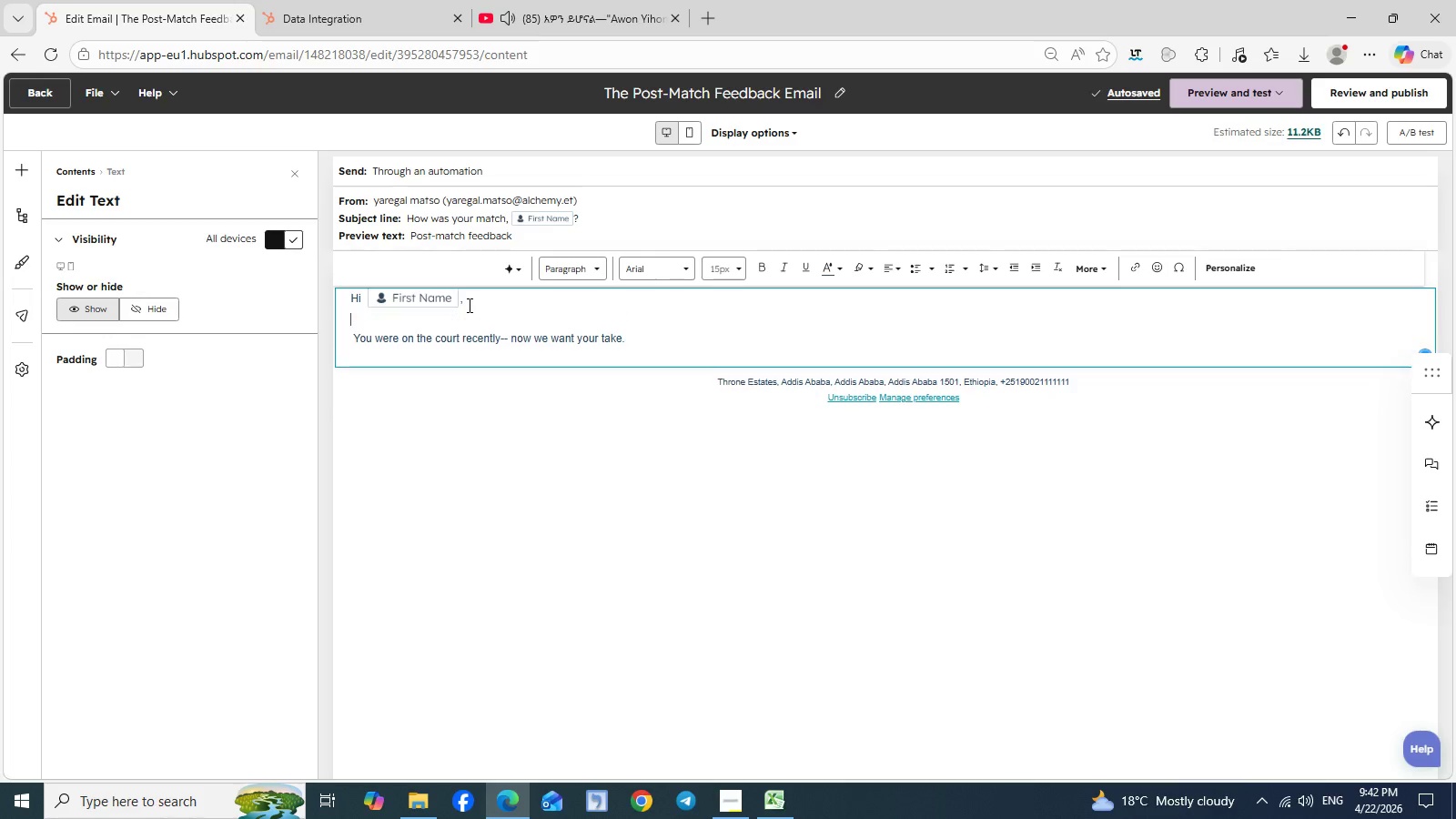 
key(Enter)
 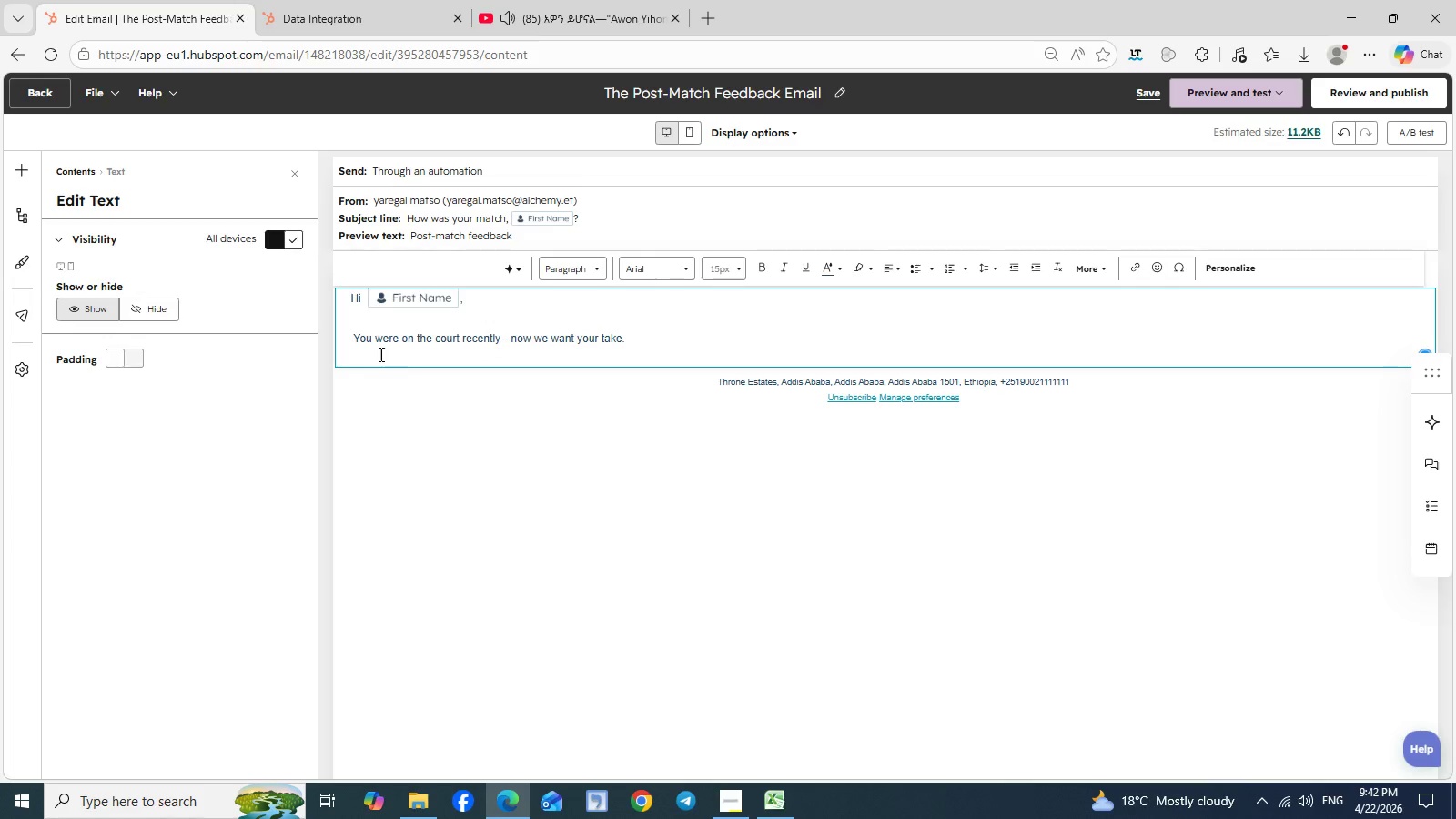 
left_click([378, 353])
 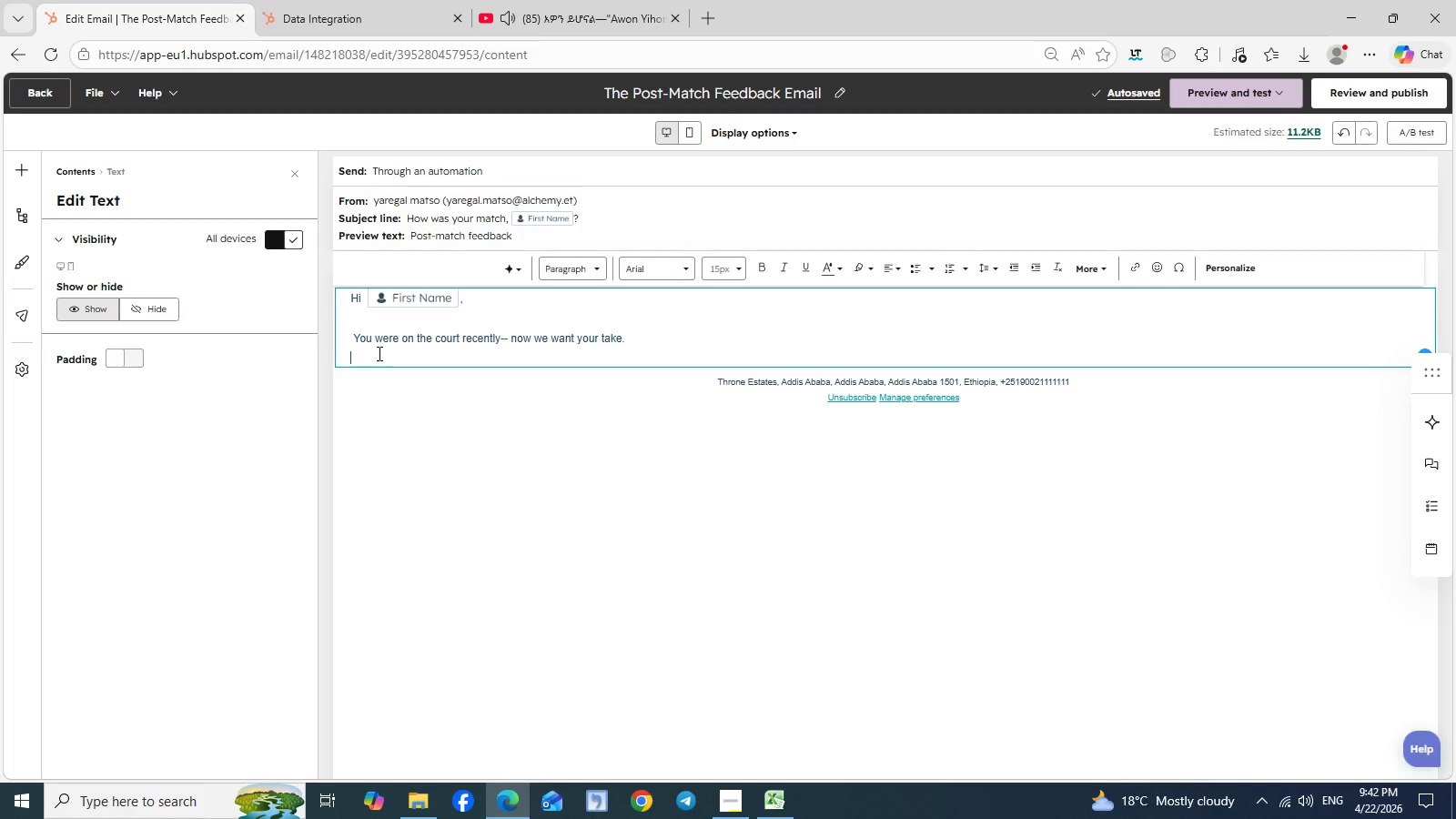 
key(Backslash)
 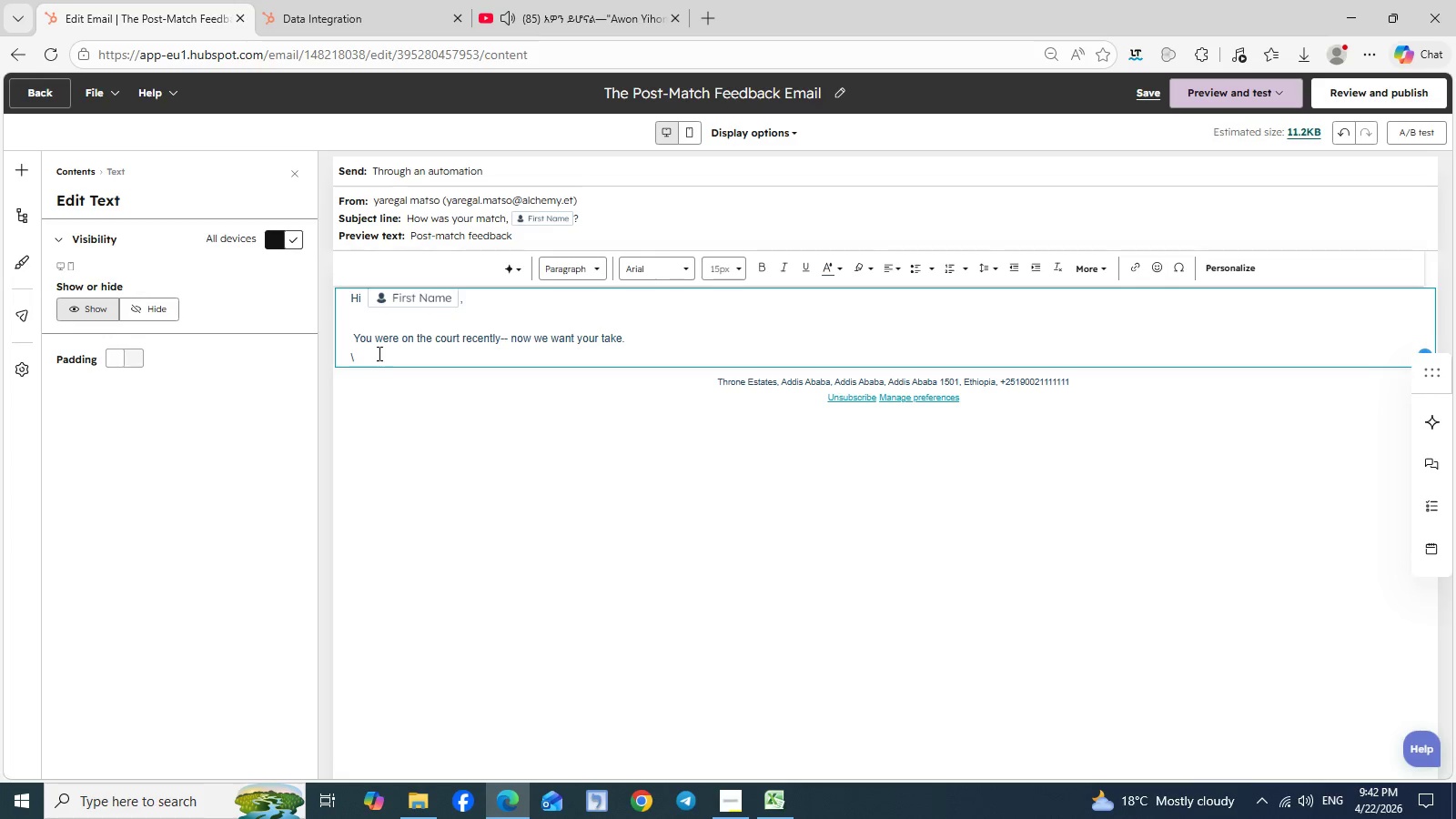 
key(Enter)
 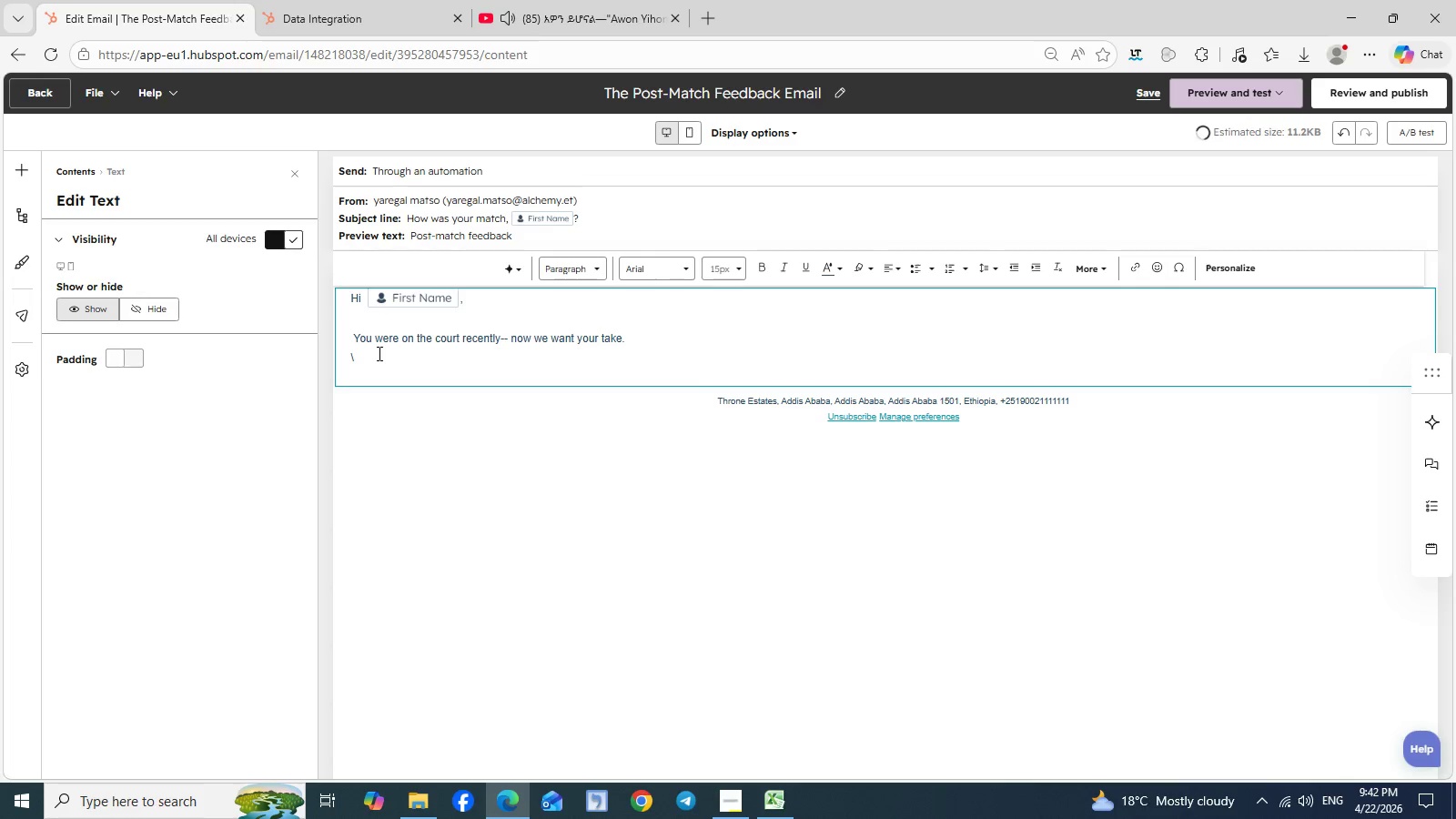 
key(Shift+ShiftLeft)
 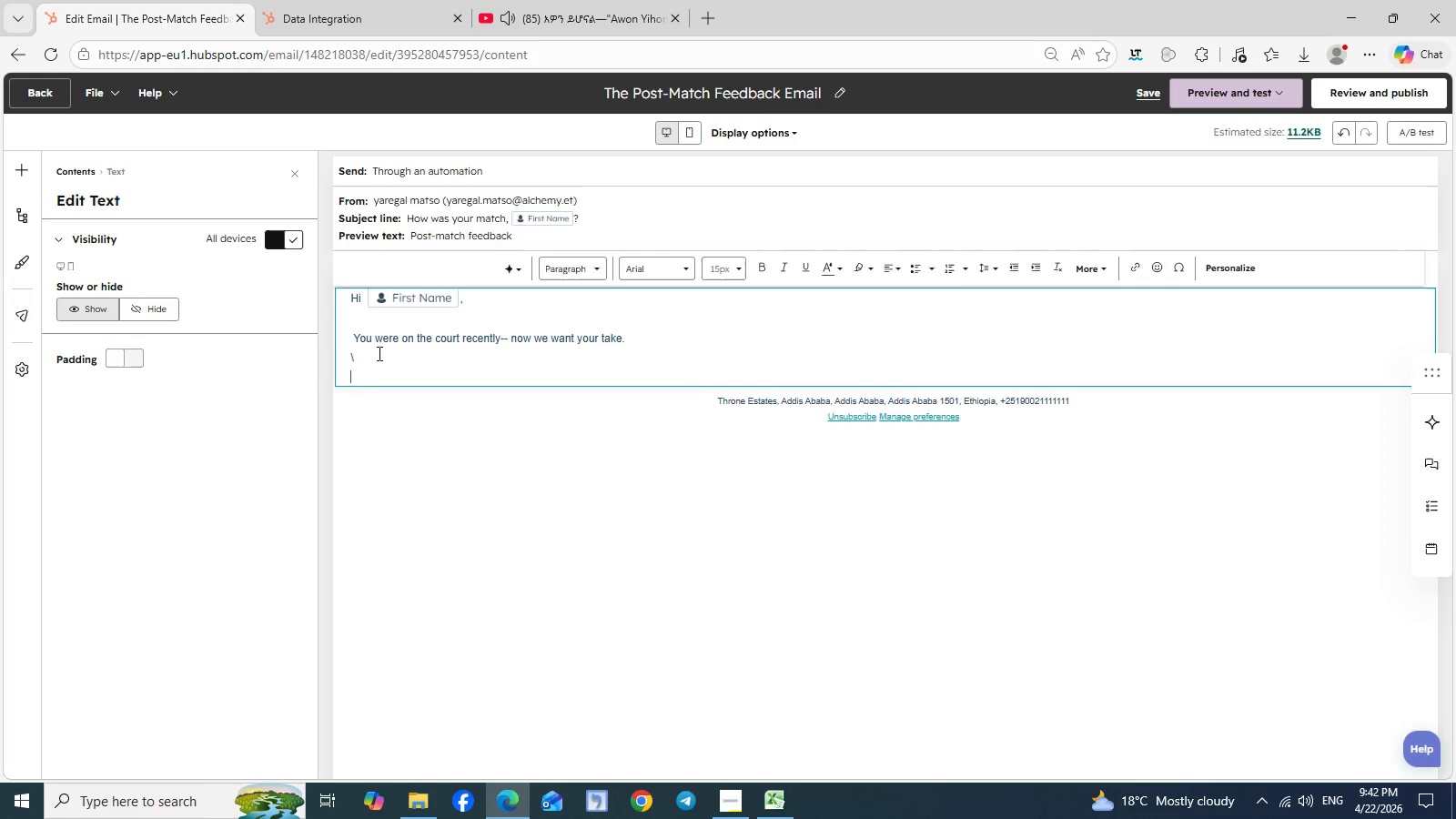 
key(Backspace)
 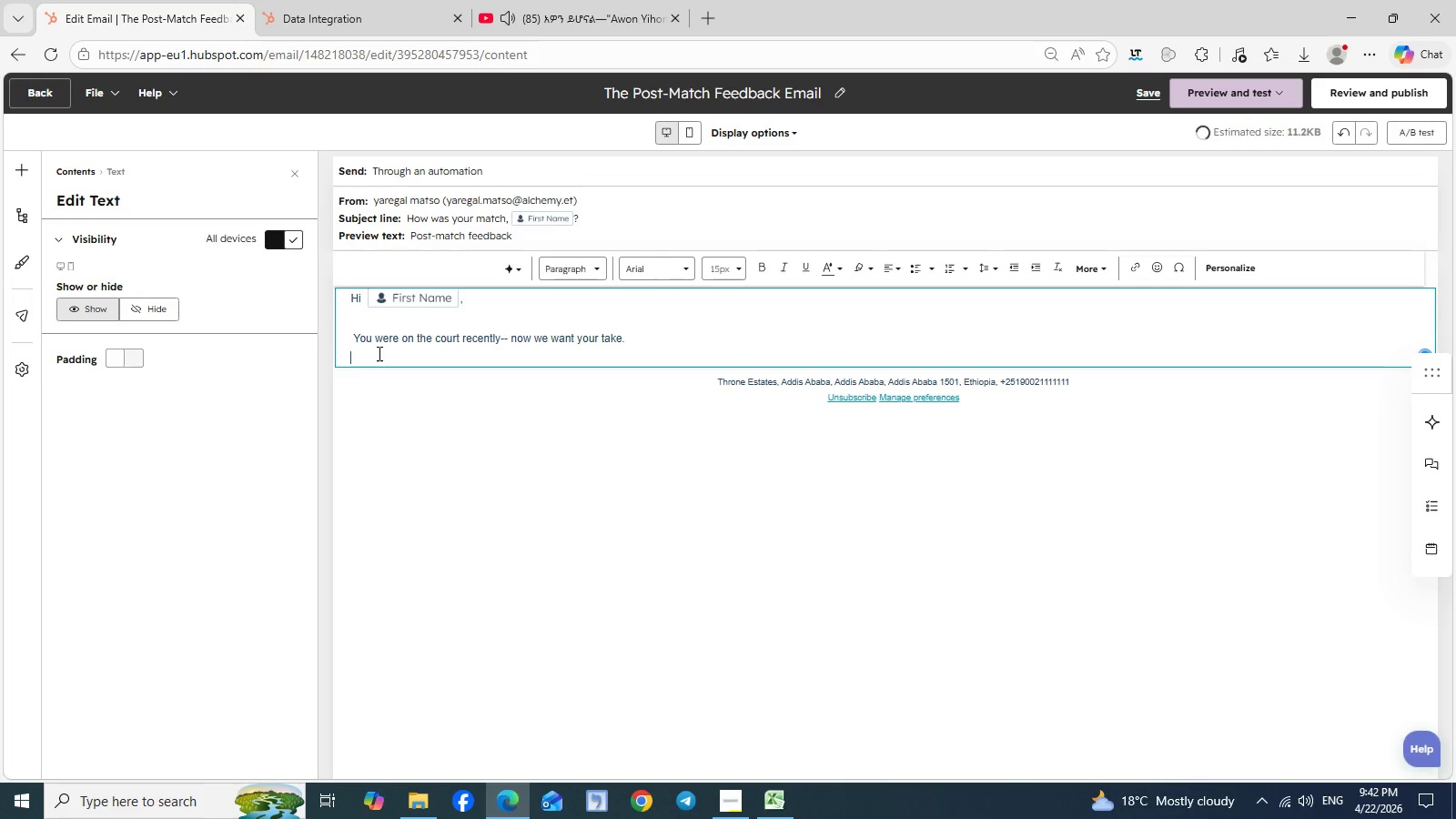 
key(Backspace)
 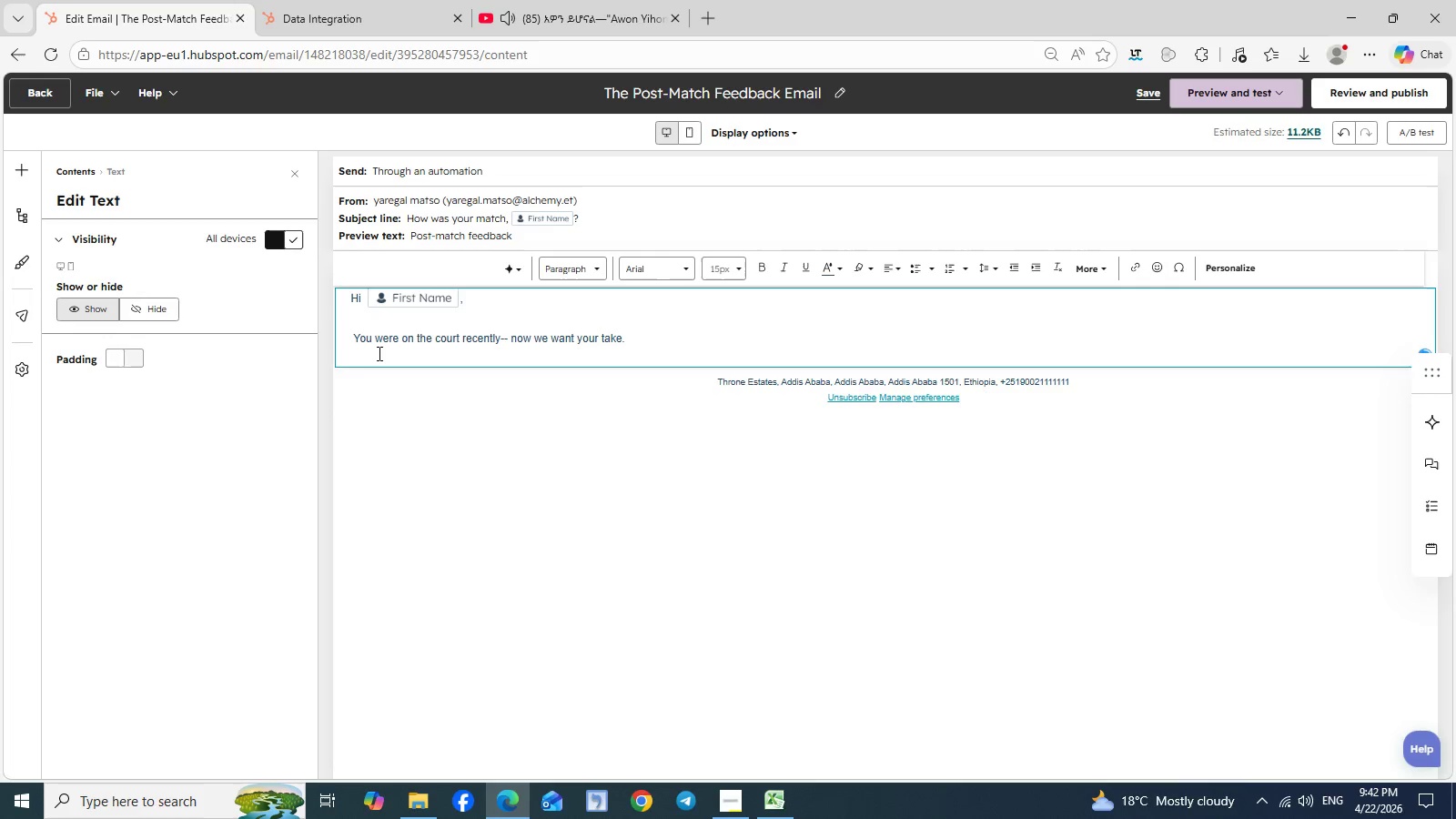 
key(Enter)
 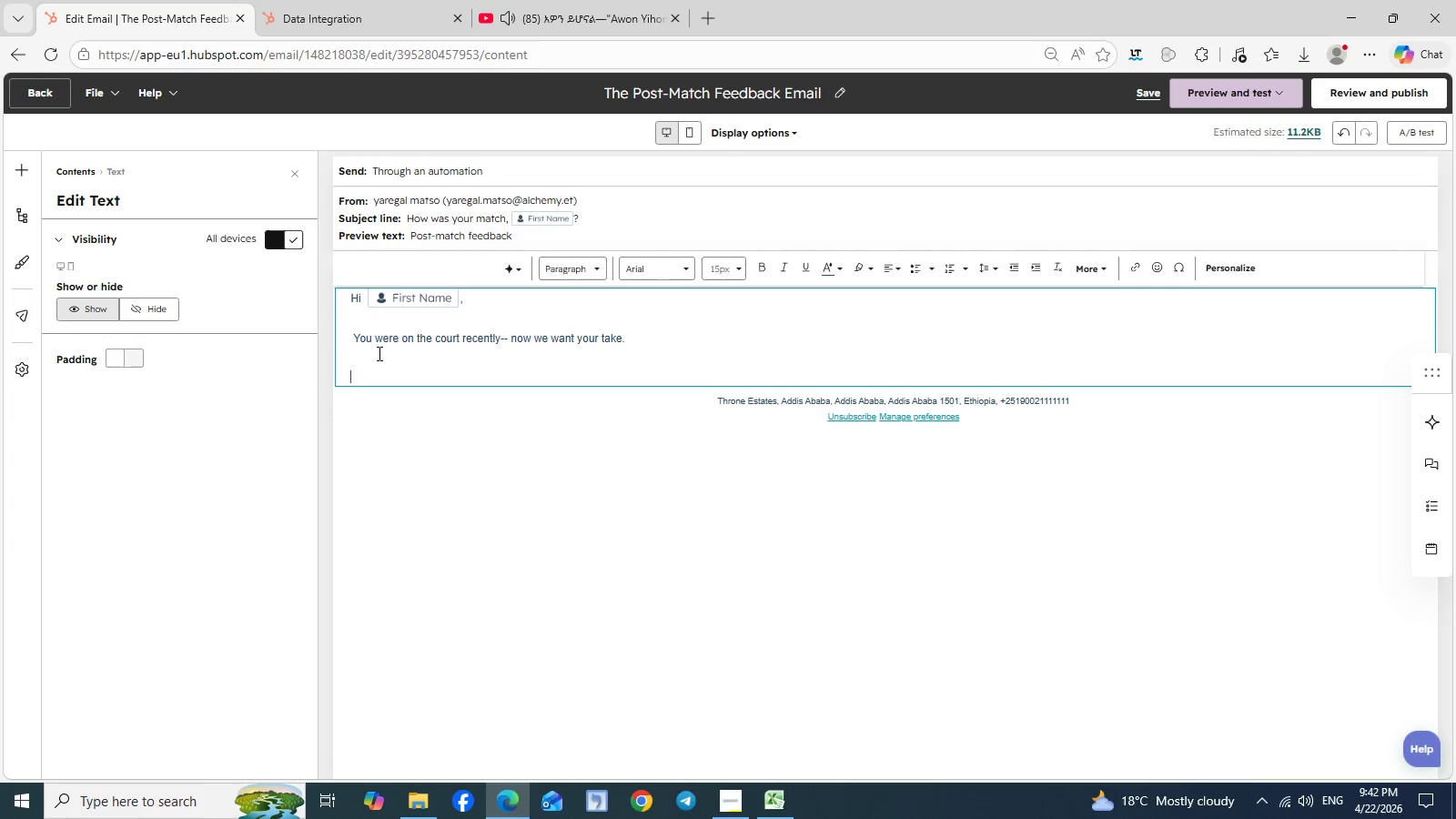 
type(How would )
 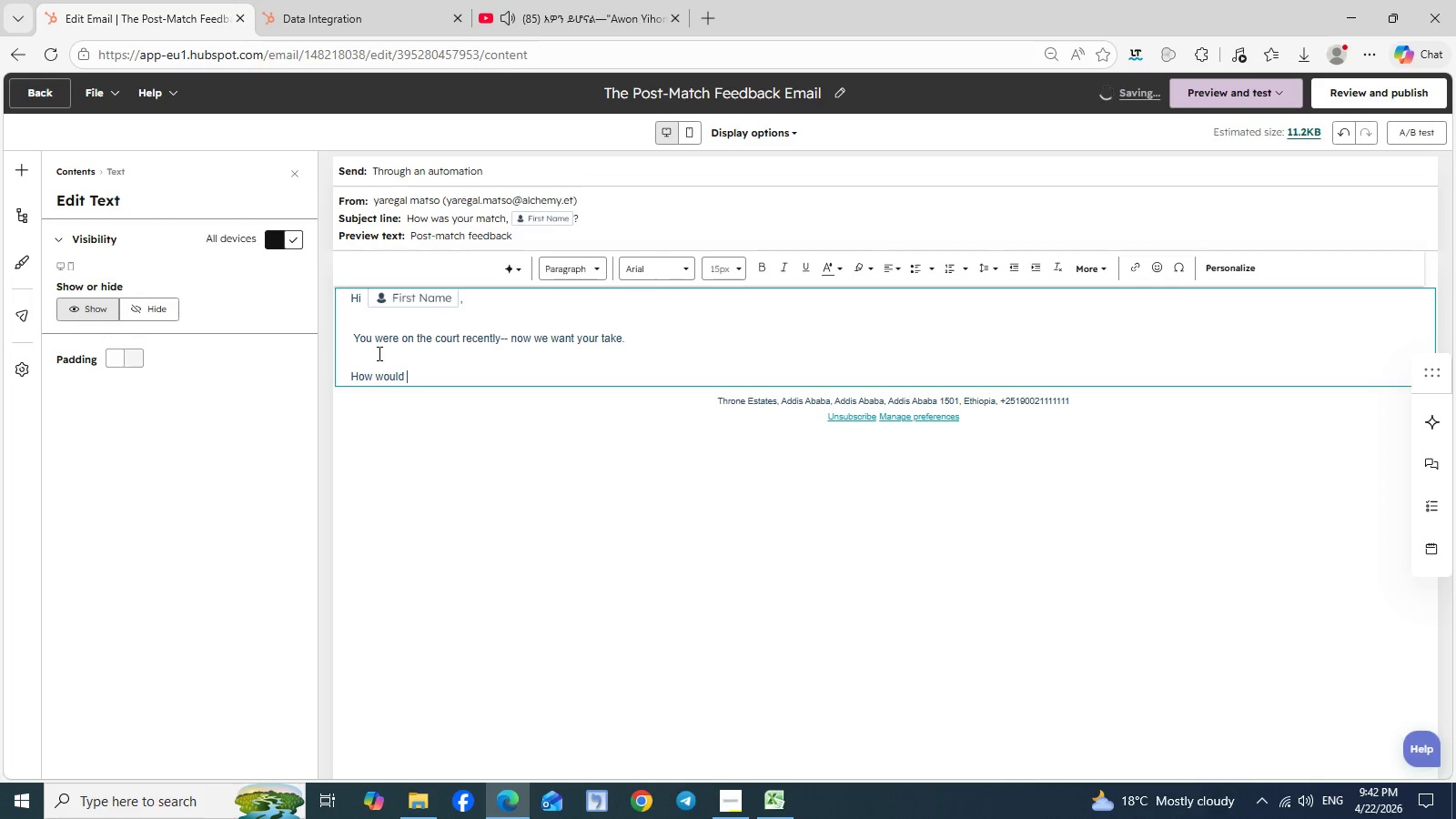 
type(you rate )
 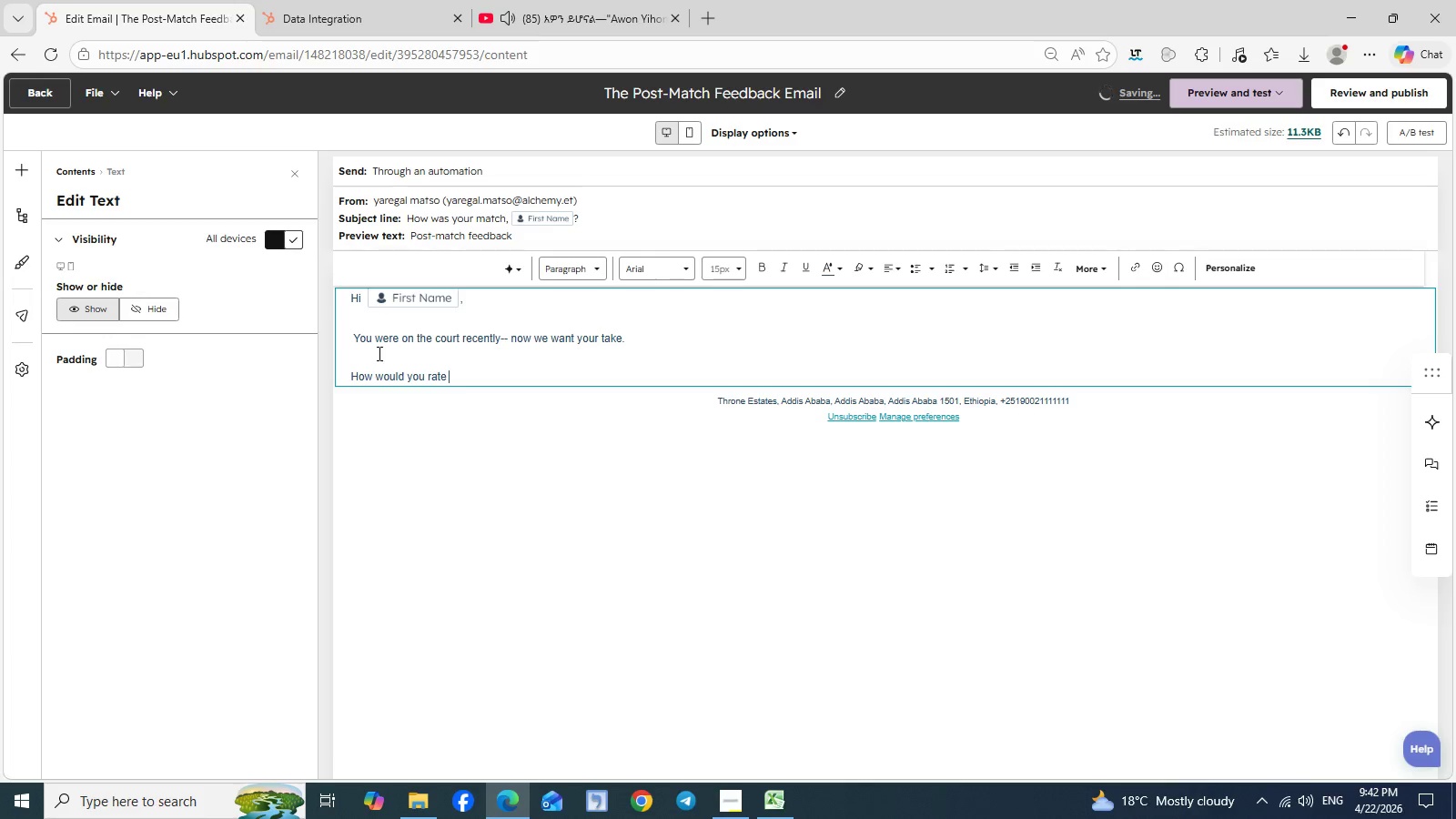 
type(your TopSpin )
 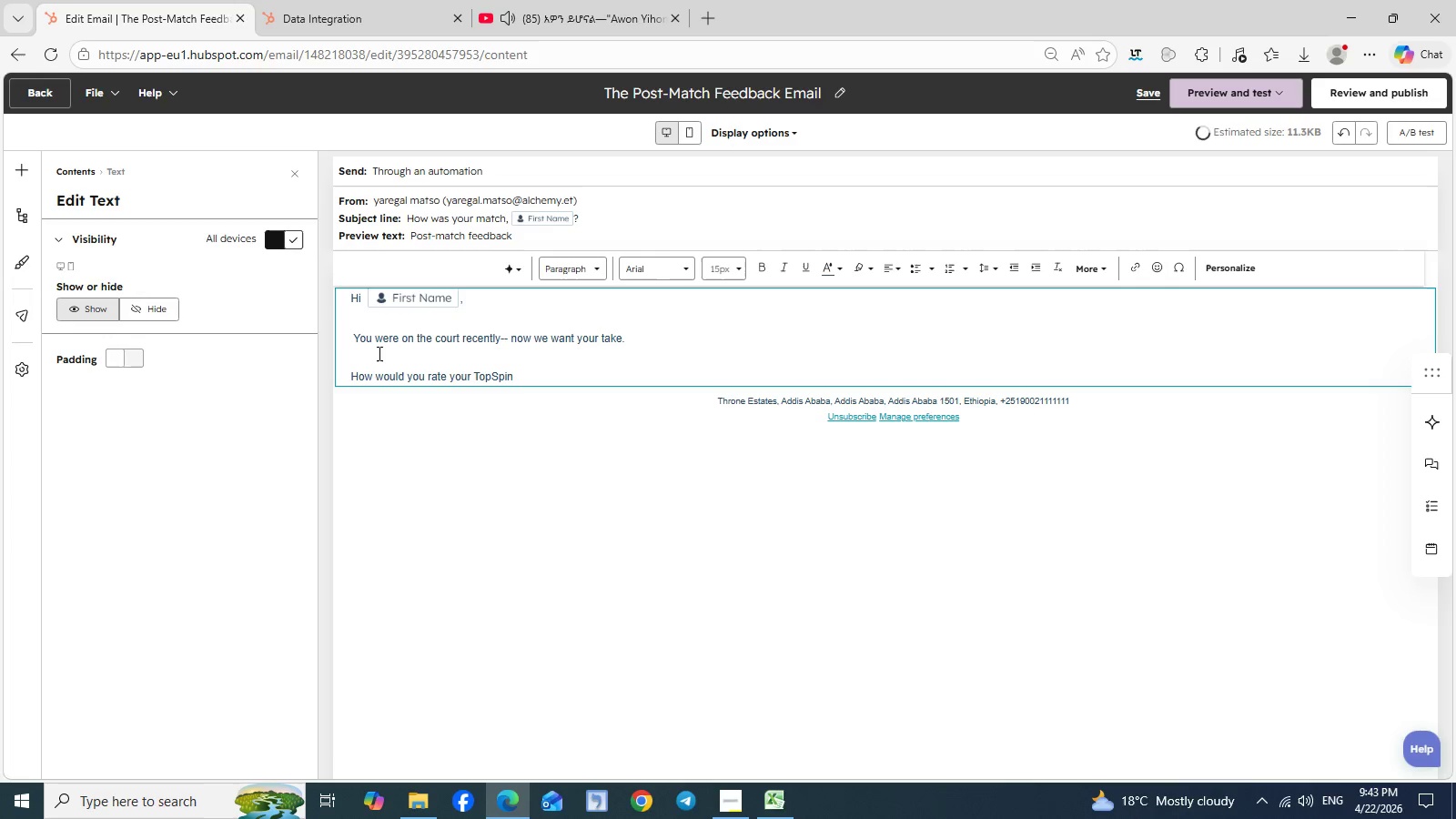 
type(Experiance?)
 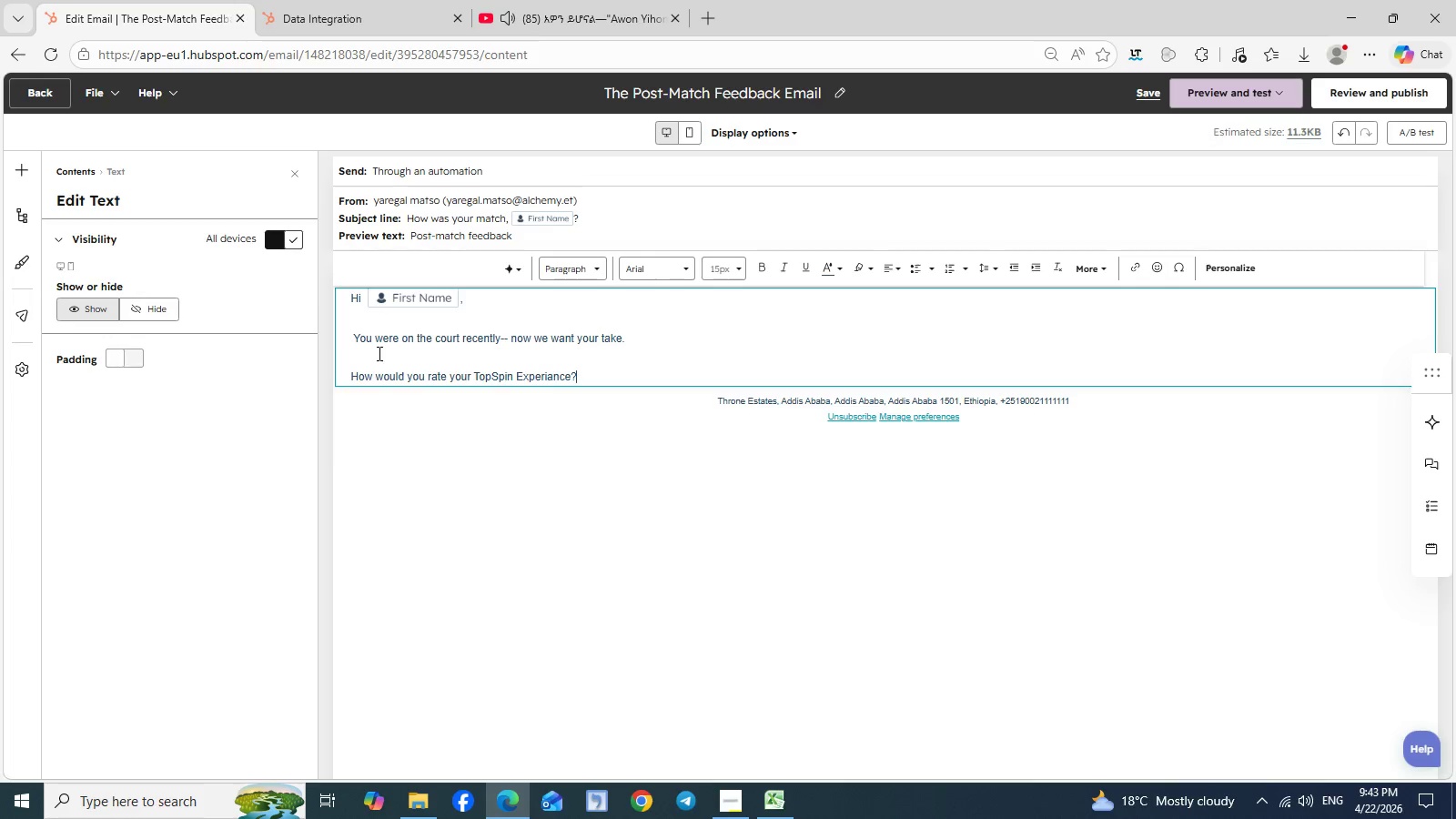 
key(Enter)
 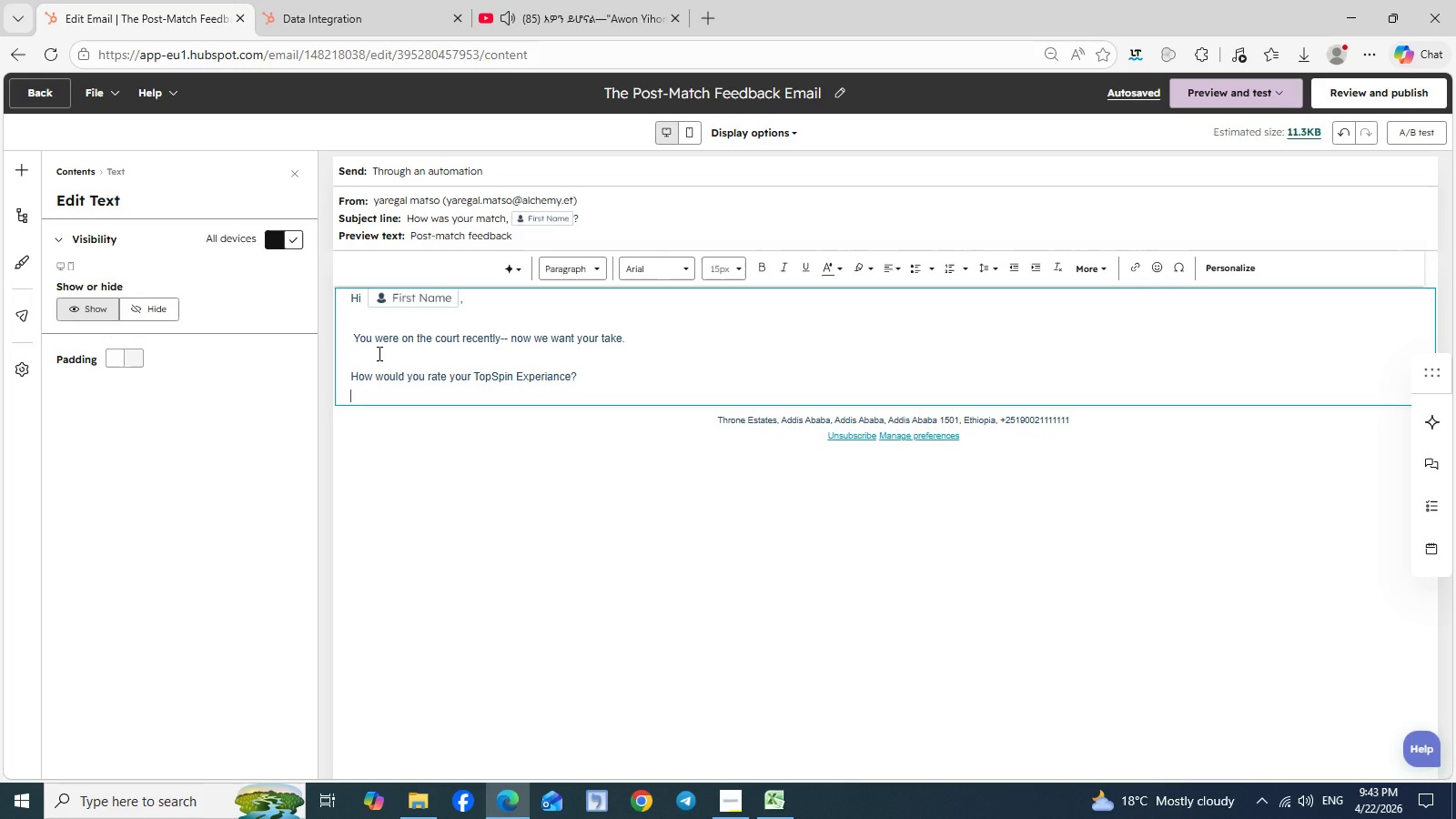 
wait(17.83)
 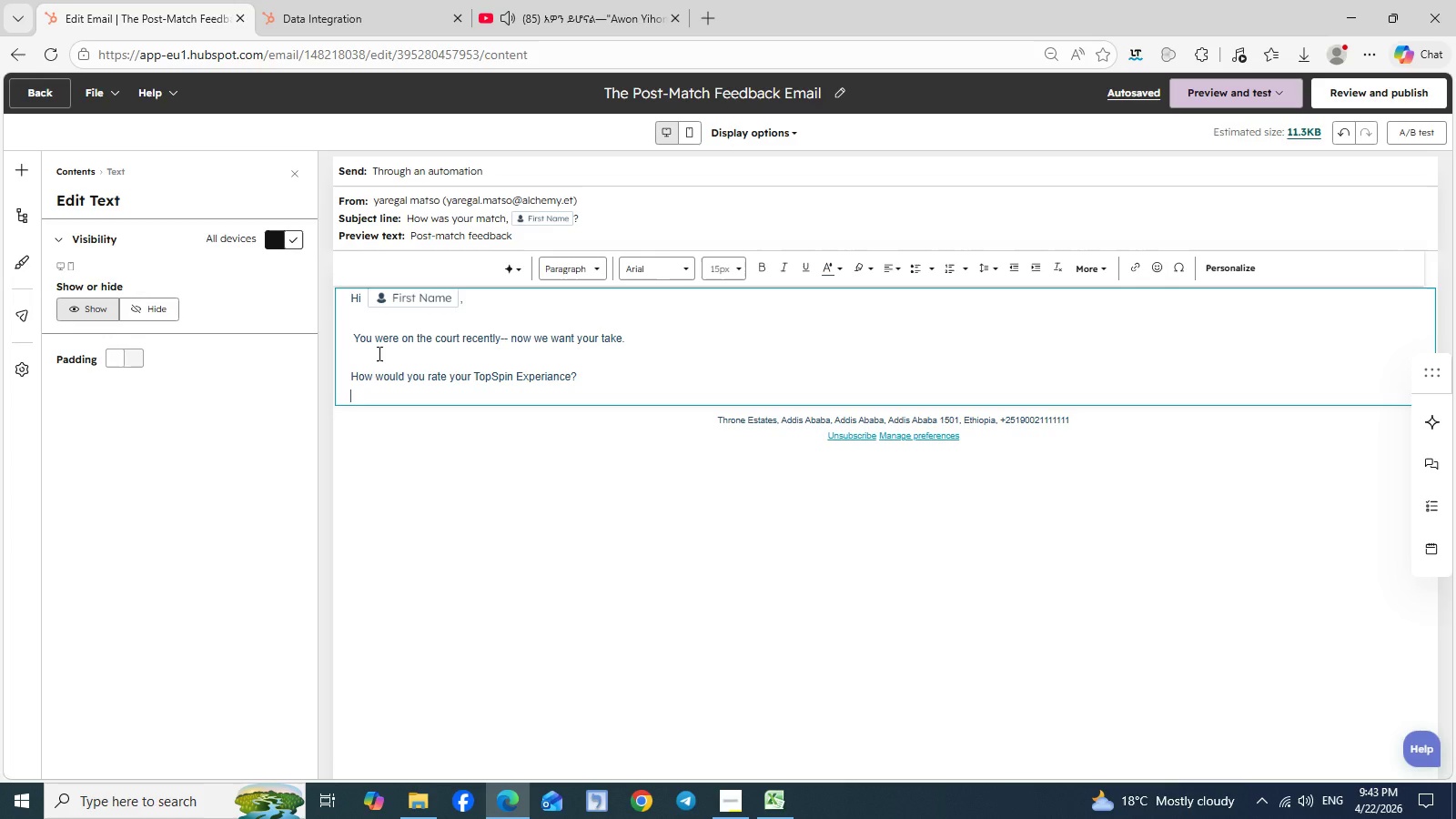 
key(Enter)
 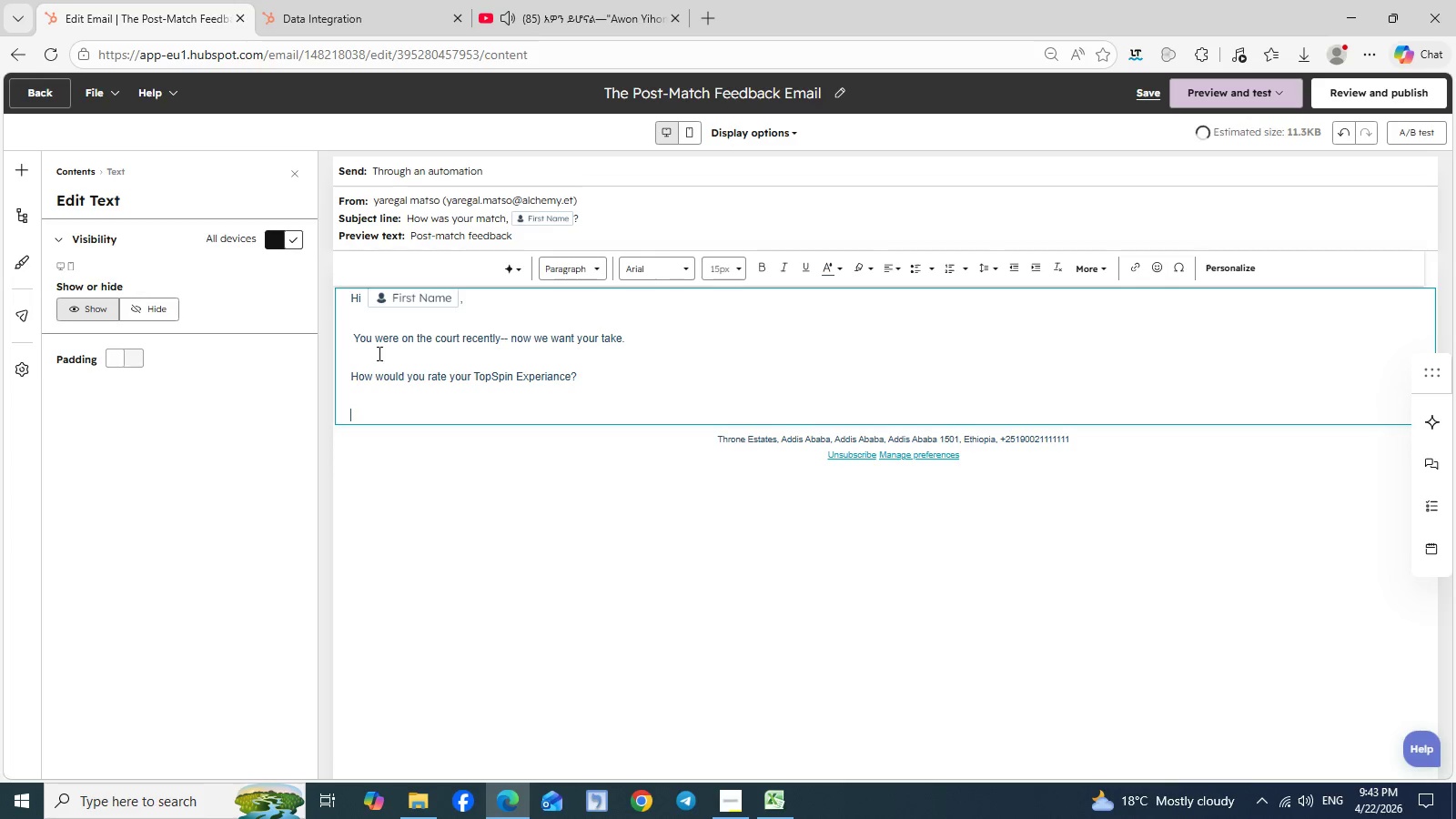 
type(Your feedback helps us )
 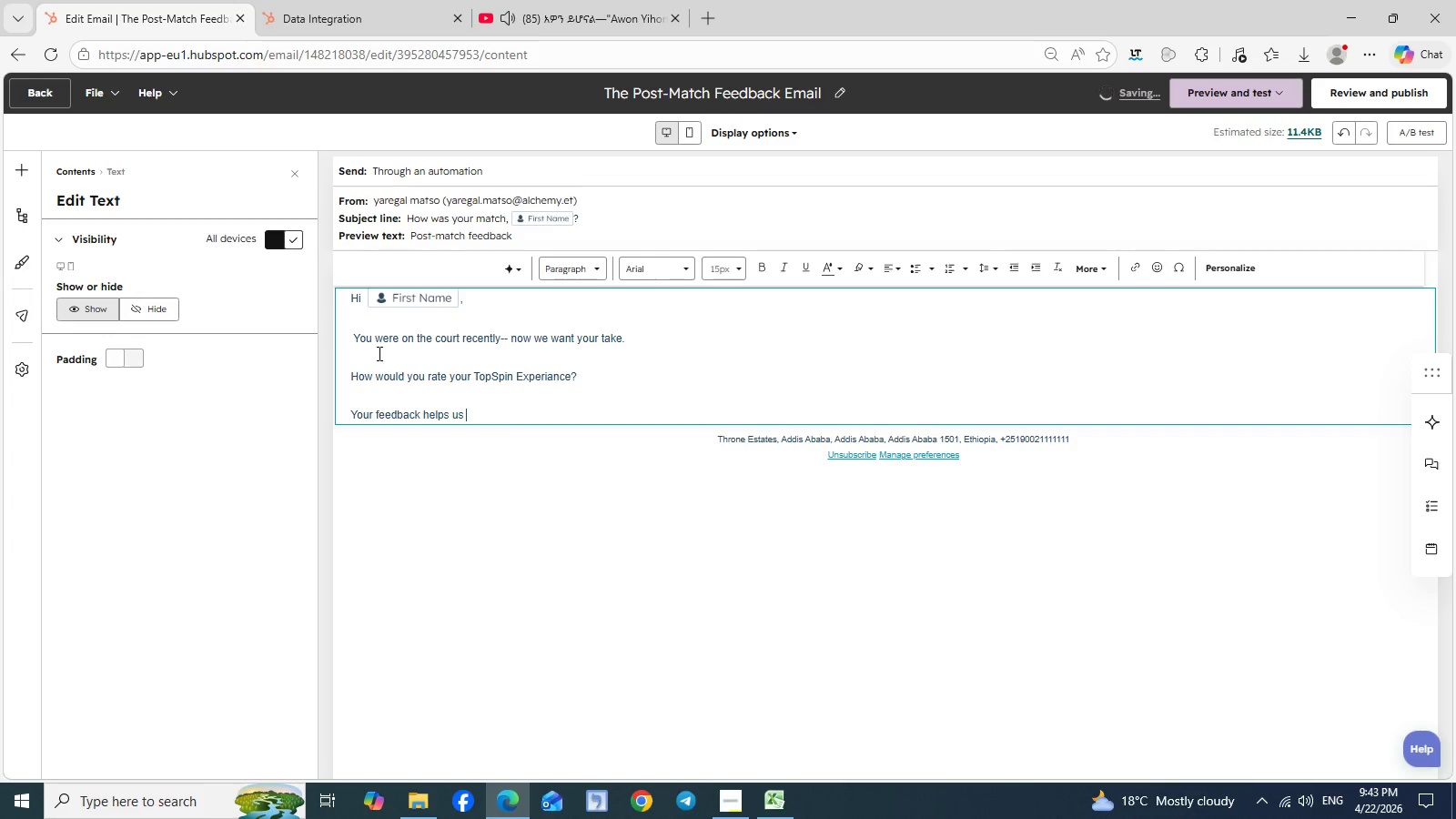 
type(refine every )
 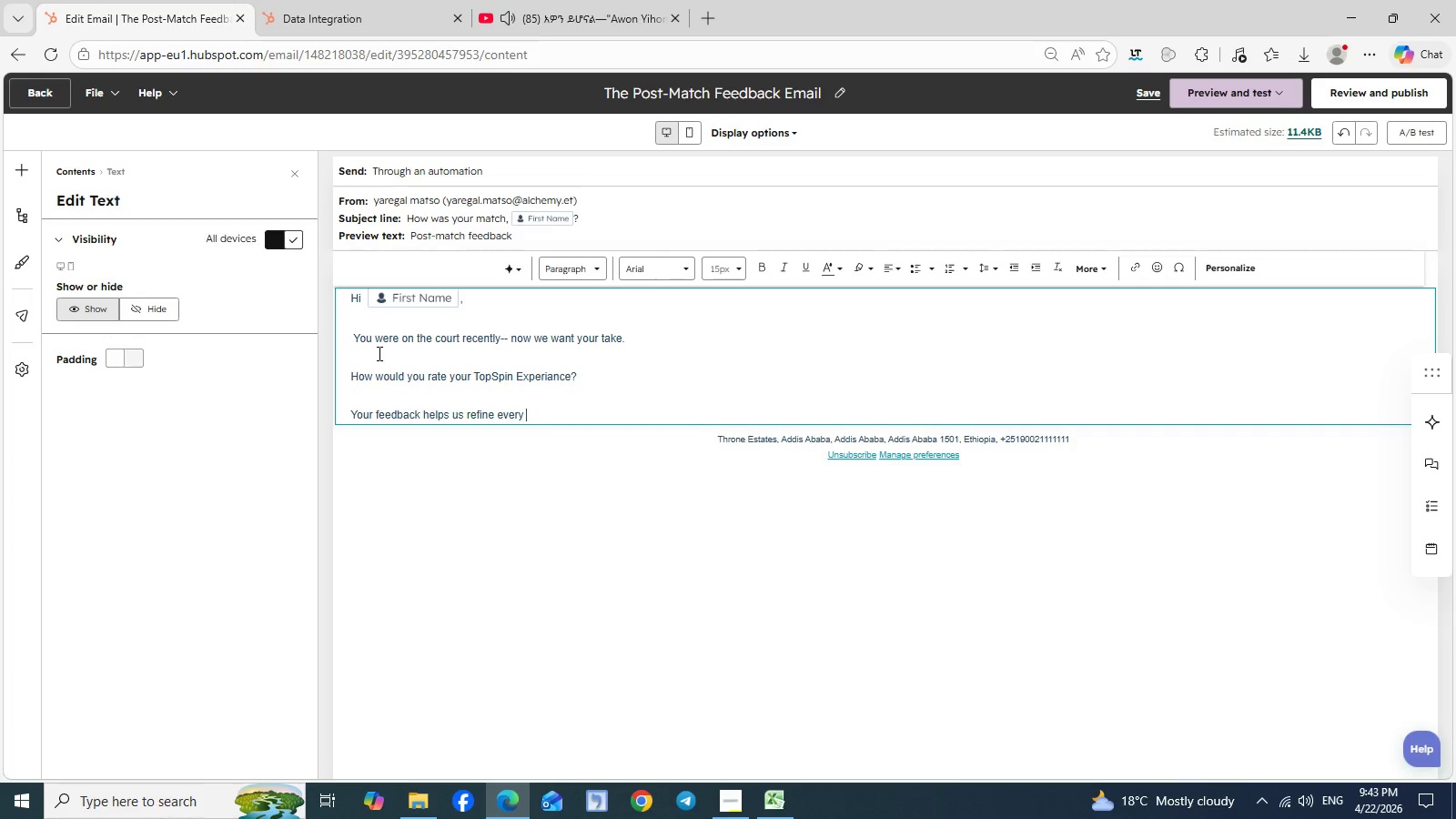 
type(detail-- from )
 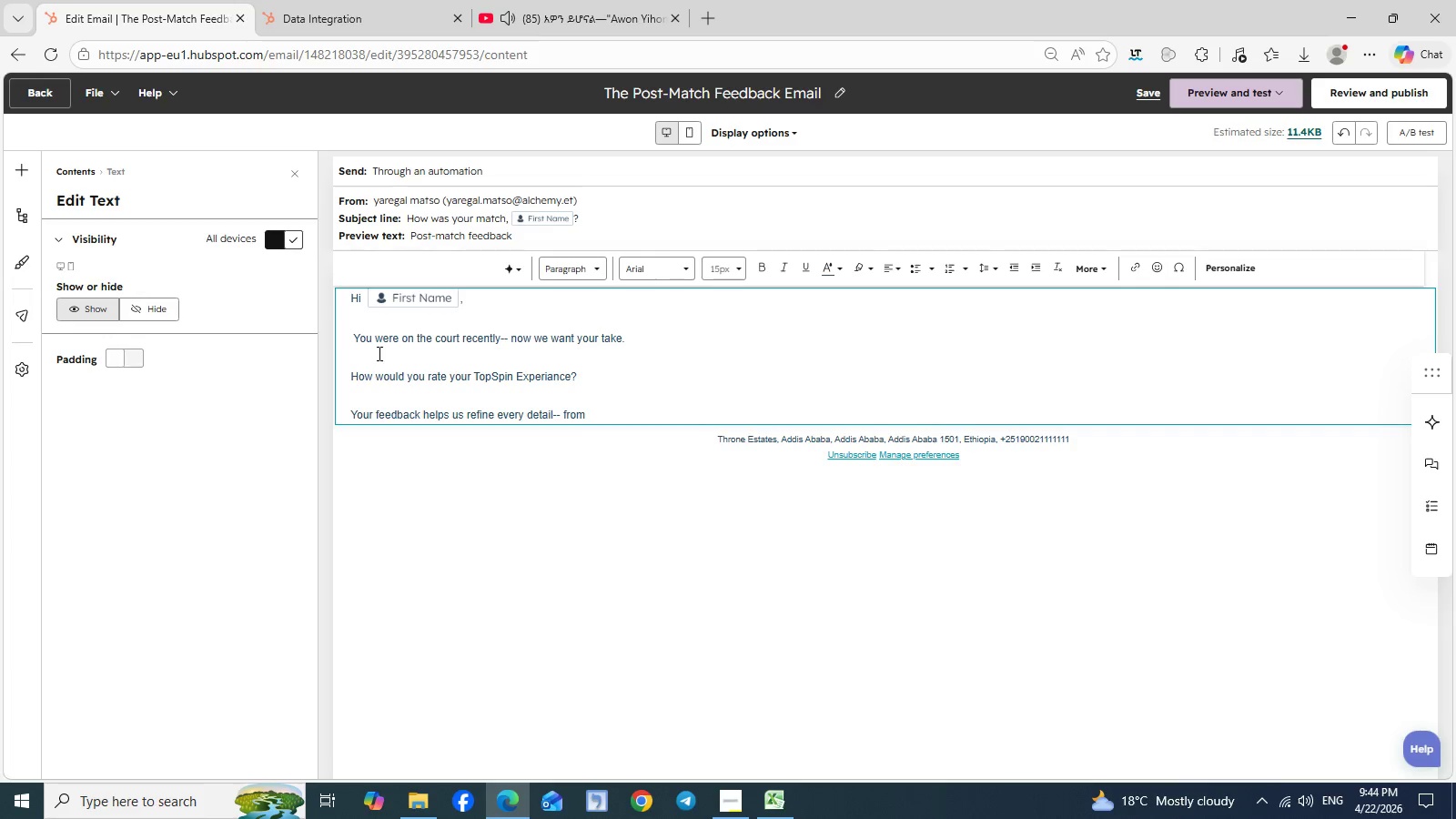 
type(match quality )
 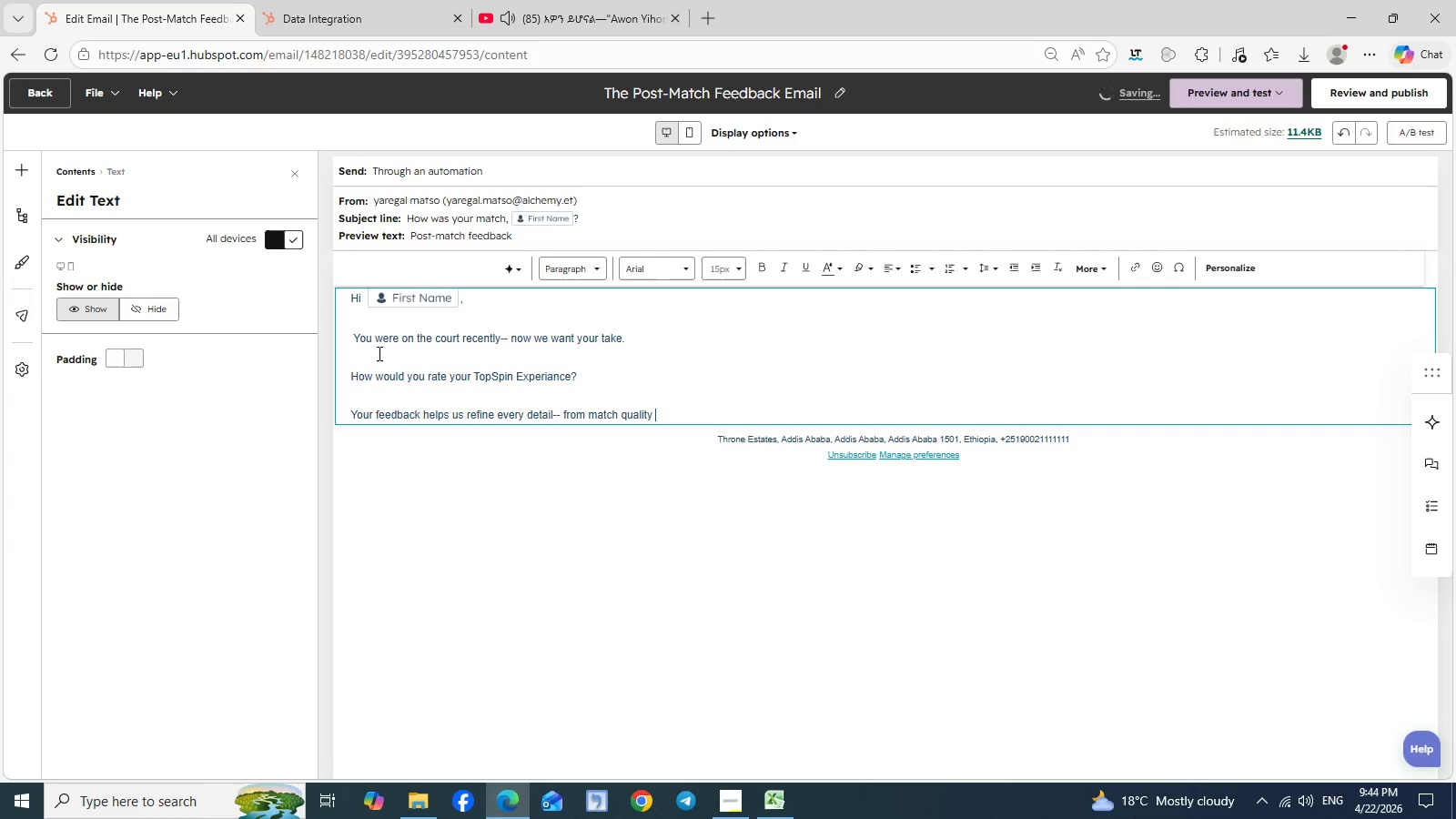 
type(to atmospher)
 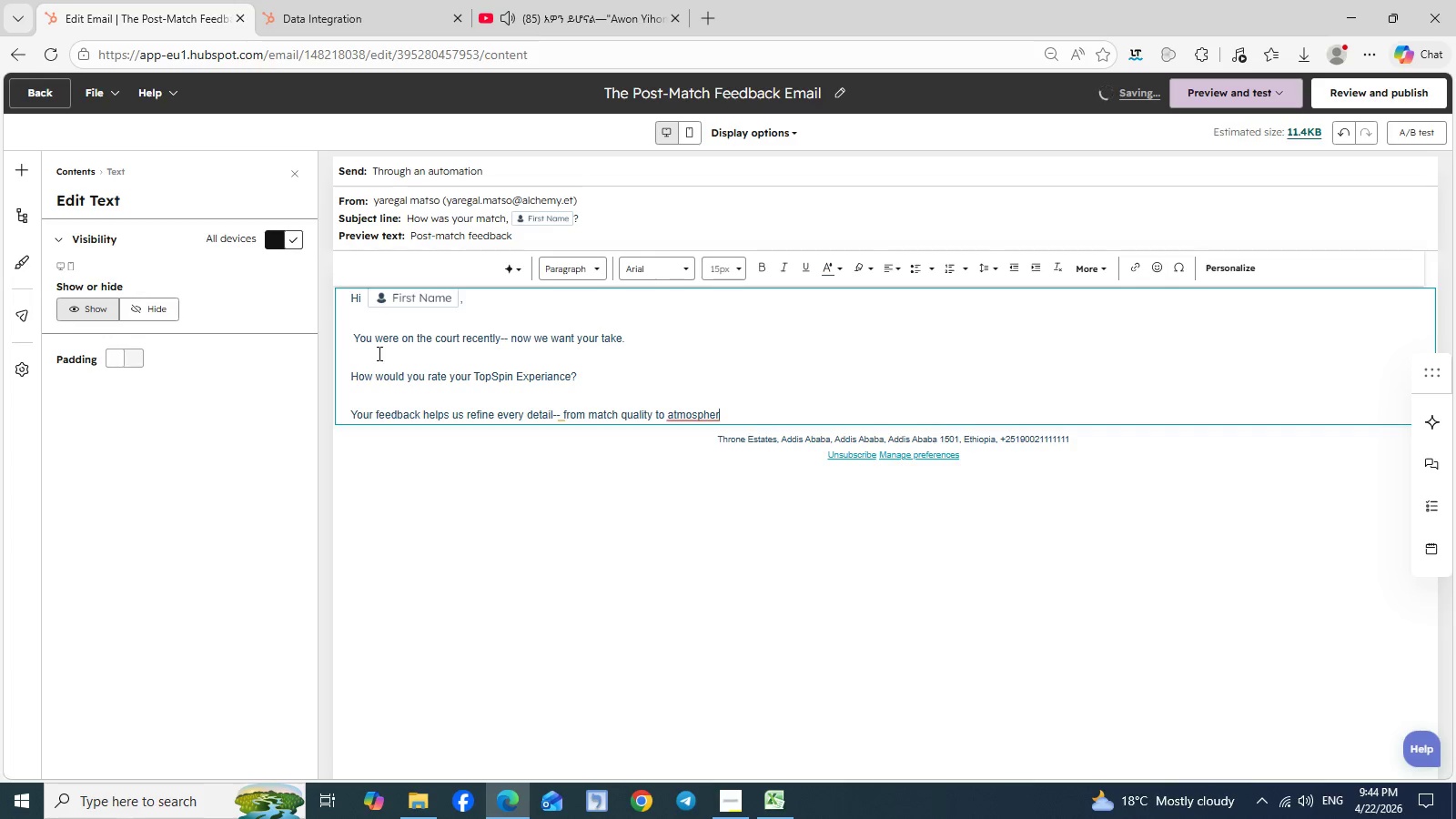 
key(Period)
 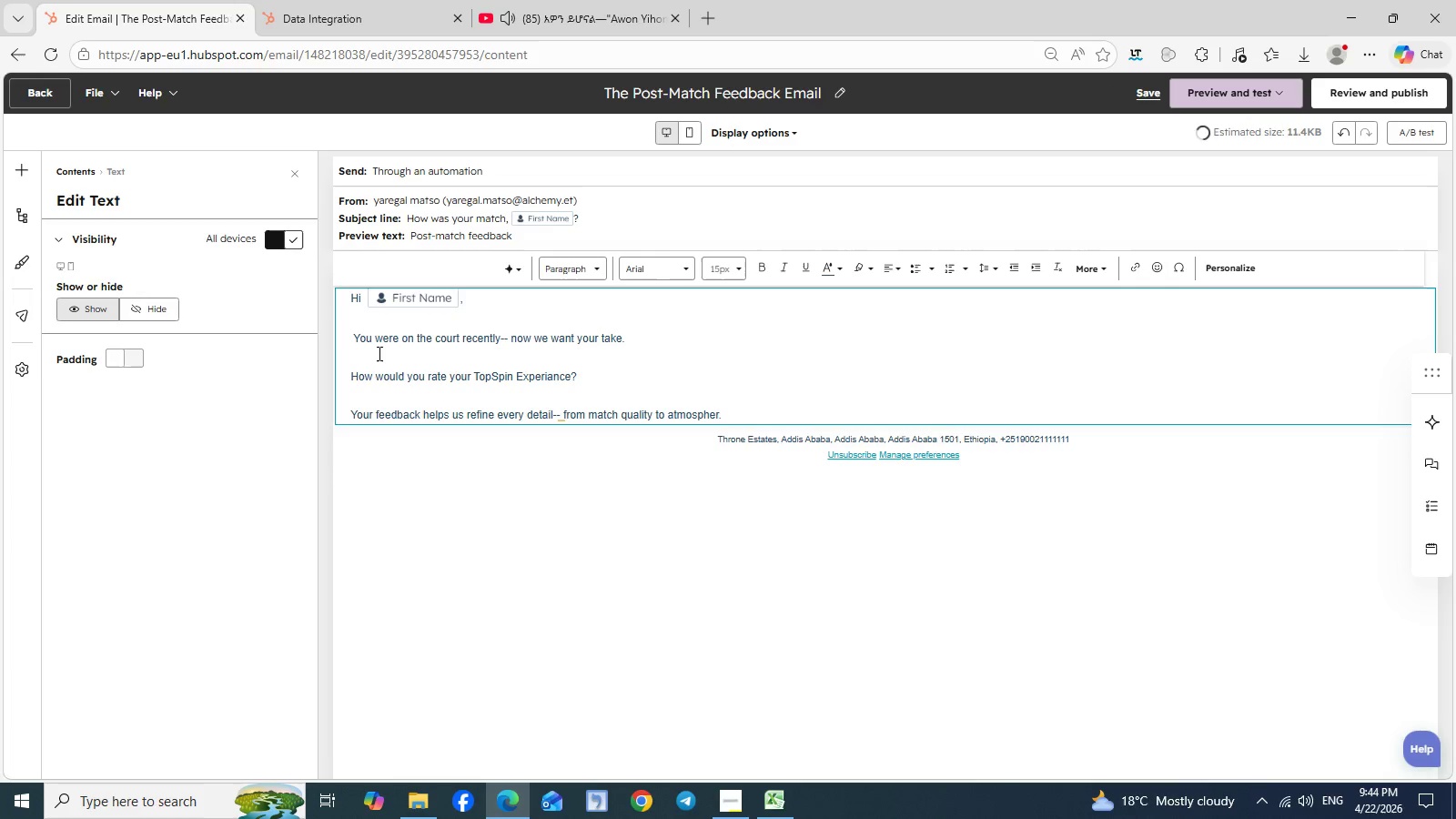 
key(Enter)
 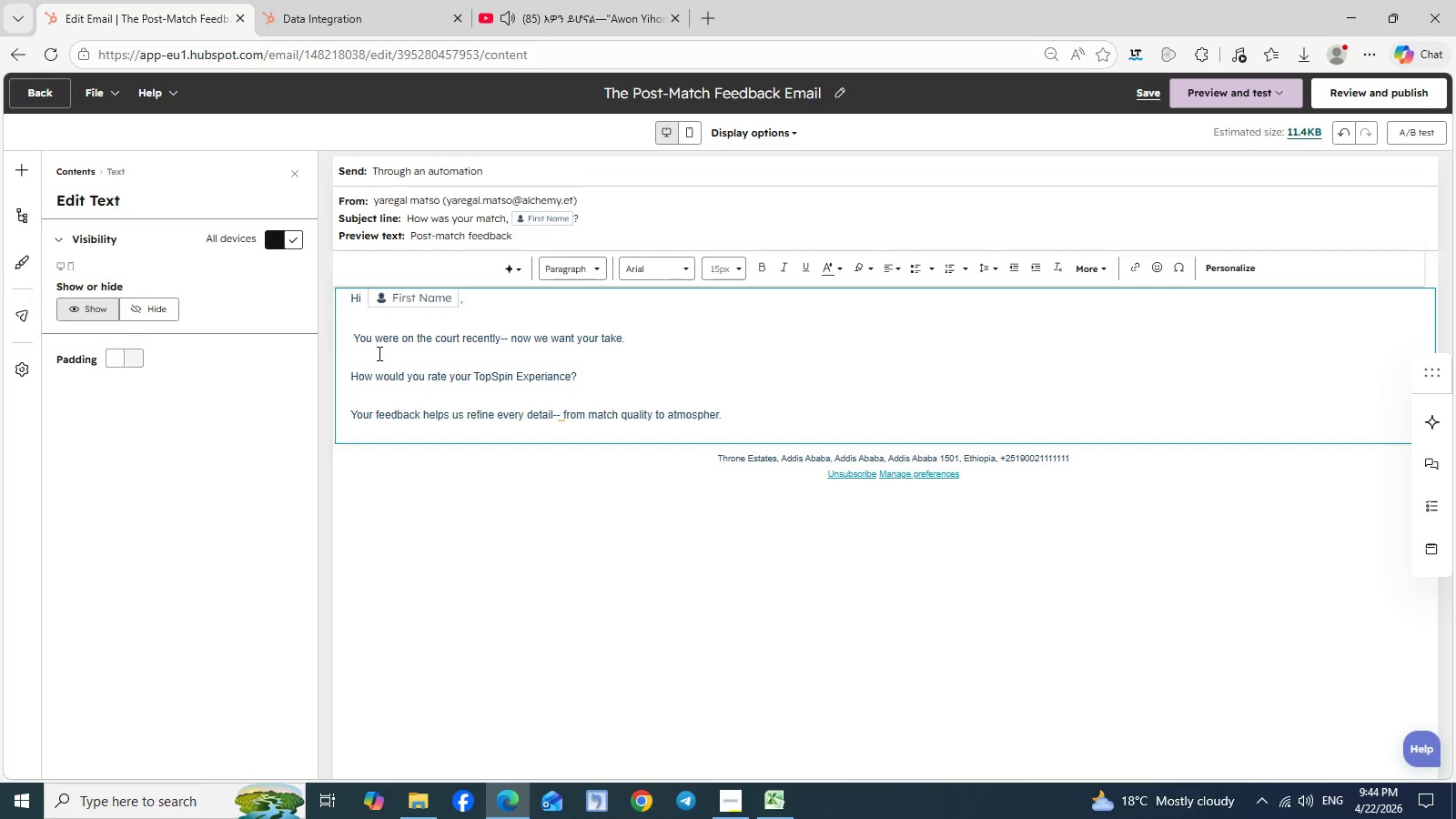 
key(Enter)
 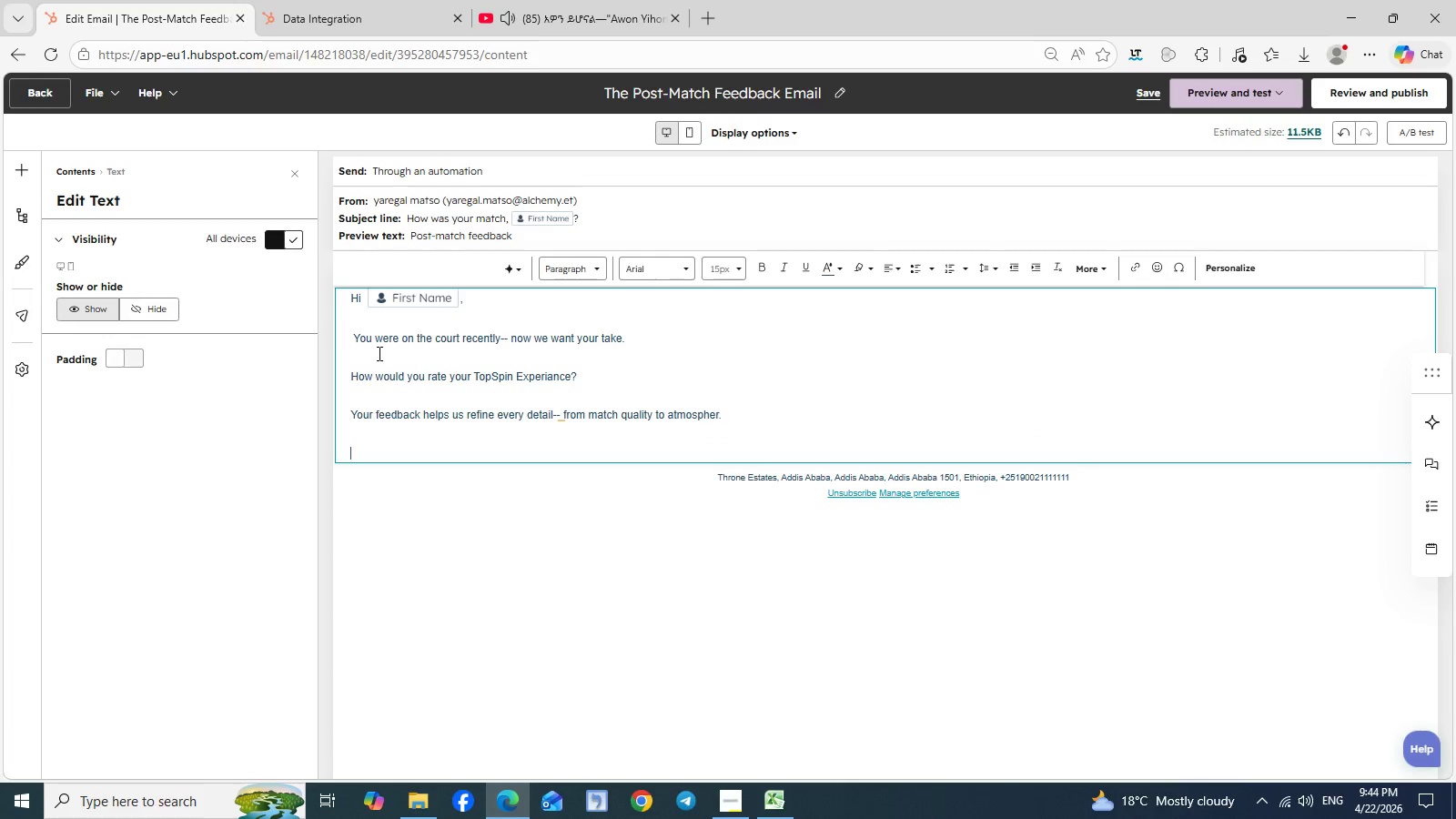 
type(Rate Your Session)
 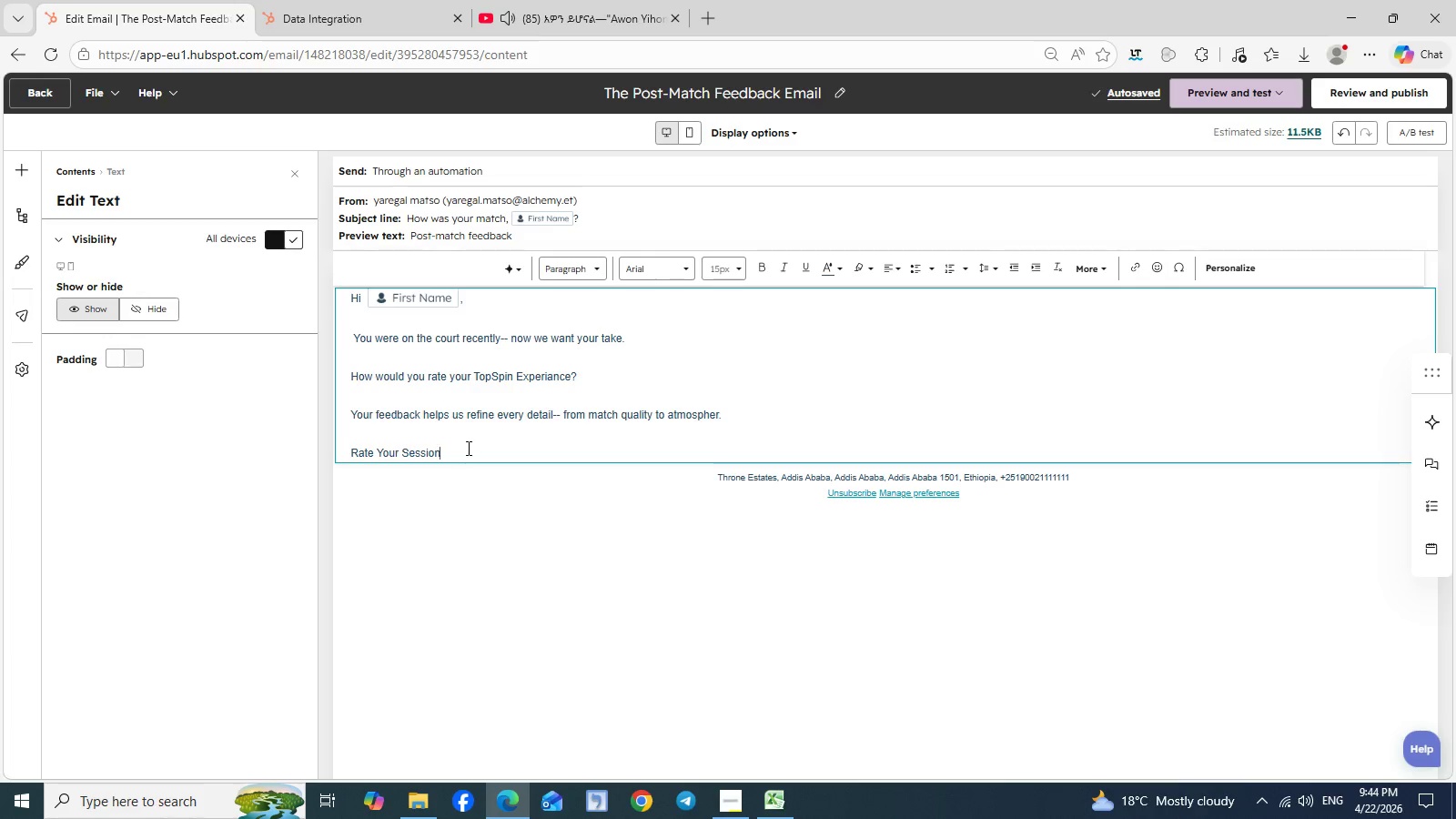 
wait(5.53)
 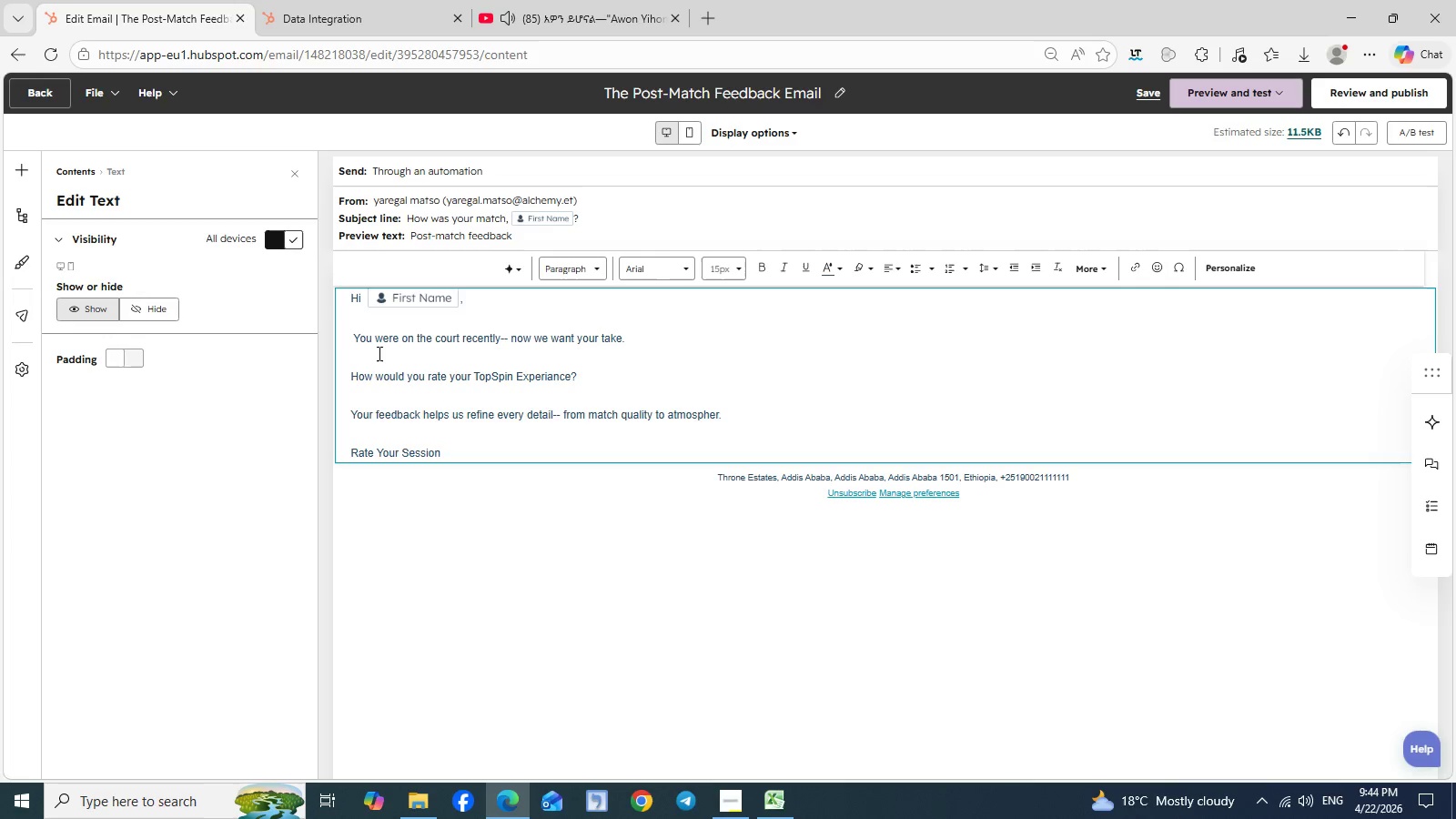 
key(Enter)
 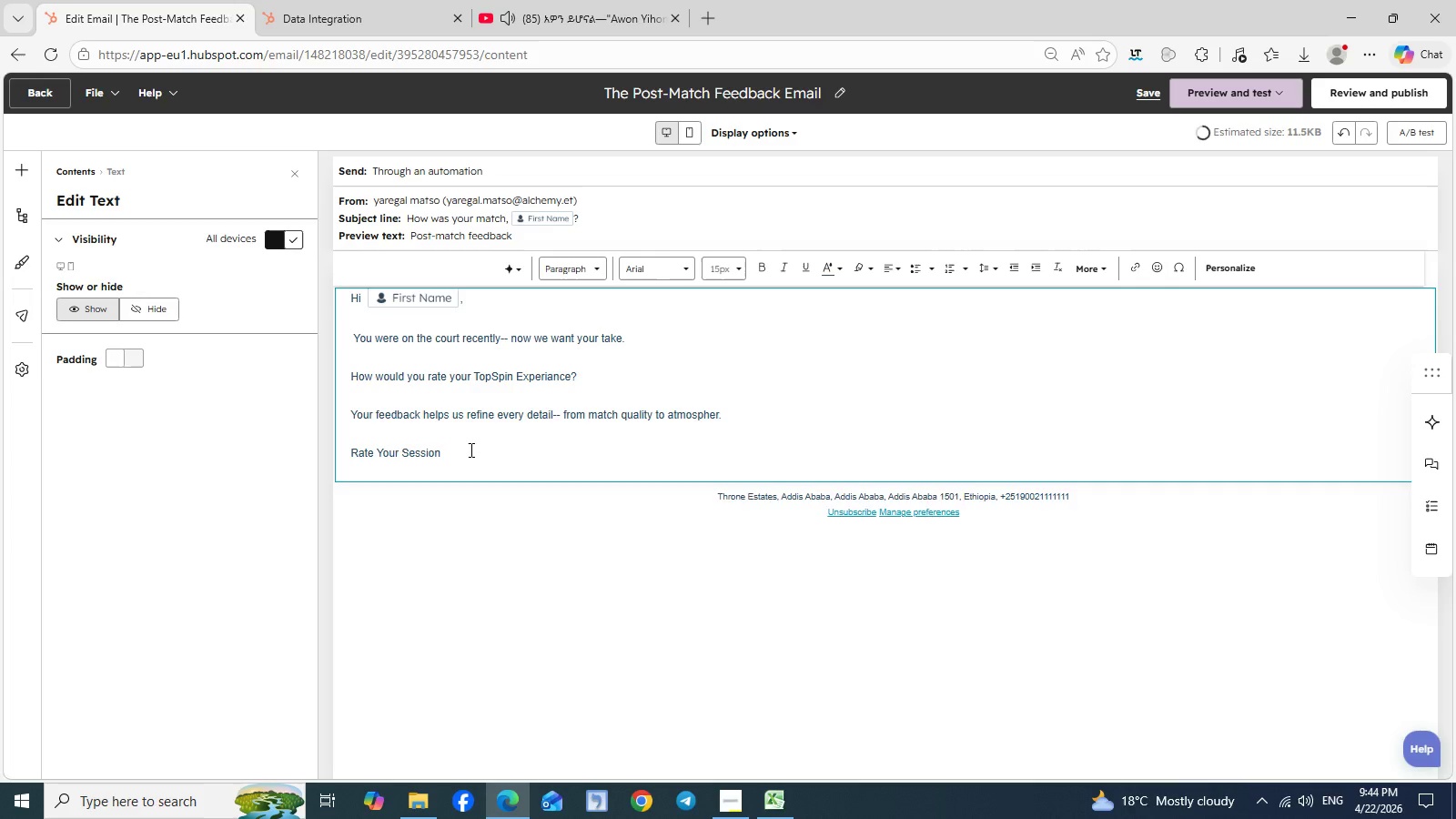 
key(Enter)
 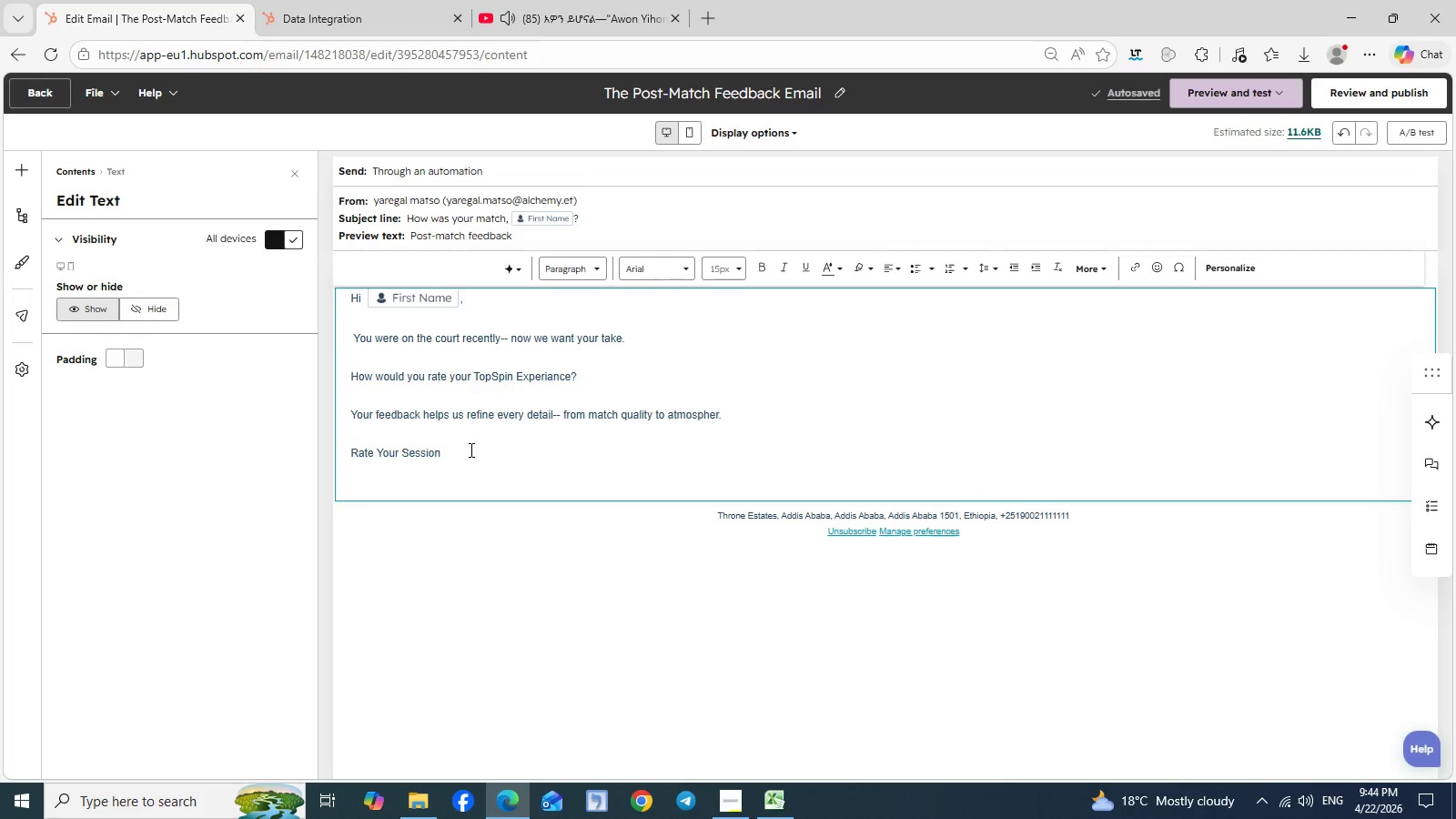 
type(As a thank you )
 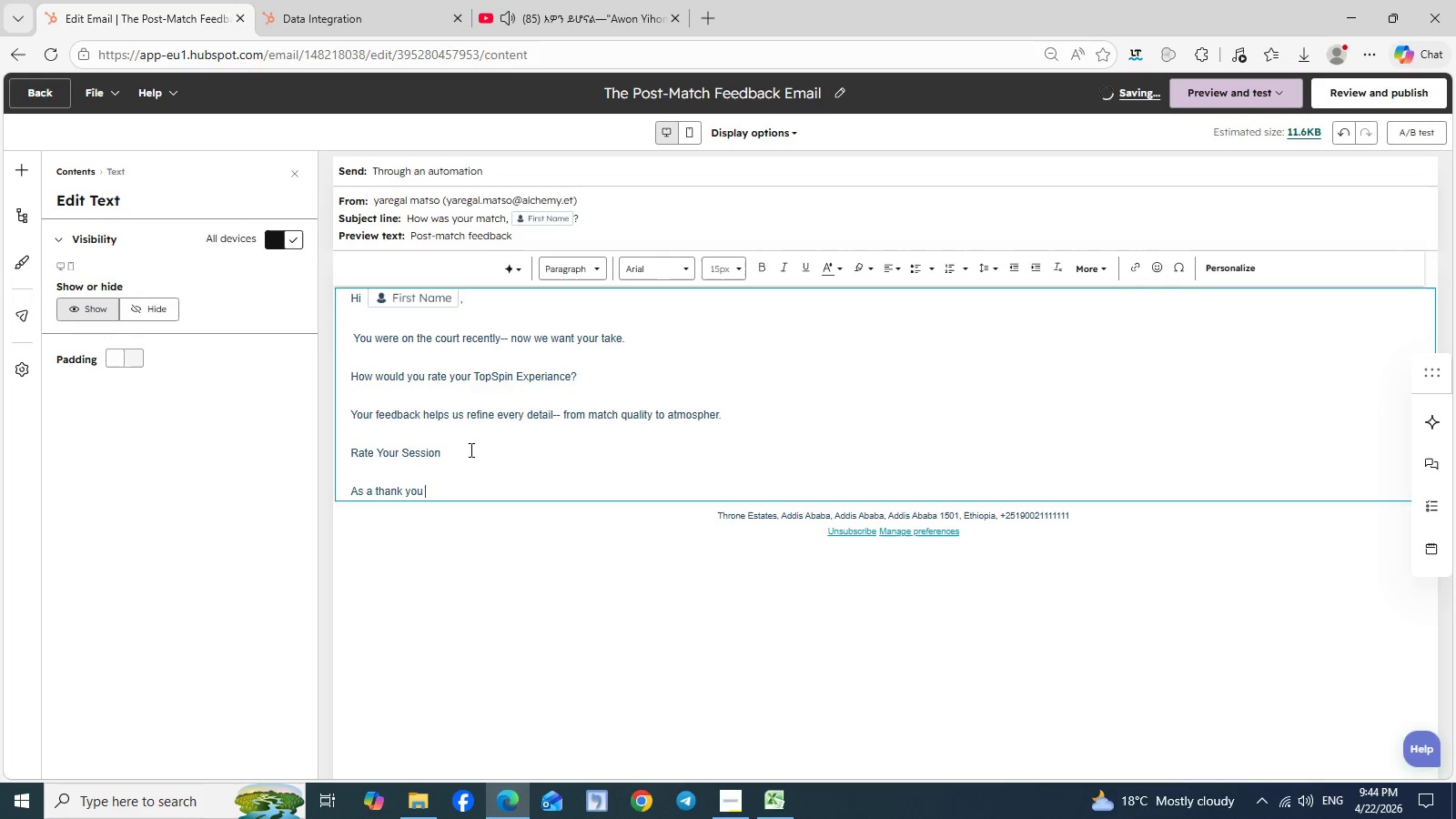 
key(Backspace)
type(, your )
 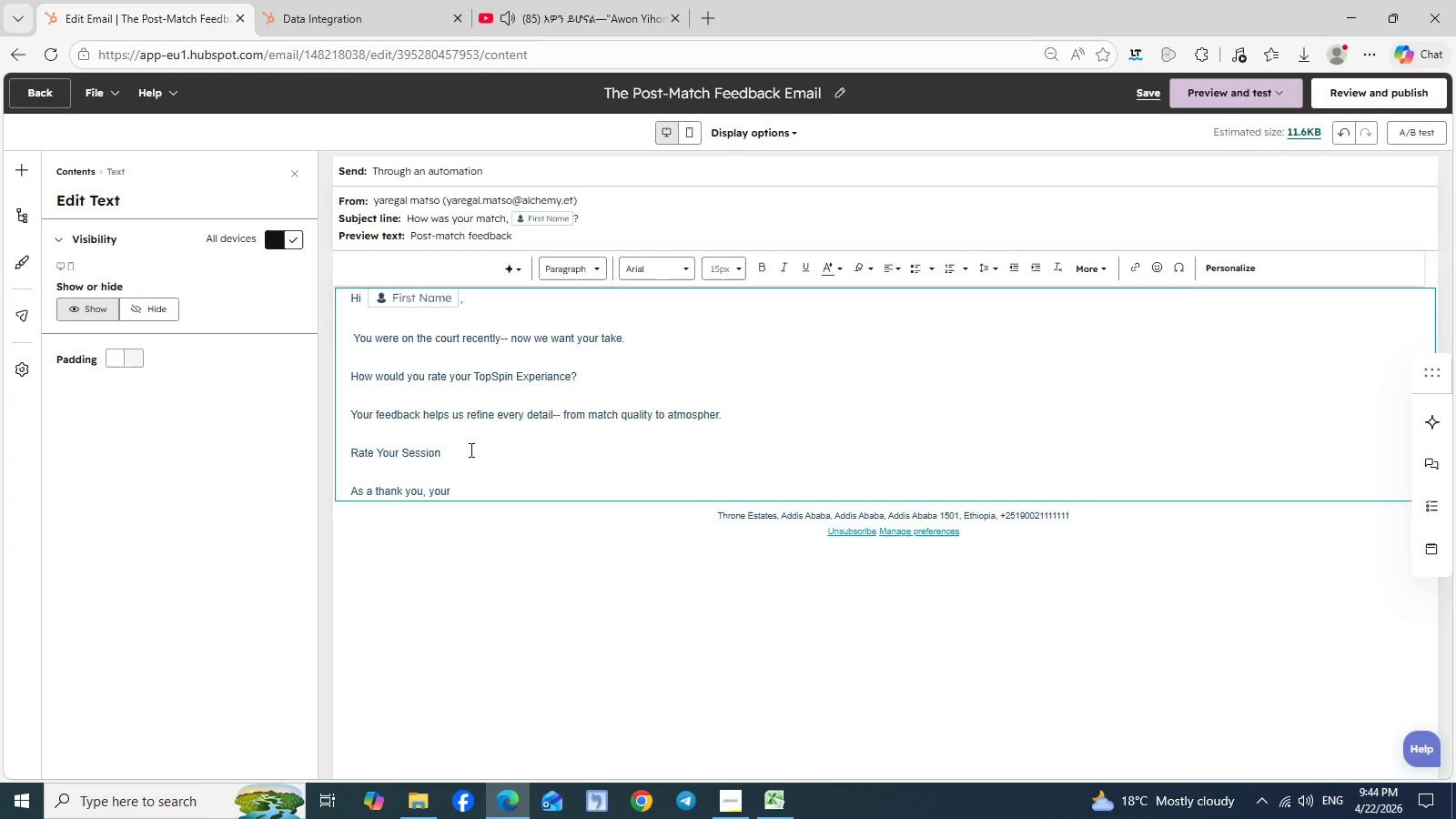 
type(nr)
key(Backspace)
type(ext booking gets )
 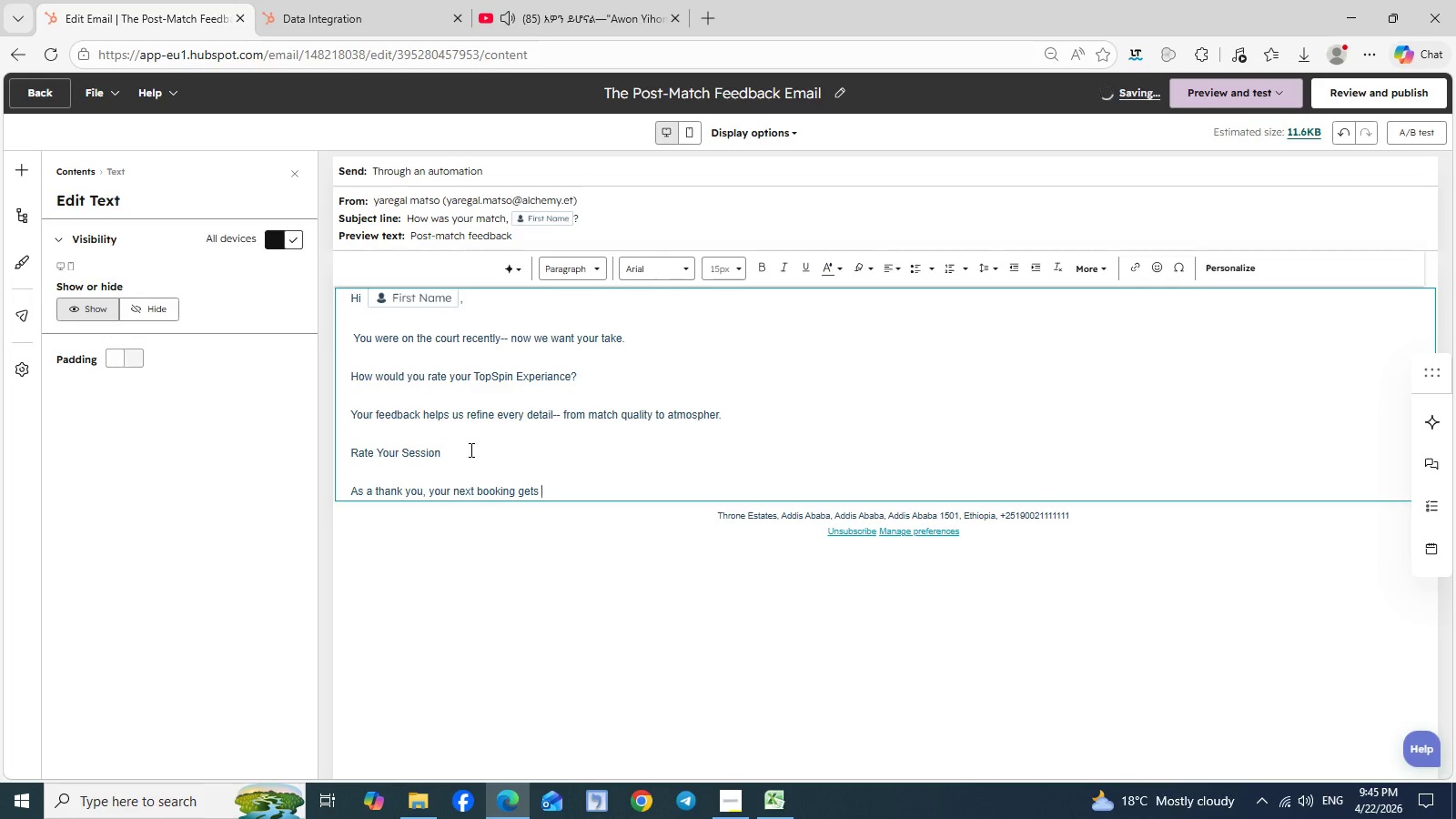 
type(priority )
 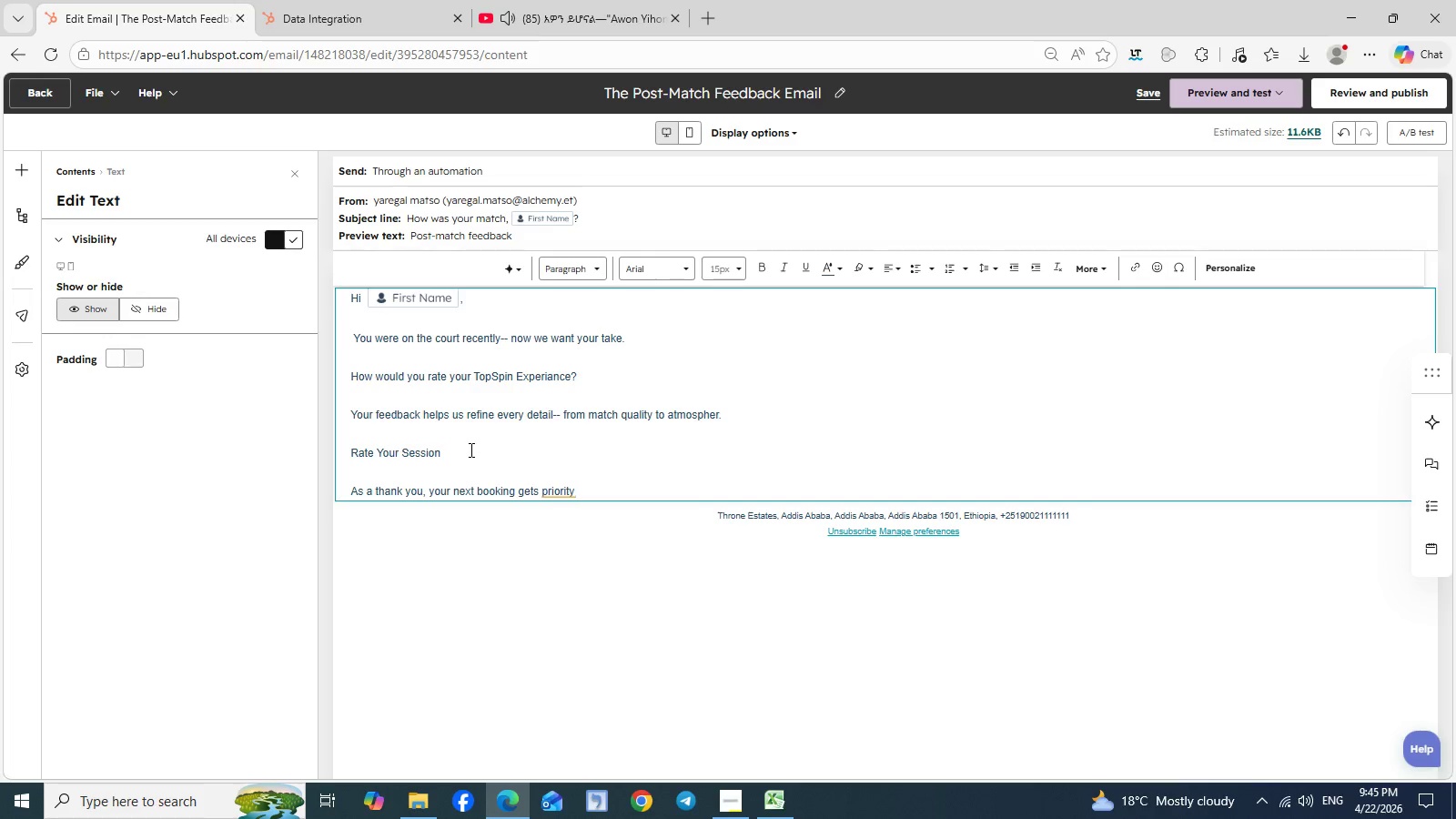 
type(access.)
 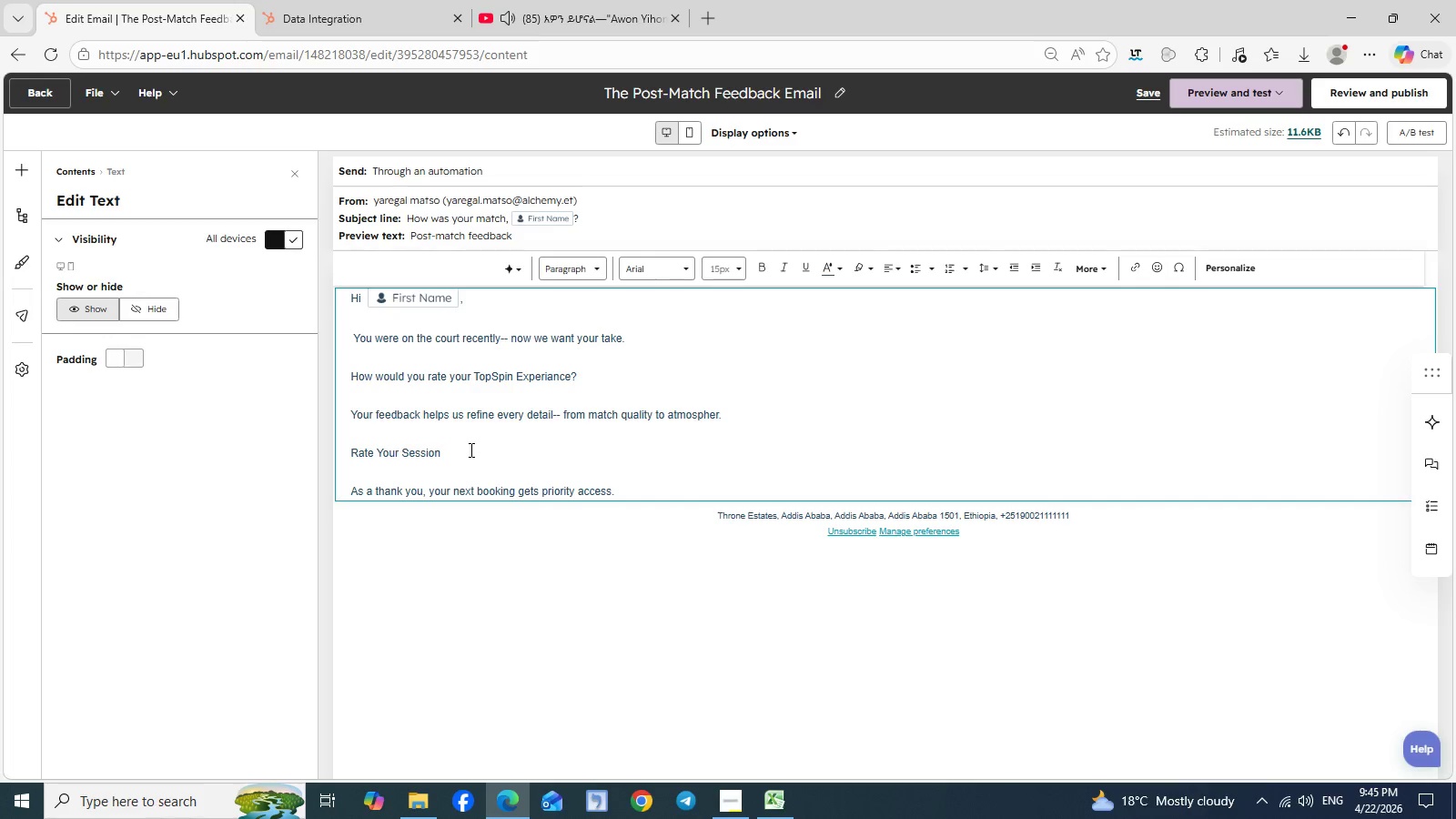 
key(Enter)
 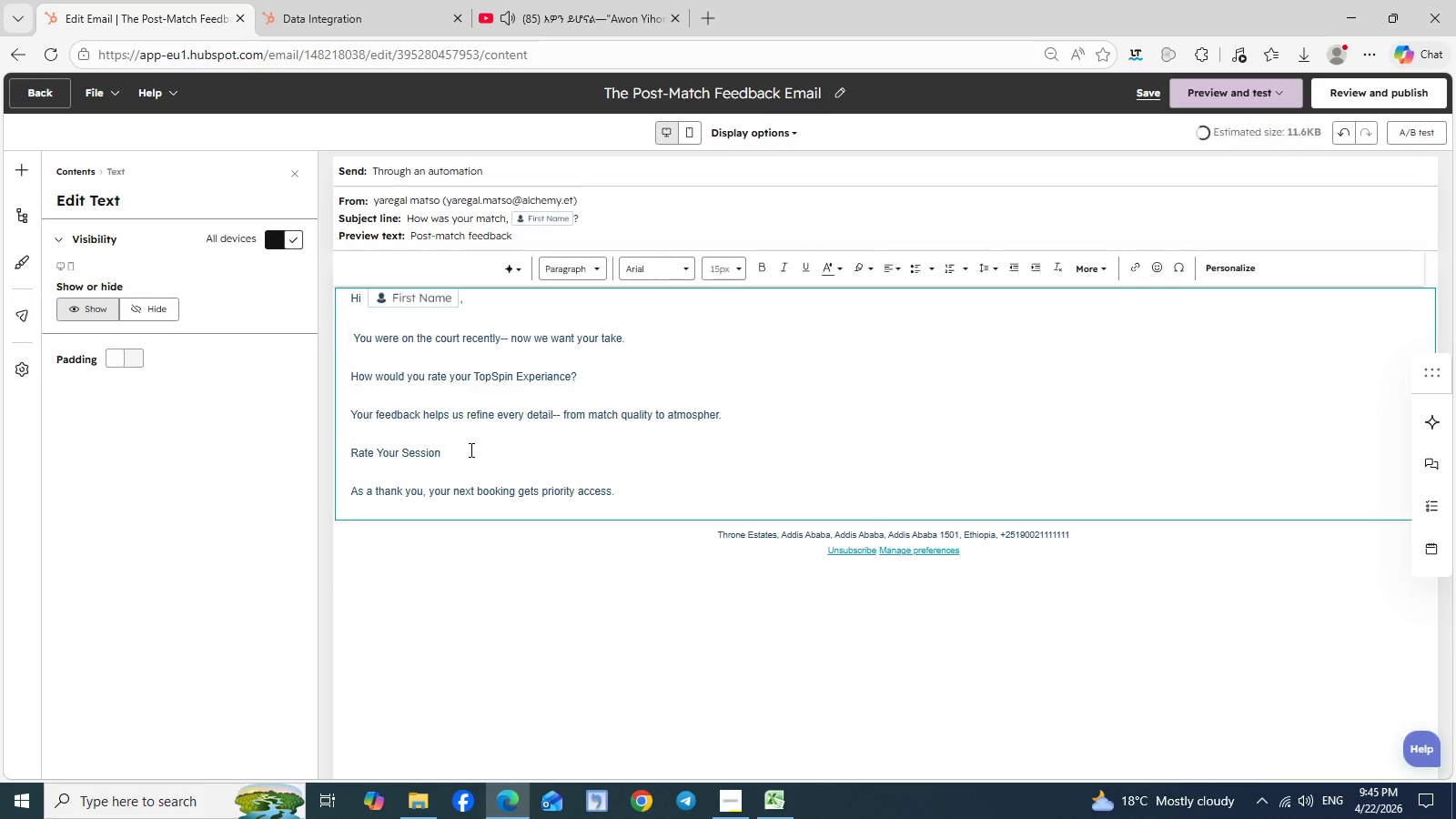 
key(Enter)
 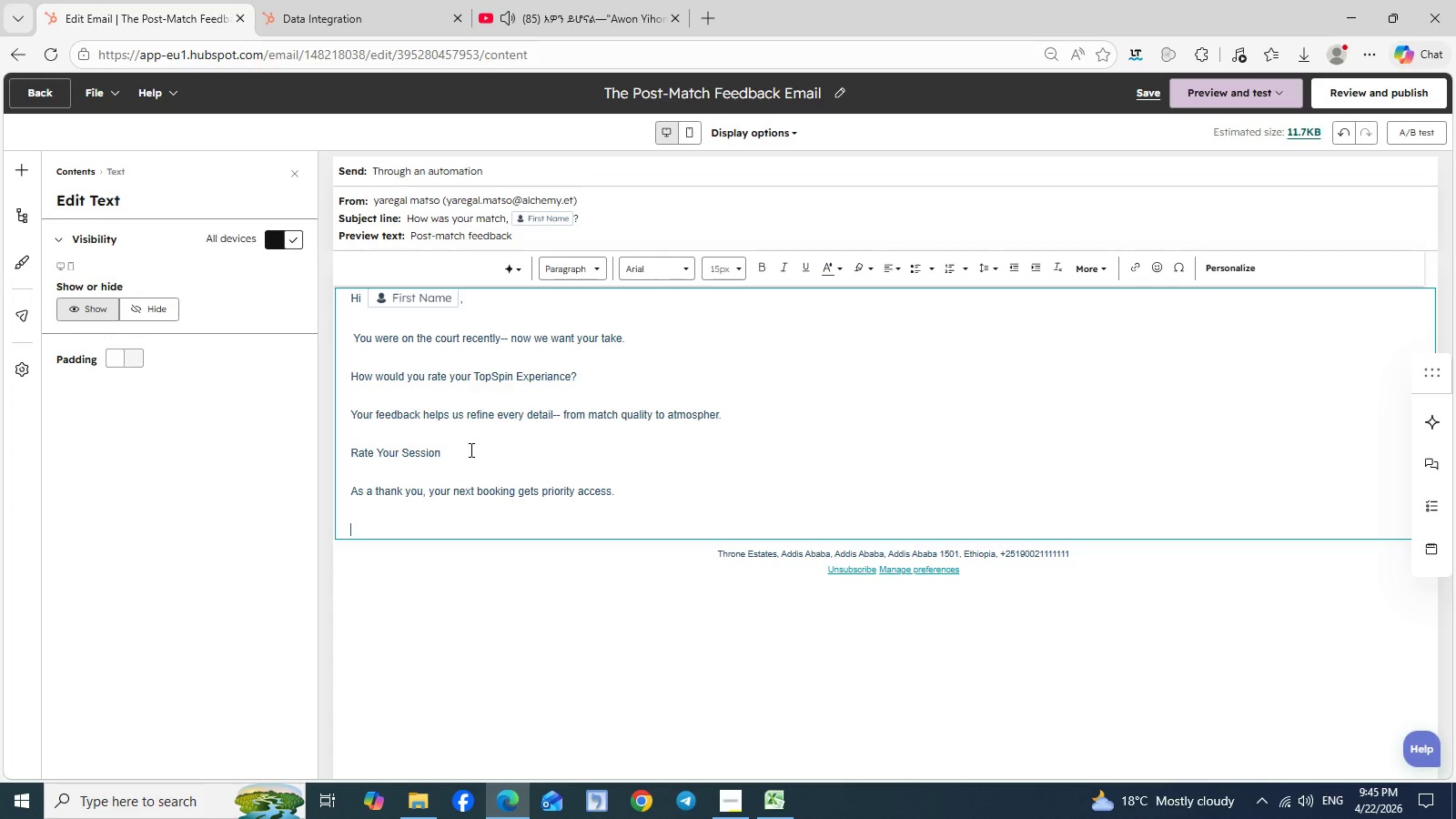 
type(TopSpin Team.)
 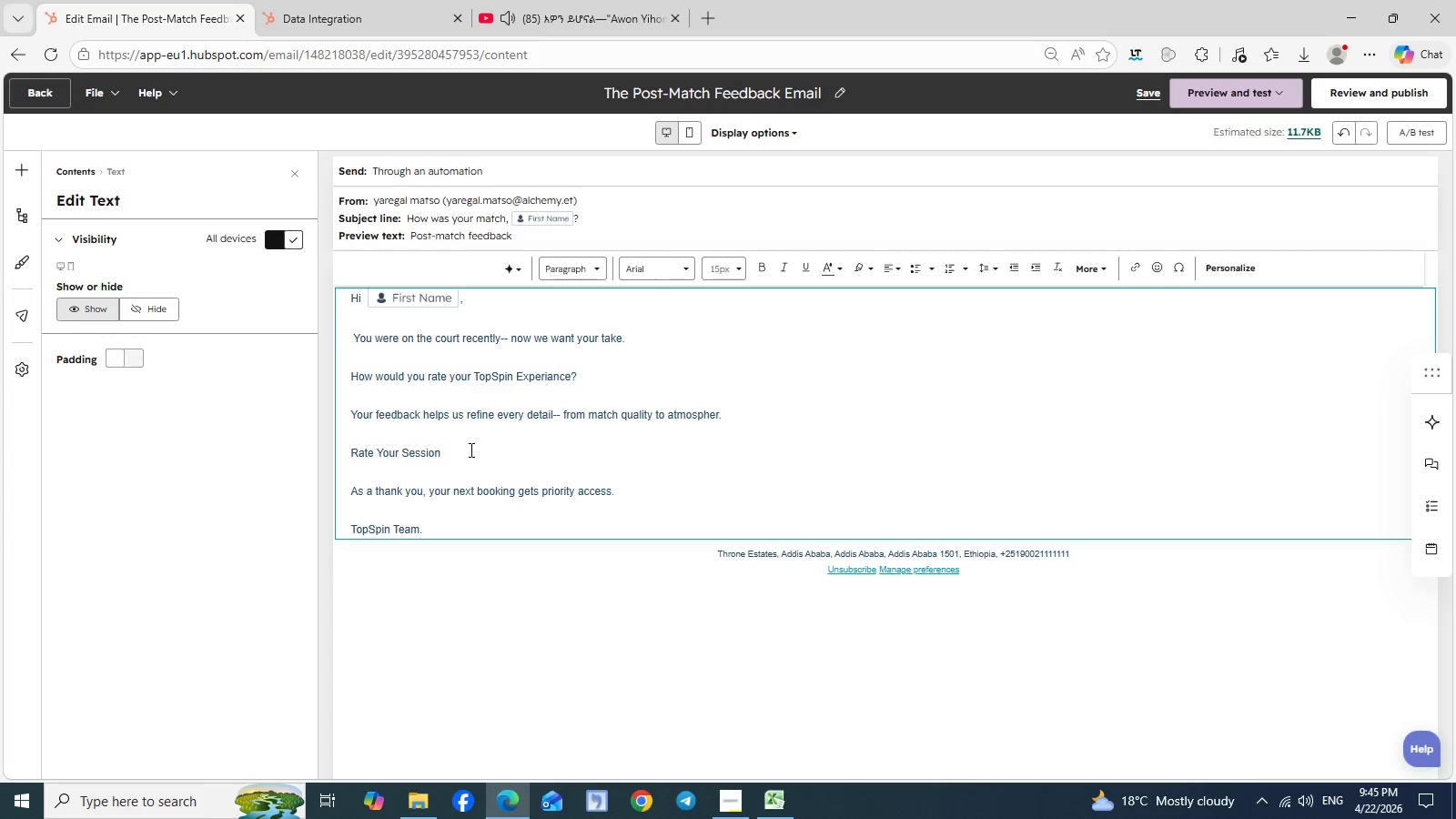 
key(Control+A)
 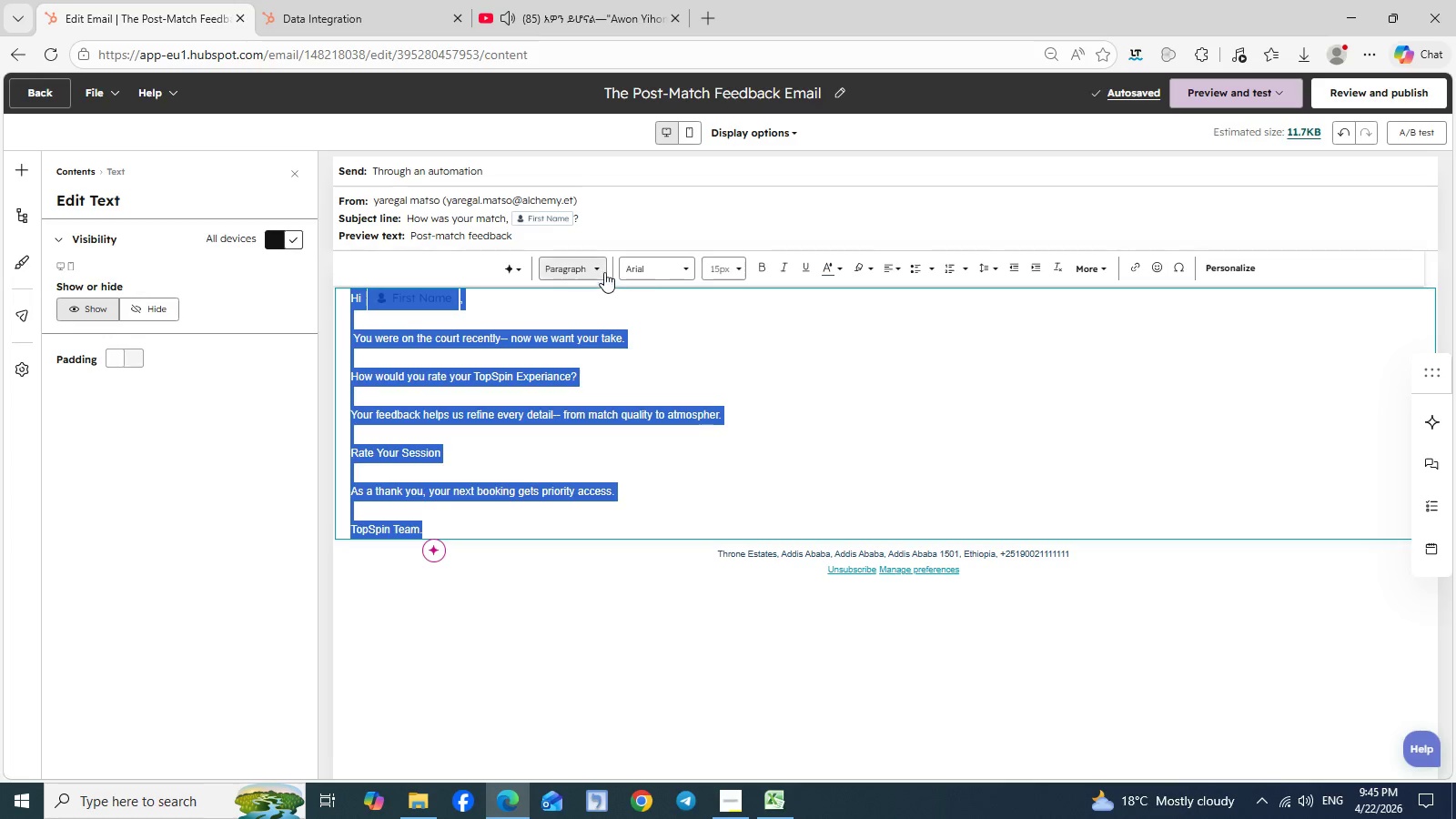 
left_click([604, 268])
 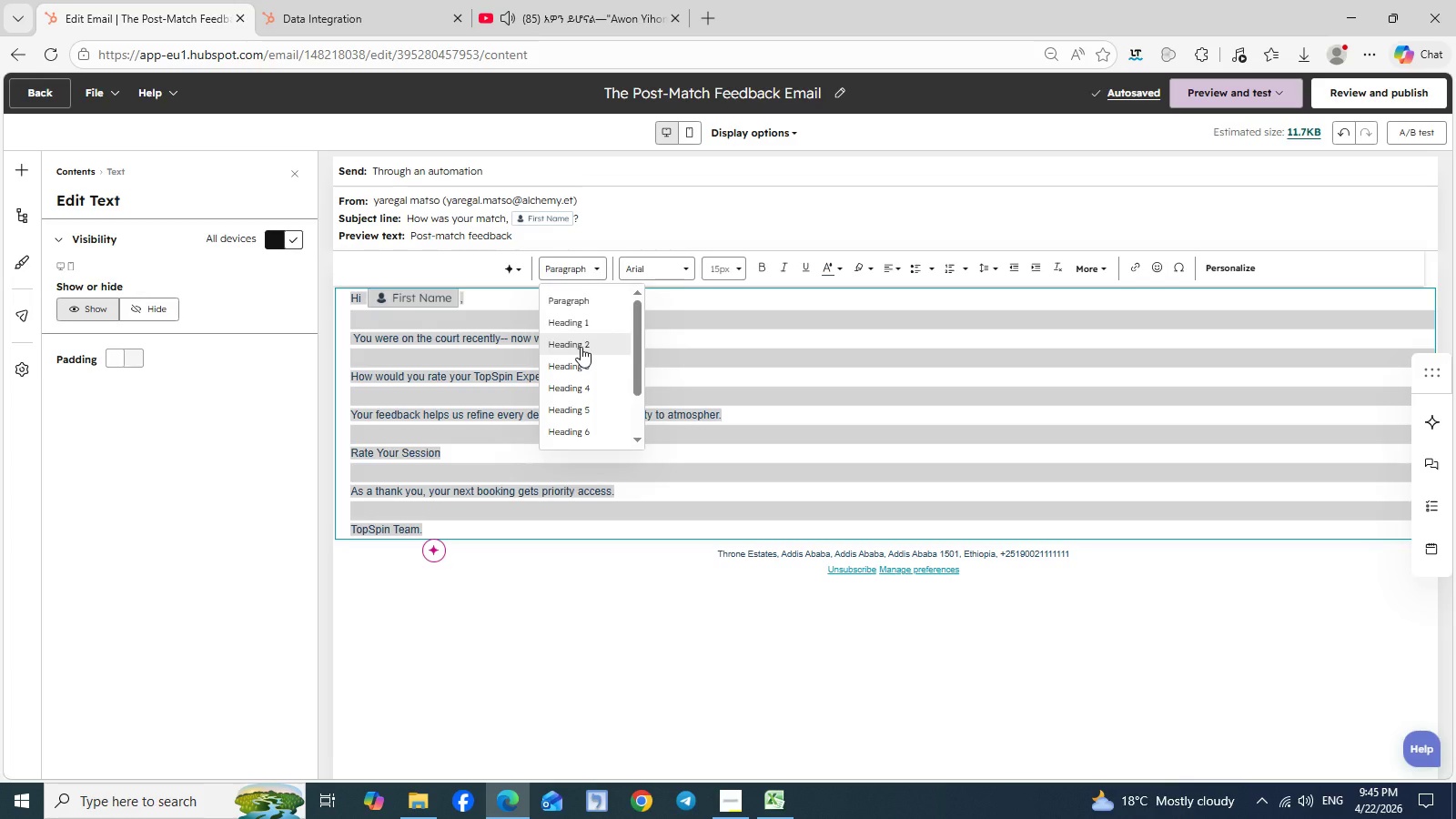 
left_click([581, 347])
 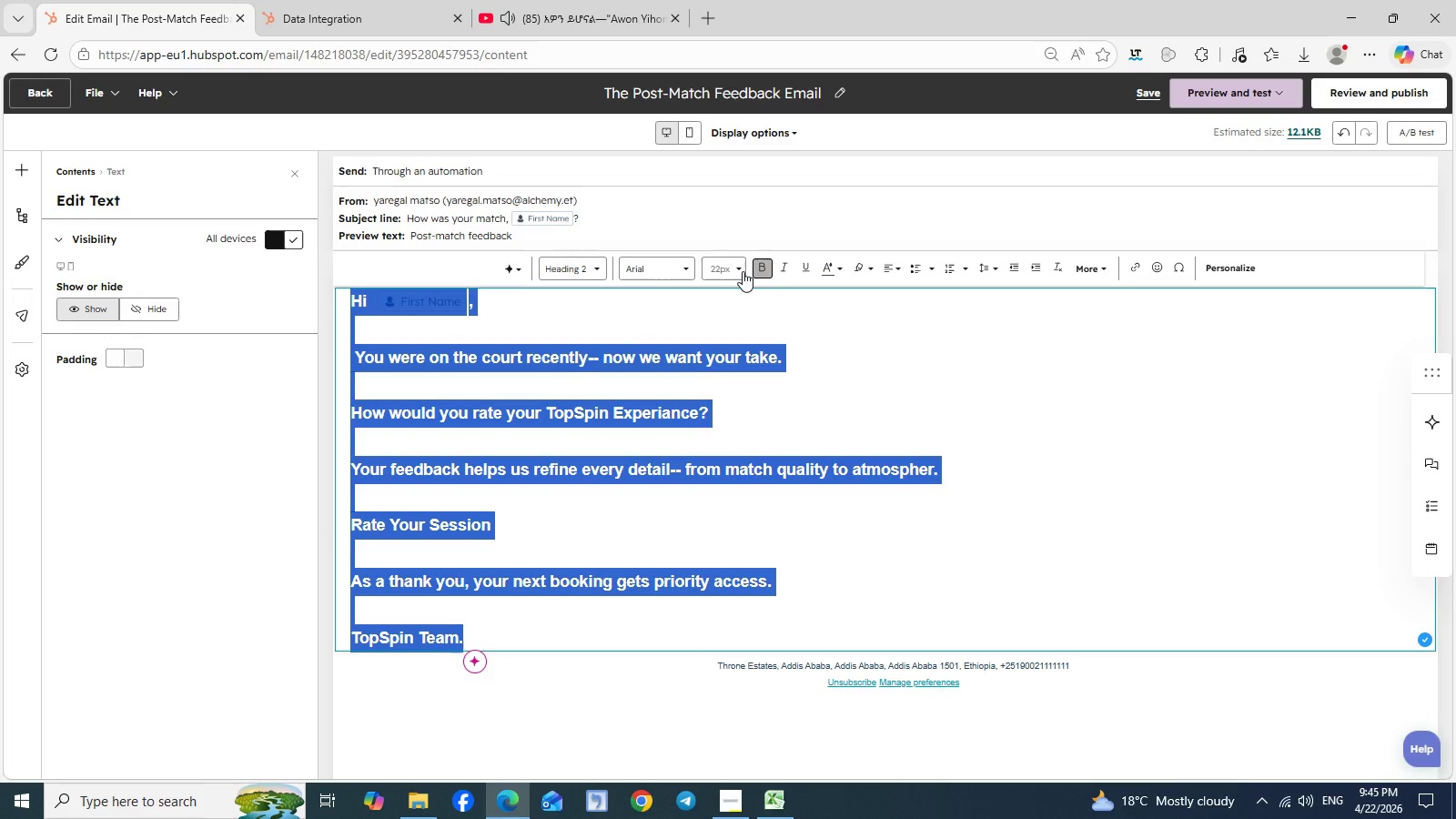 
left_click([743, 271])
 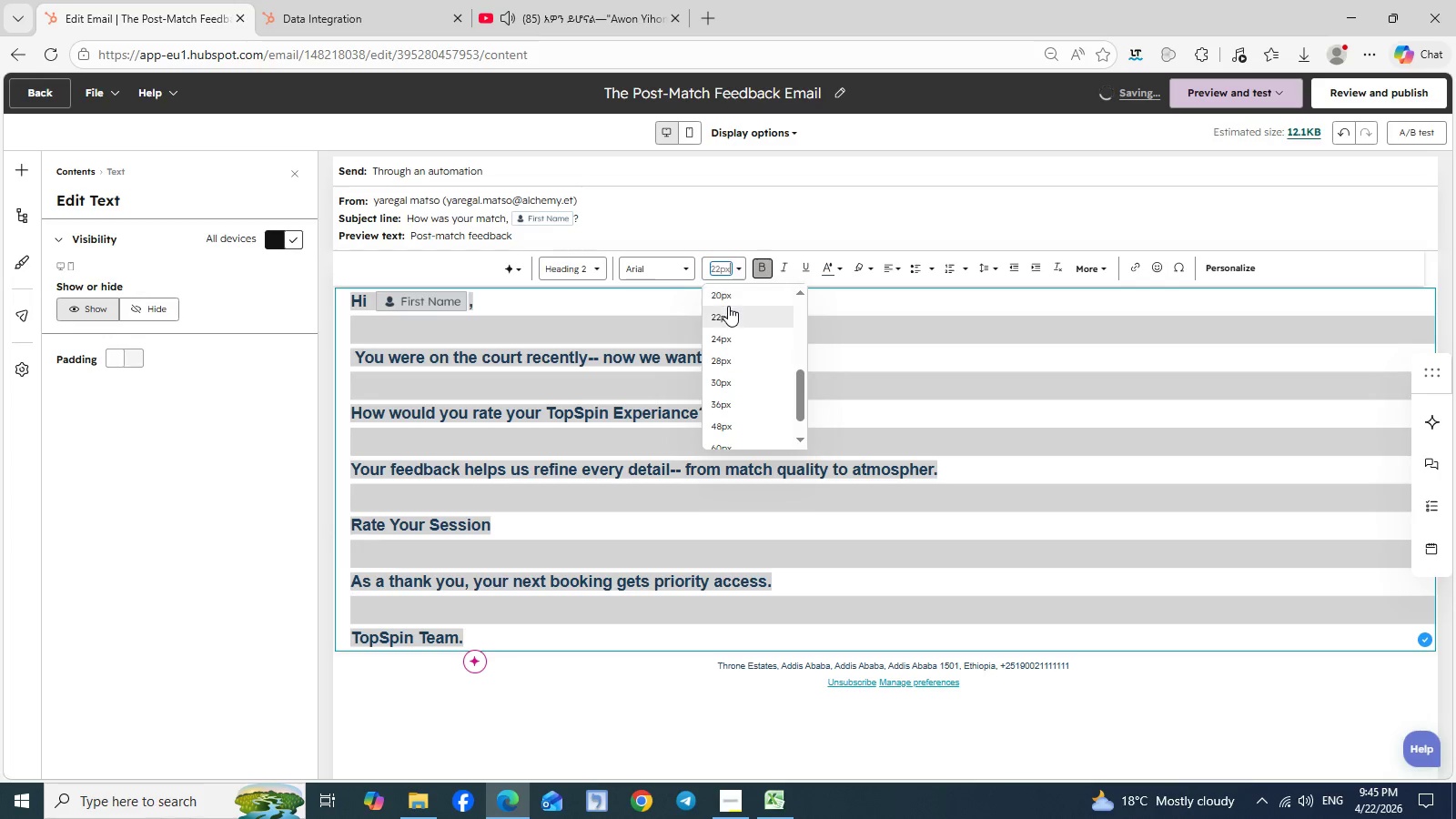 
left_click([728, 306])
 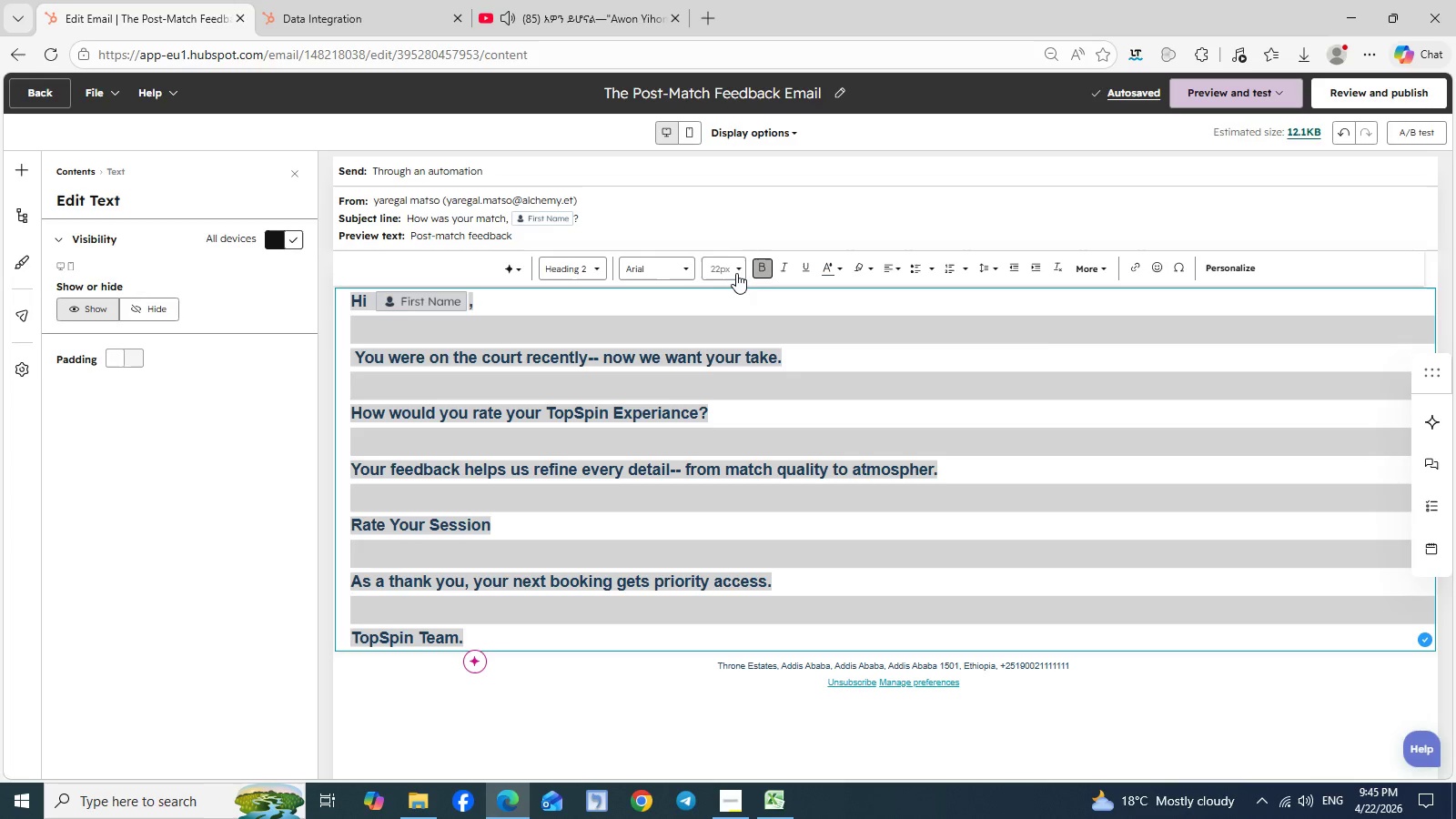 
left_click([736, 273])
 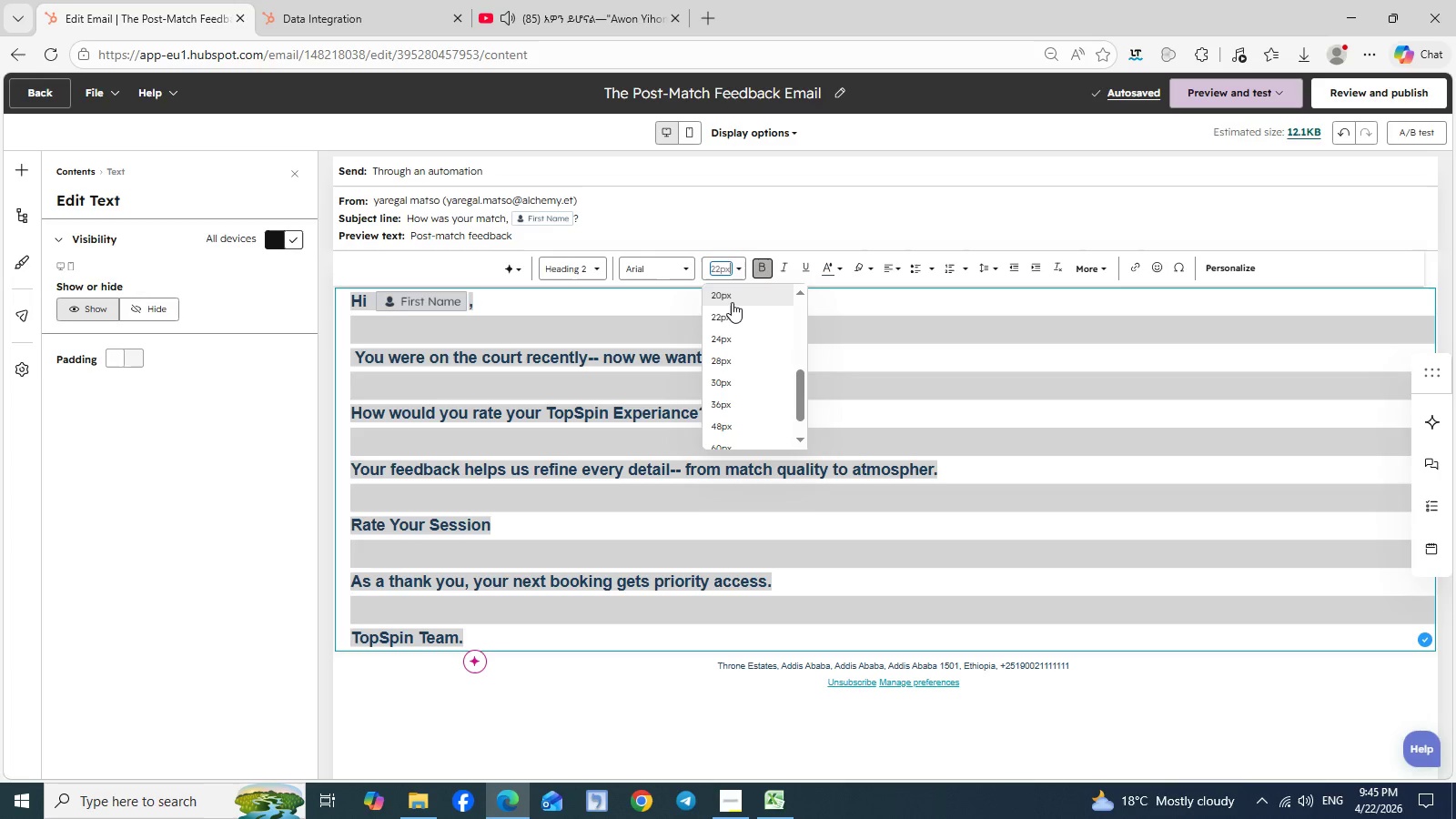 
left_click([732, 299])
 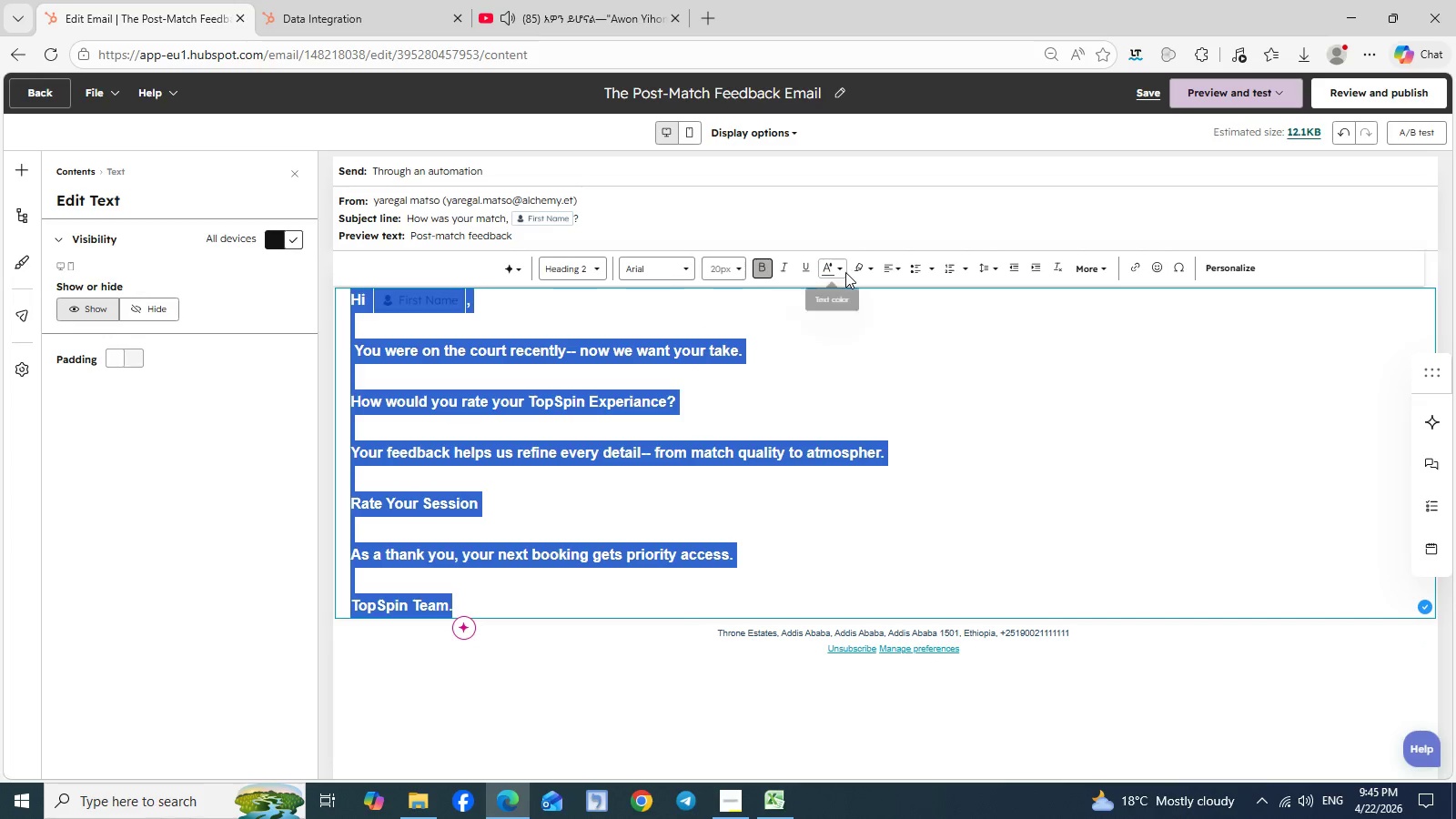 
left_click([836, 269])
 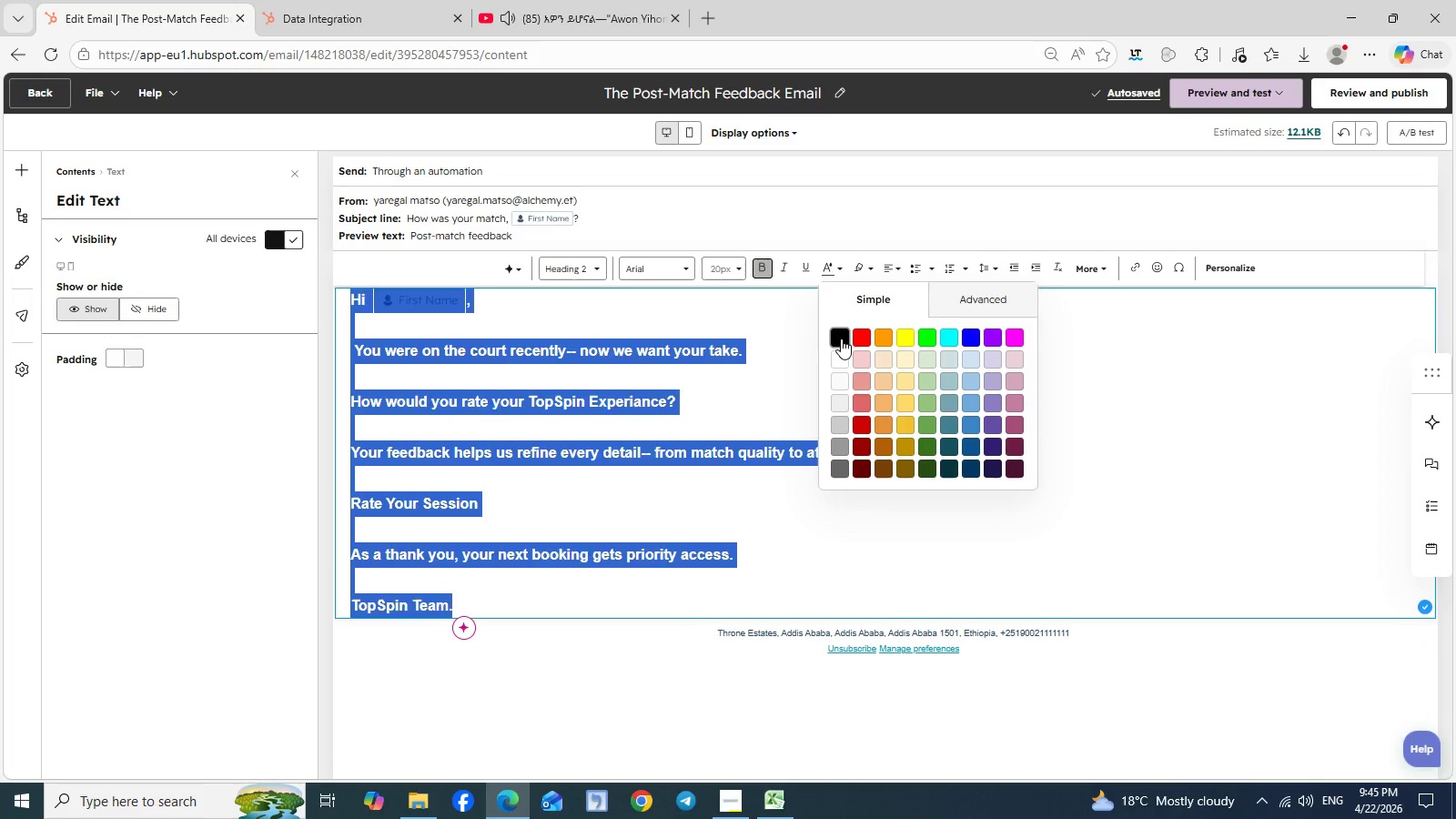 
left_click([841, 339])
 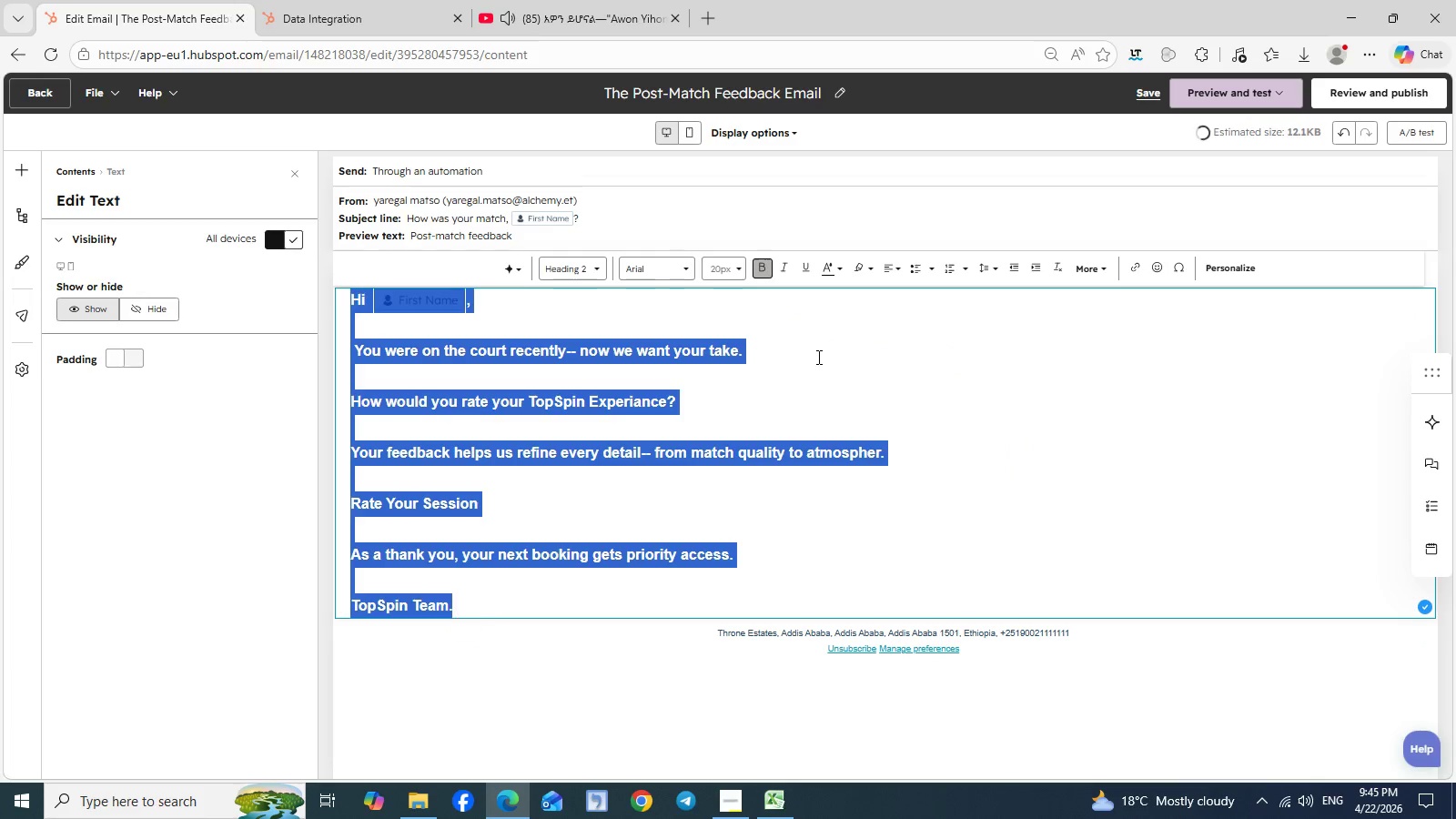 
left_click([817, 357])
 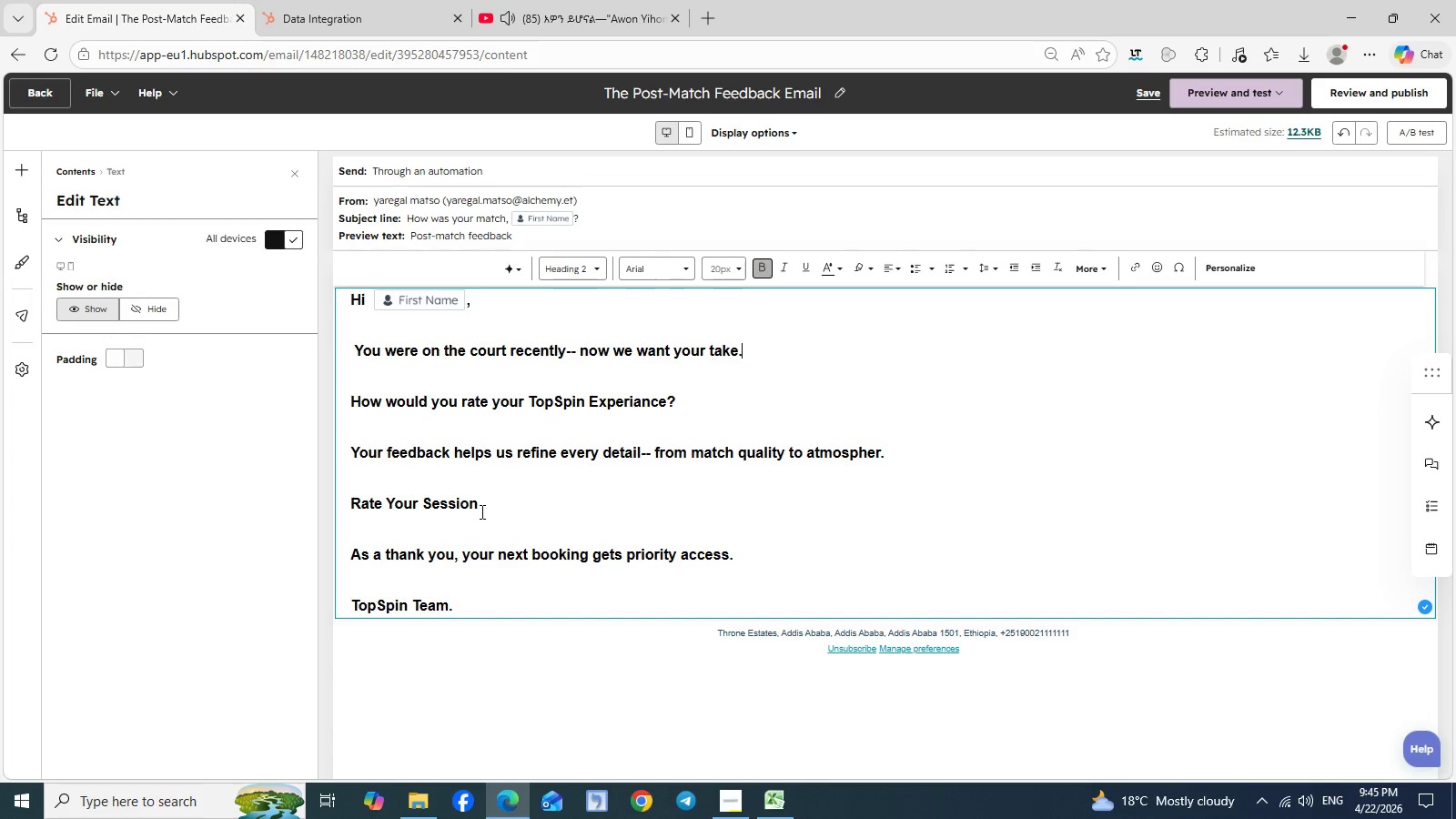 
left_click_drag(start_coordinate=[433, 505], to_coordinate=[337, 498])
 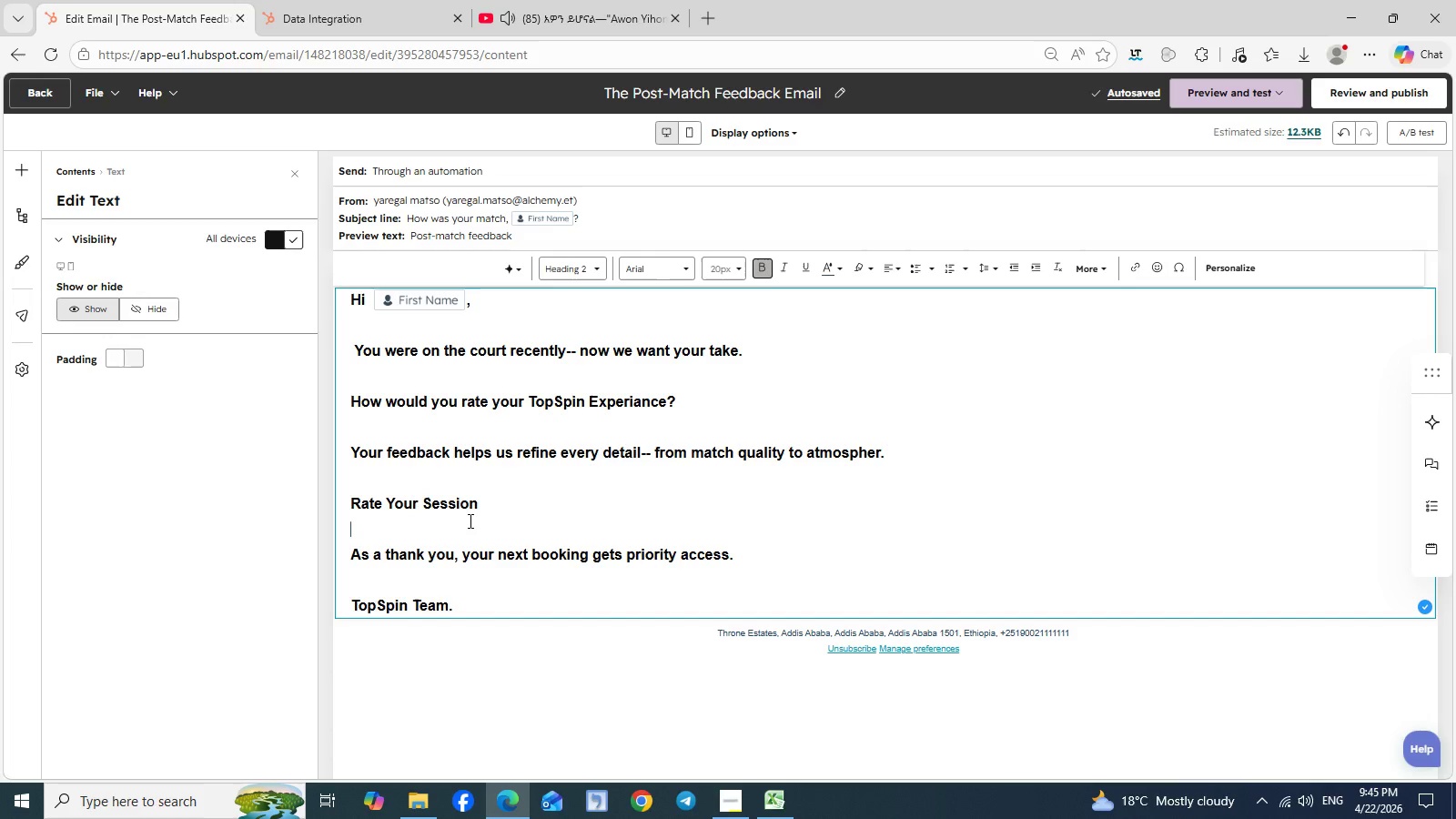 
left_click([469, 521])
 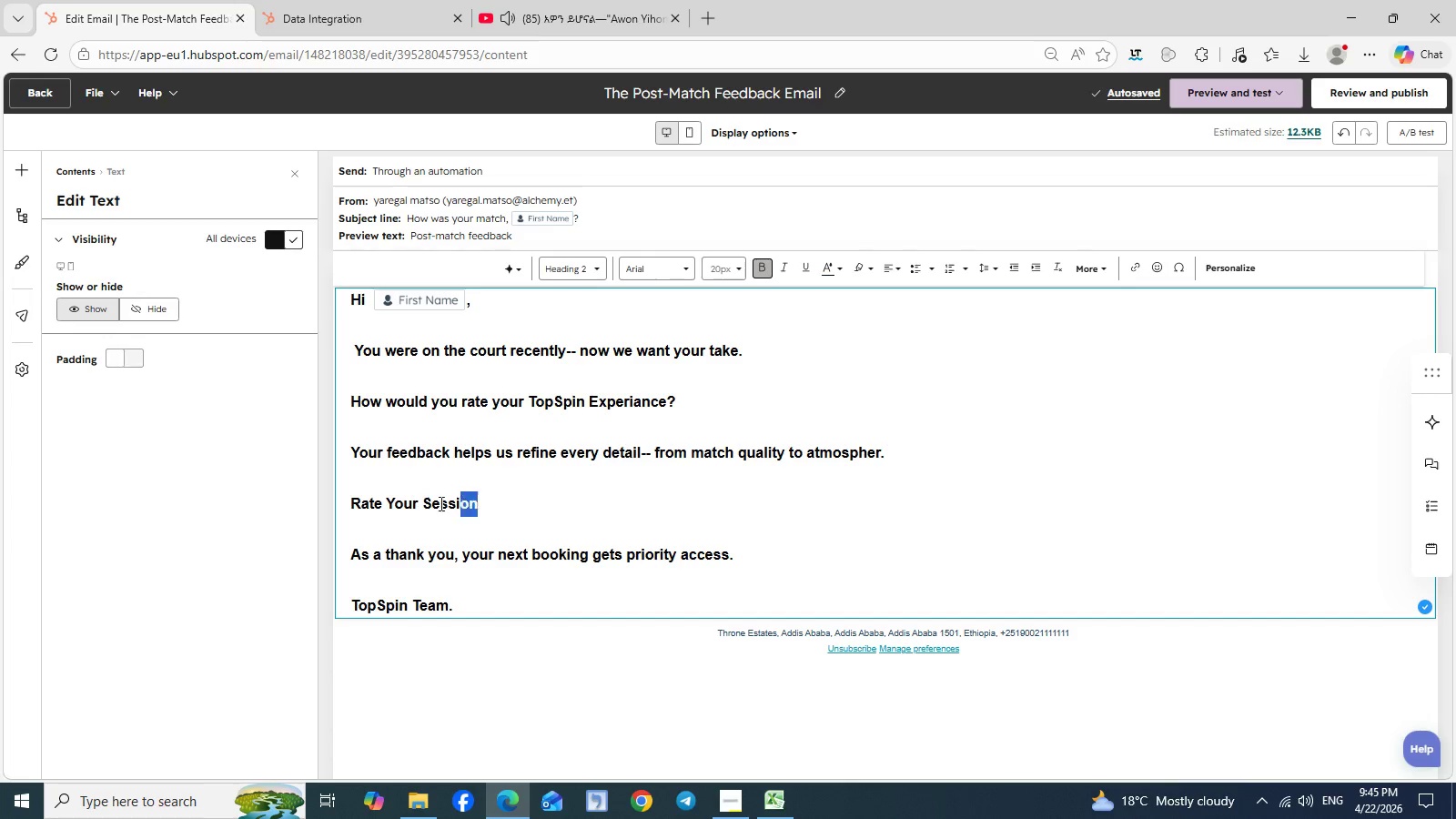 
left_click_drag(start_coordinate=[480, 503], to_coordinate=[349, 493])
 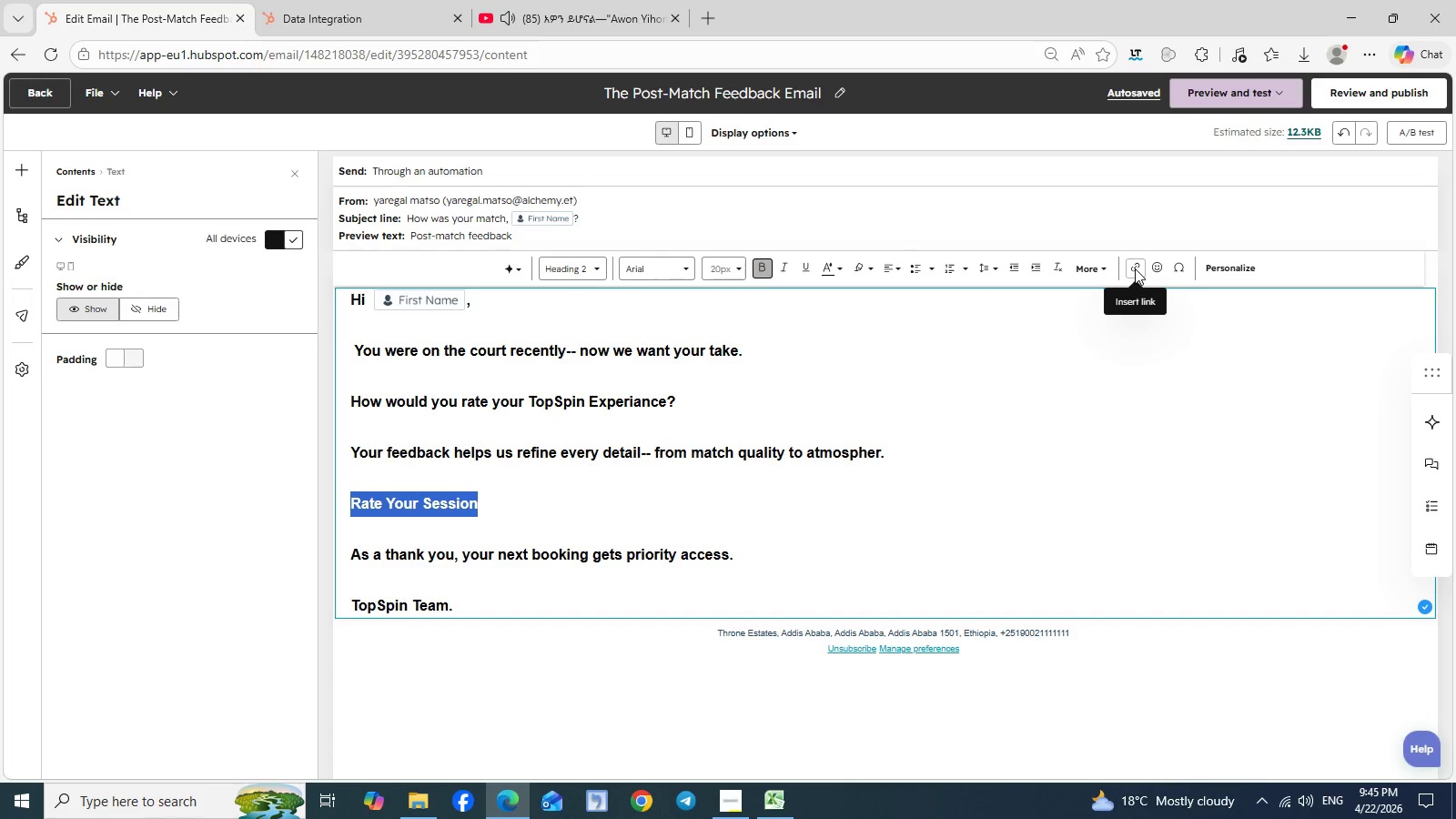 
left_click([1135, 268])
 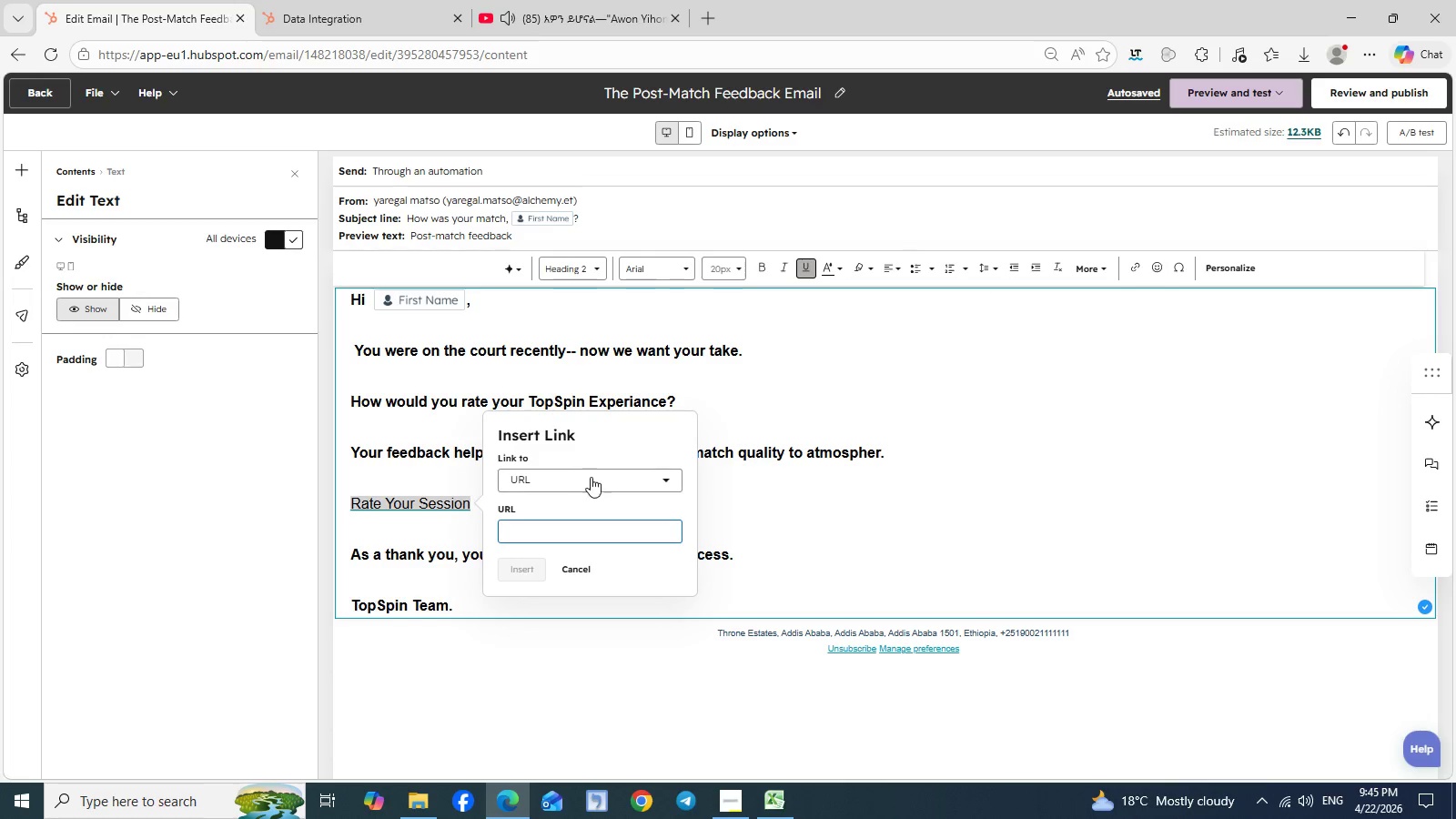 
left_click([598, 478])
 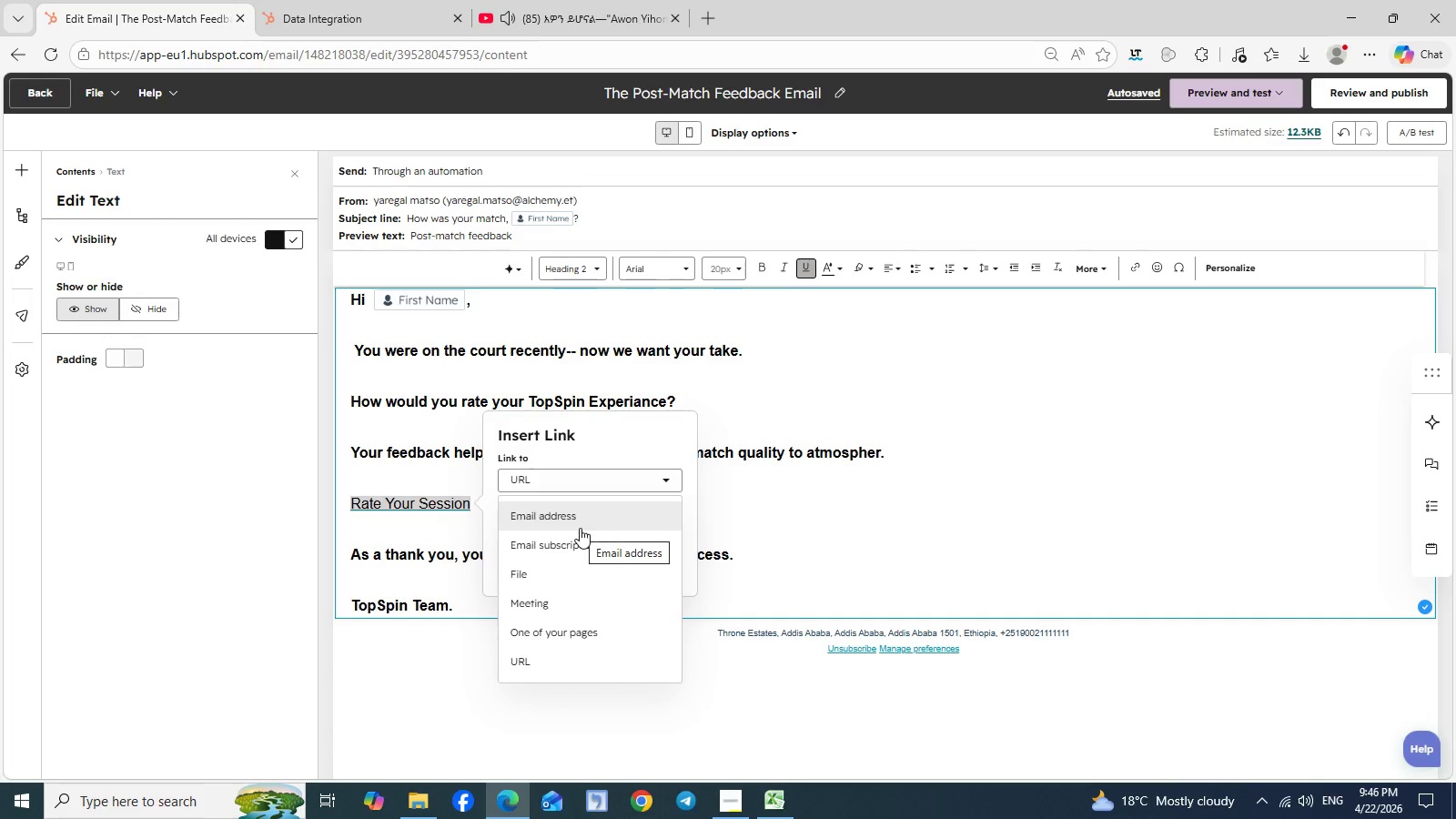 
wait(5.11)
 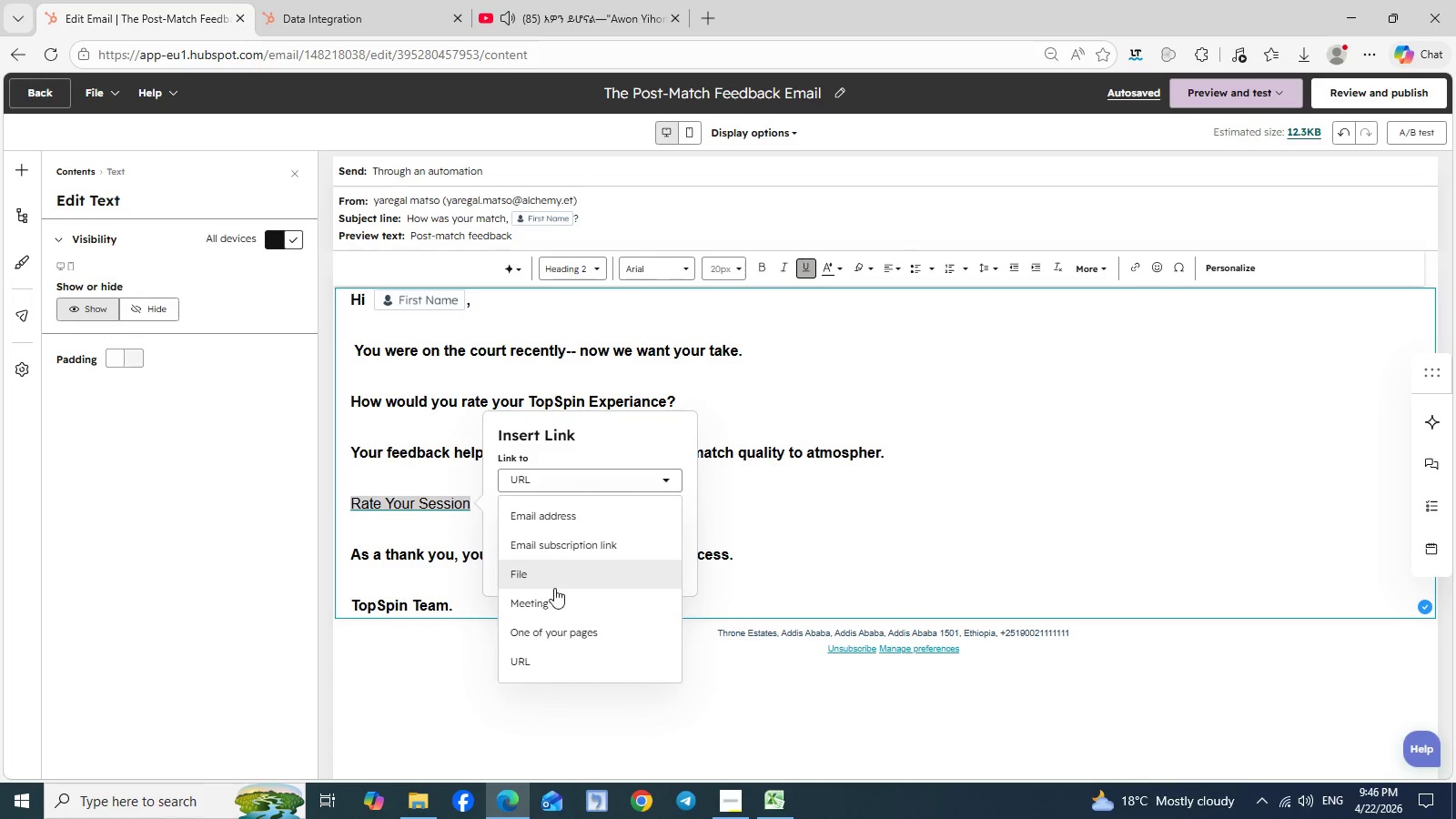 
left_click([580, 528])
 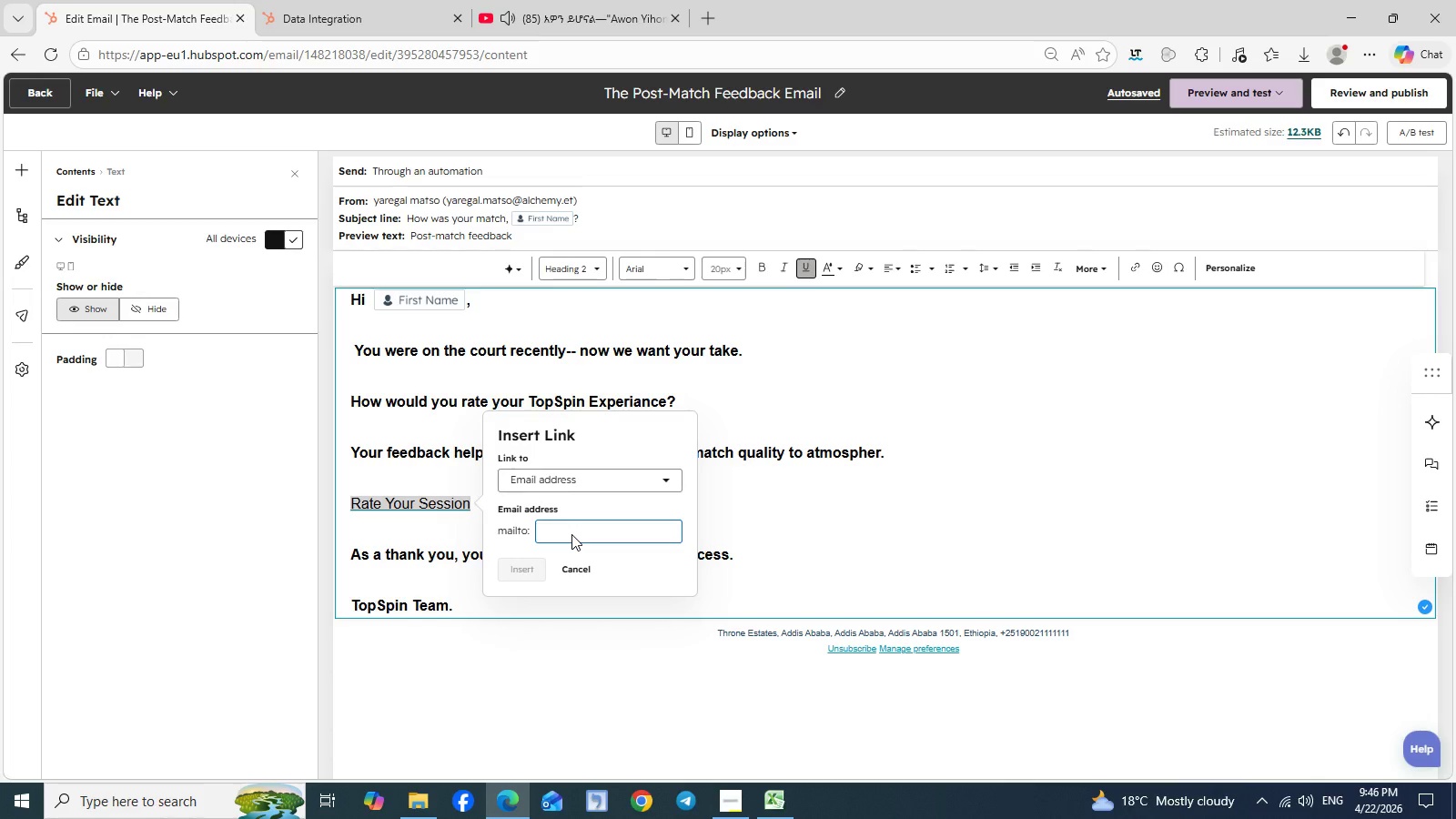 
key(Y)
 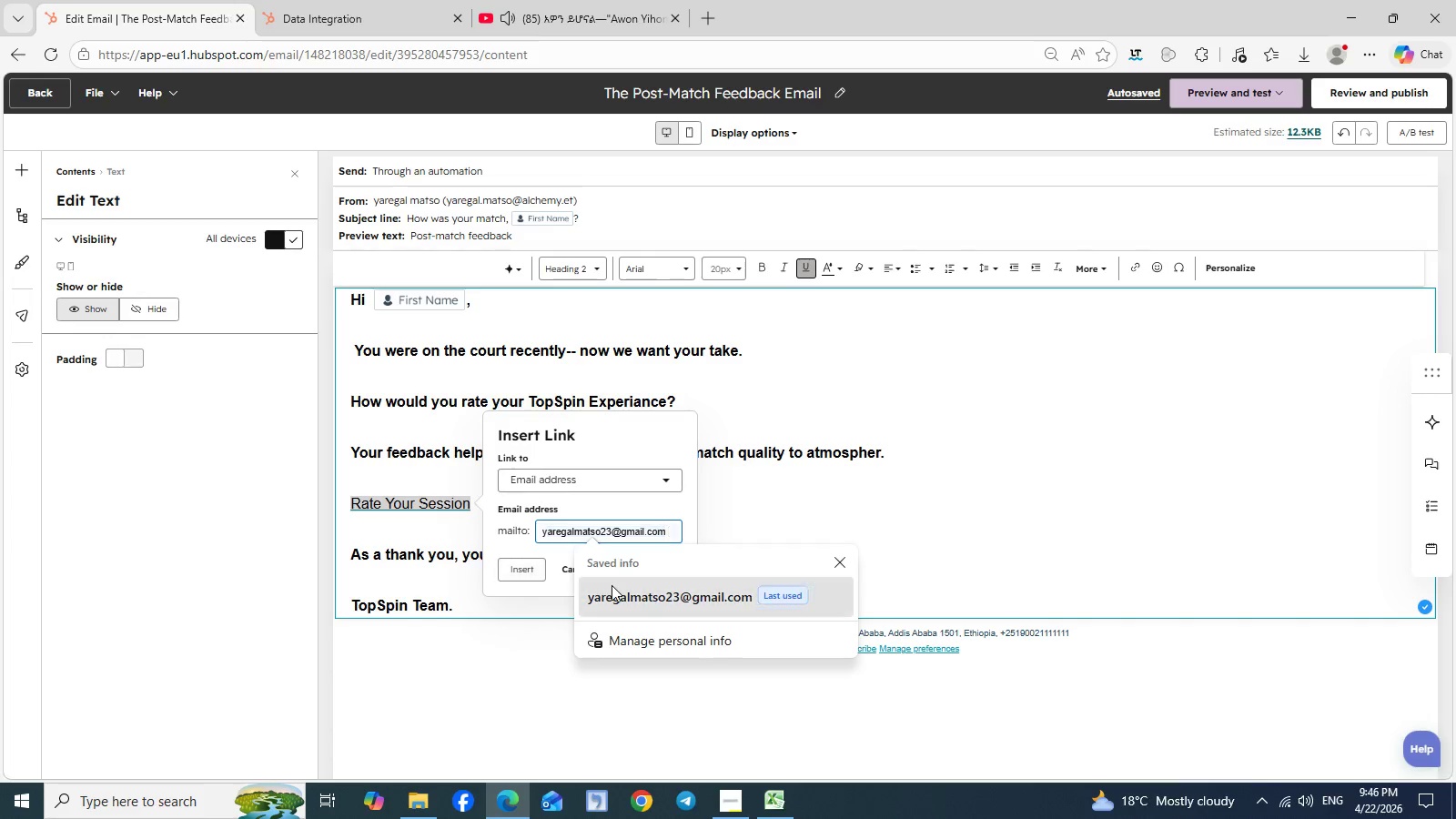 
left_click([621, 601])
 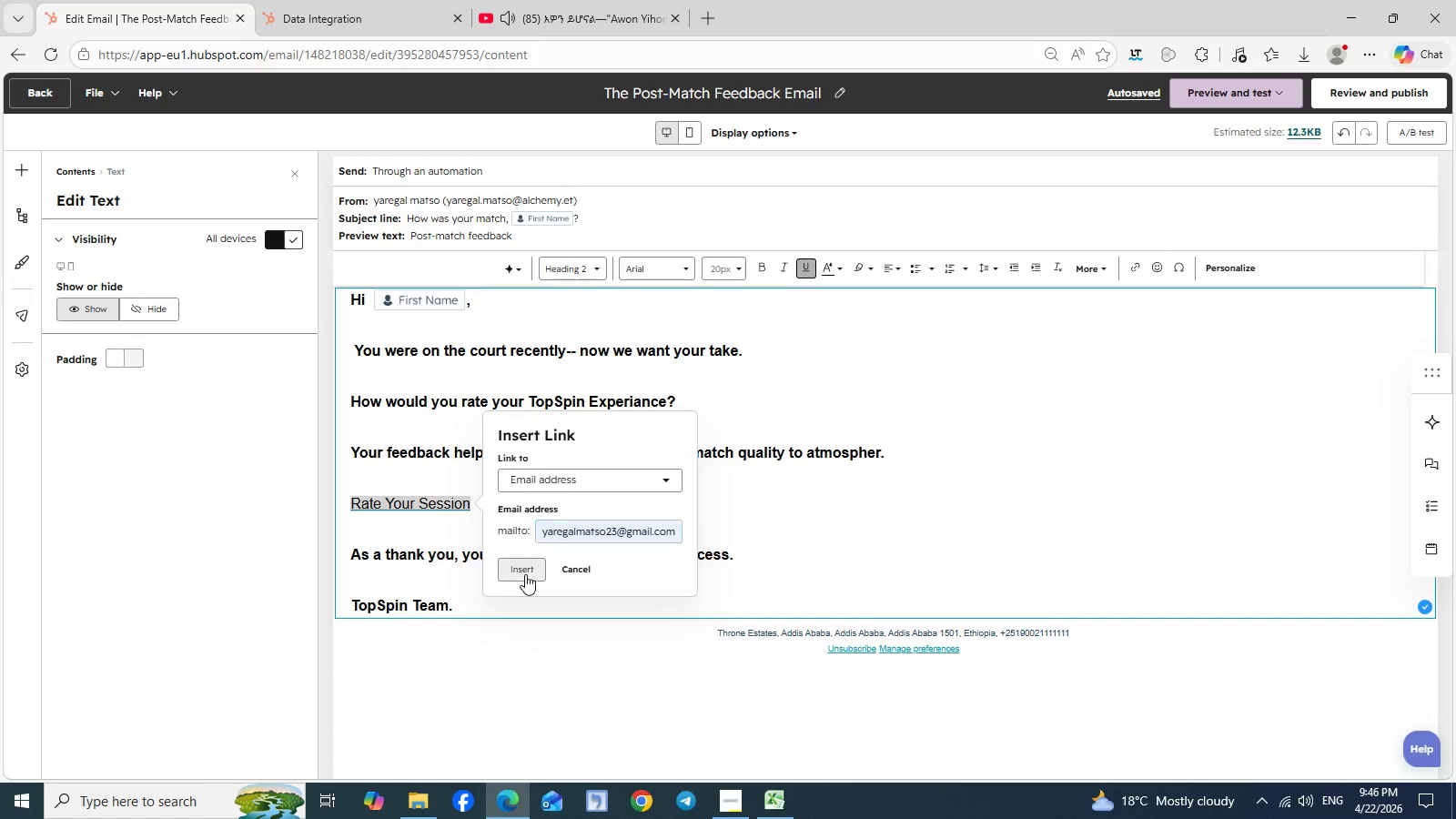 
left_click([525, 574])
 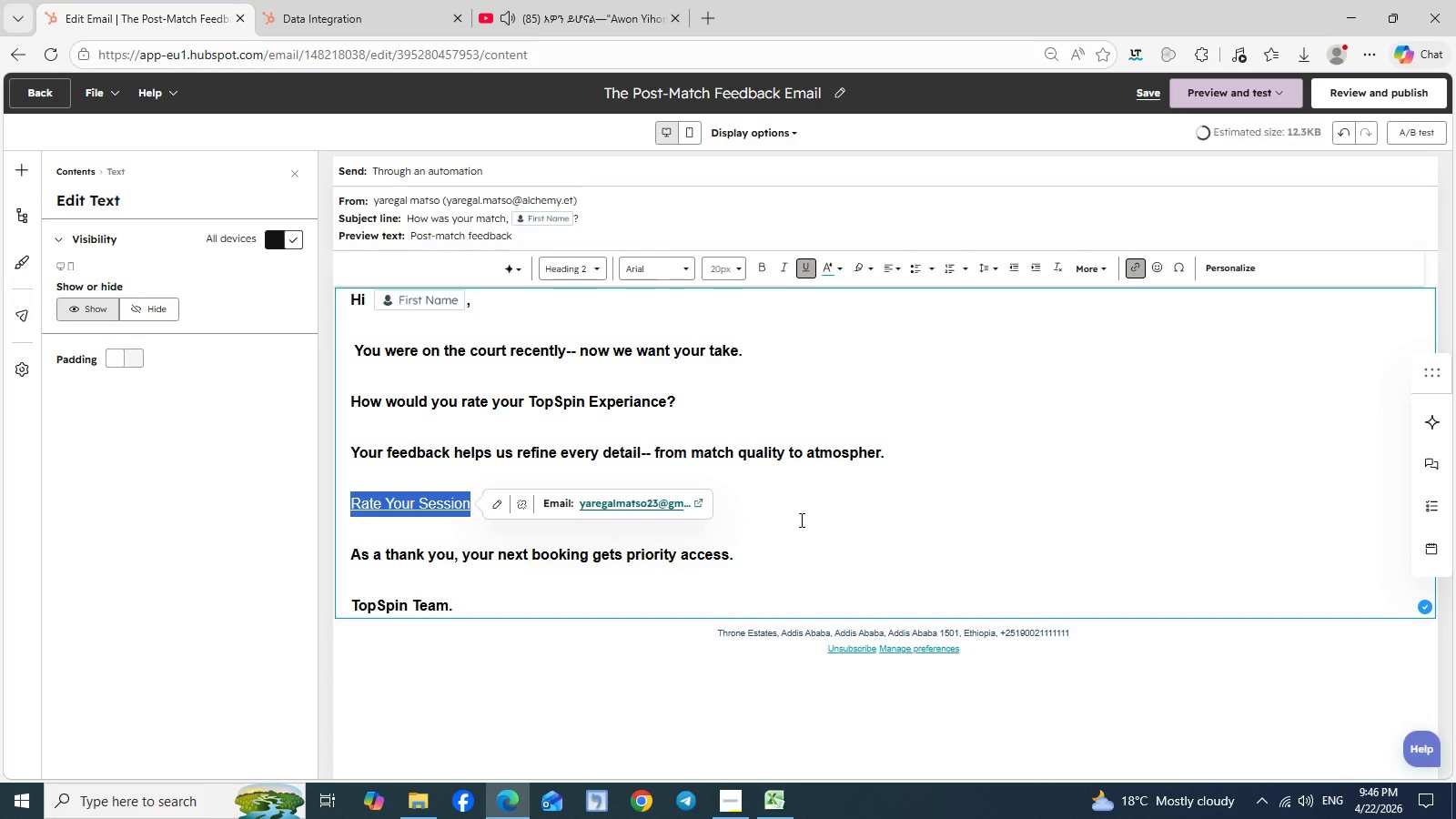 
left_click([800, 520])
 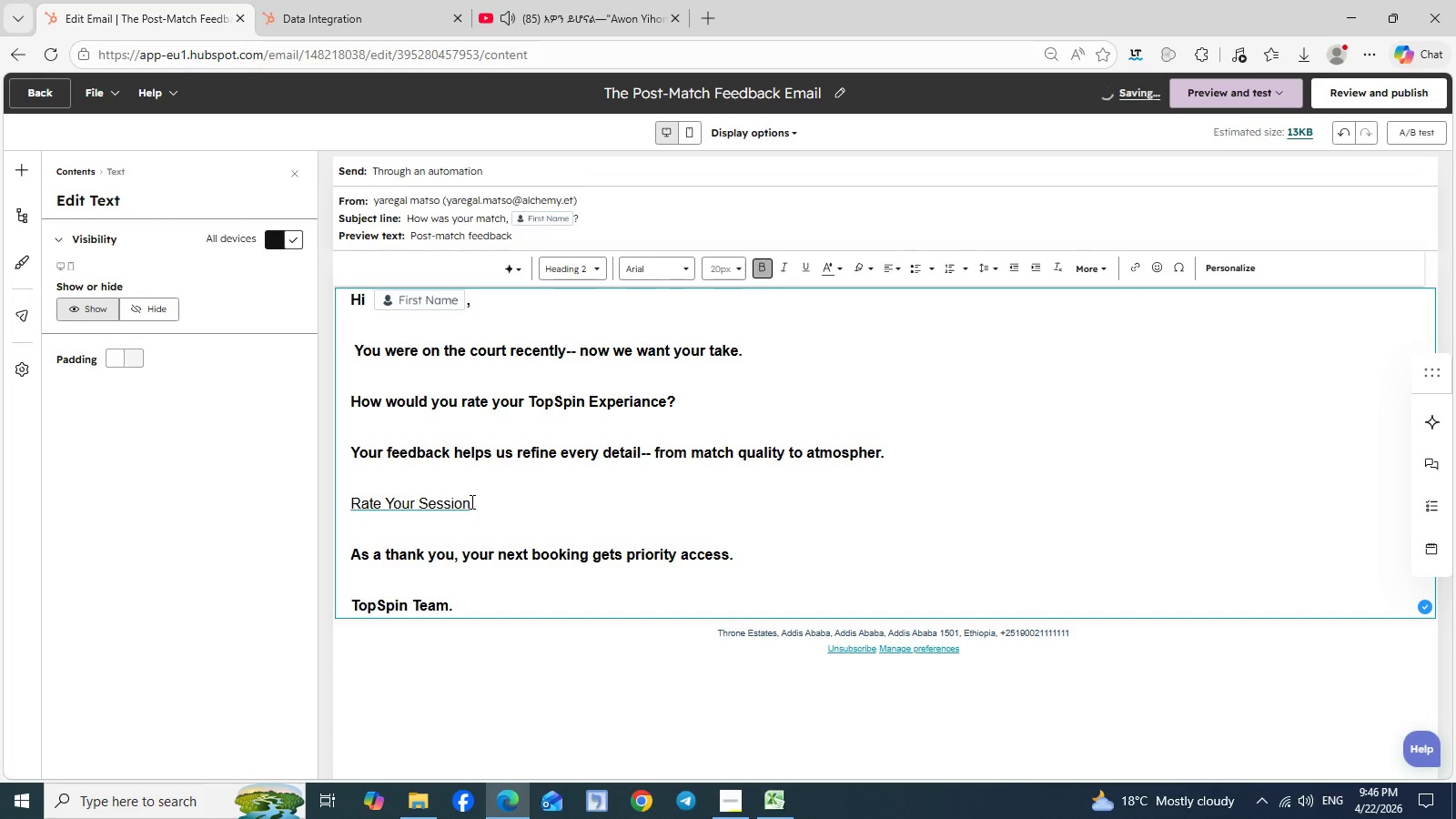 
left_click_drag(start_coordinate=[470, 501], to_coordinate=[351, 496])
 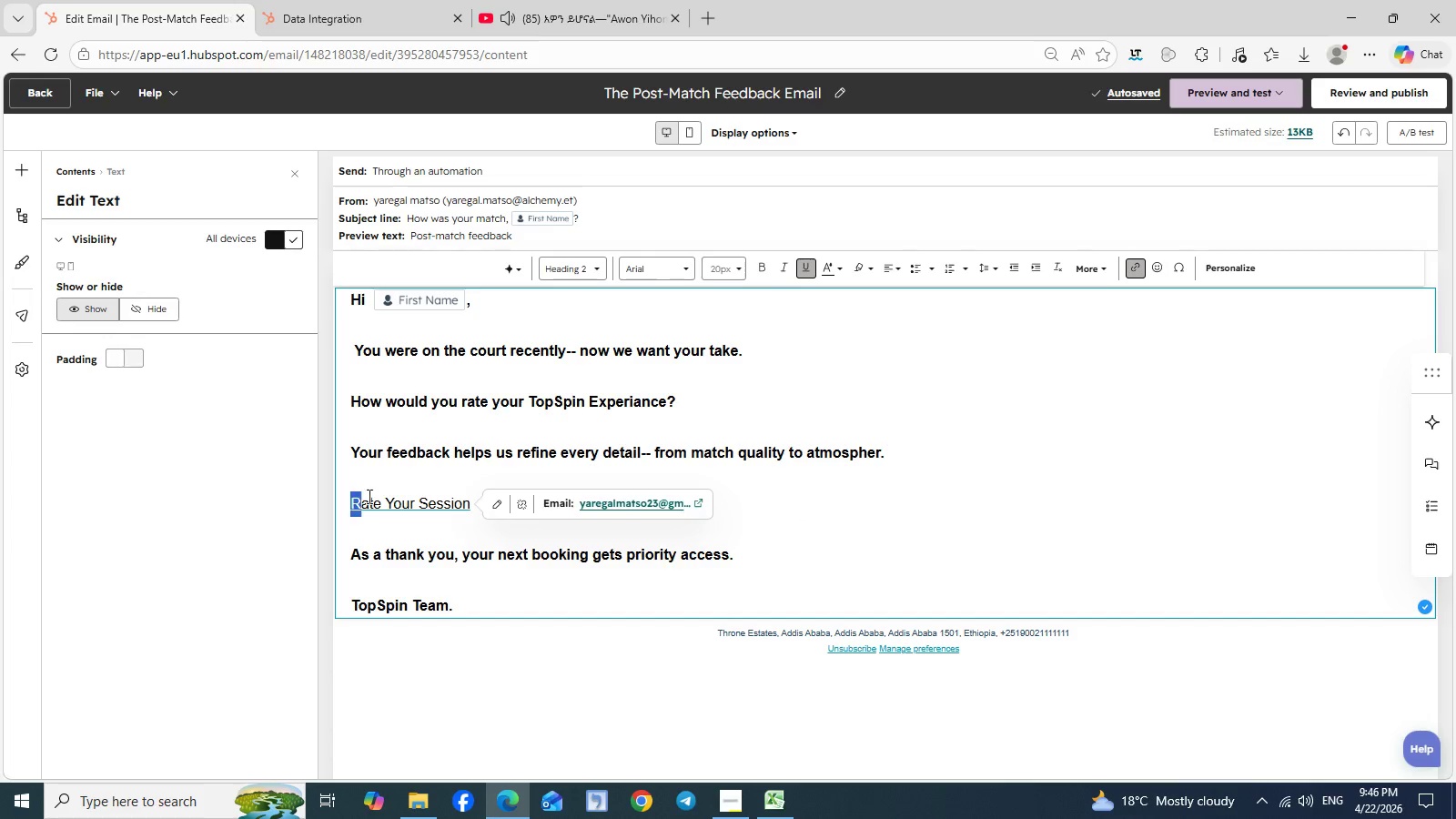 
left_click_drag(start_coordinate=[351, 496], to_coordinate=[474, 499])
 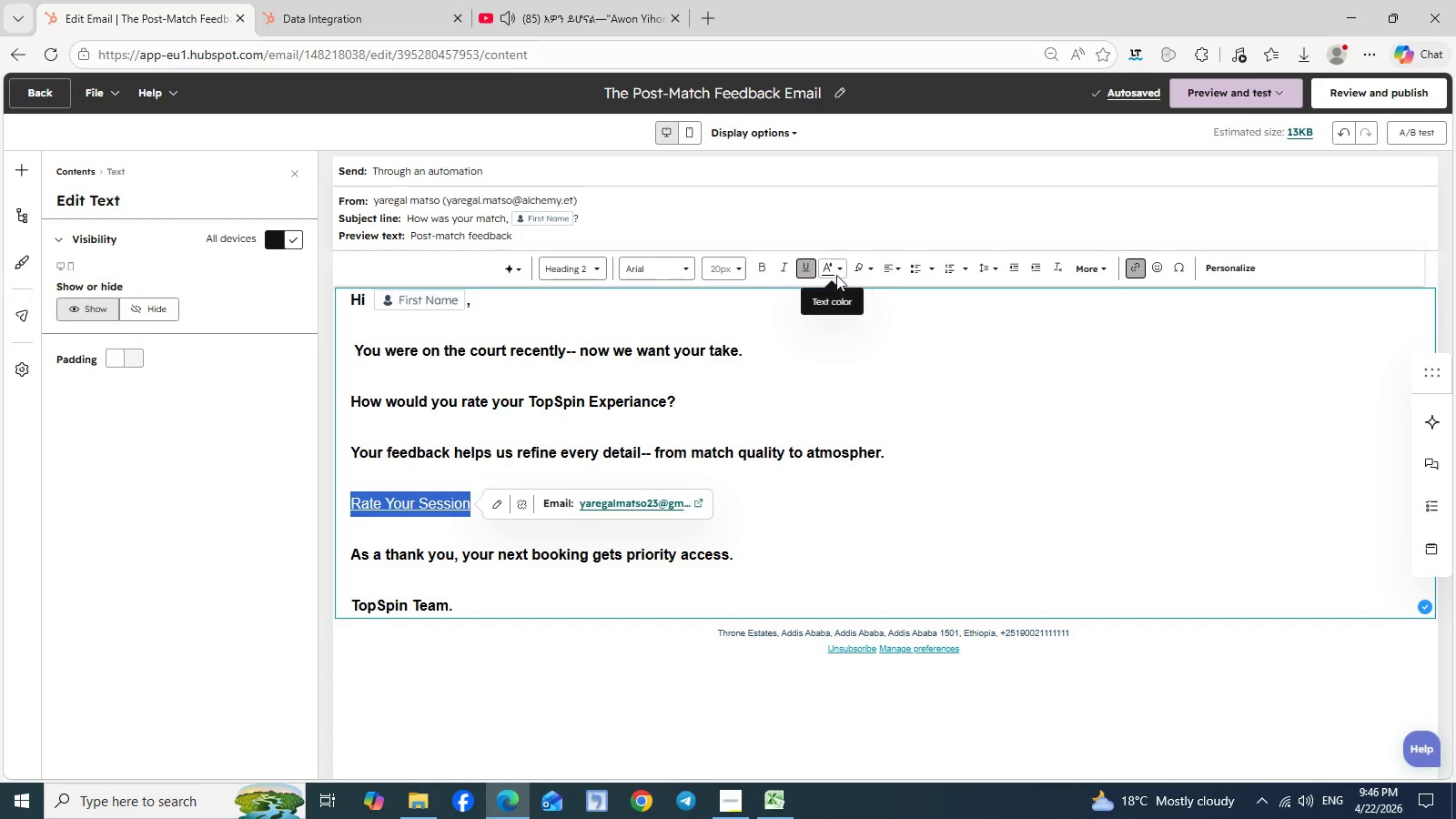 
left_click([837, 274])
 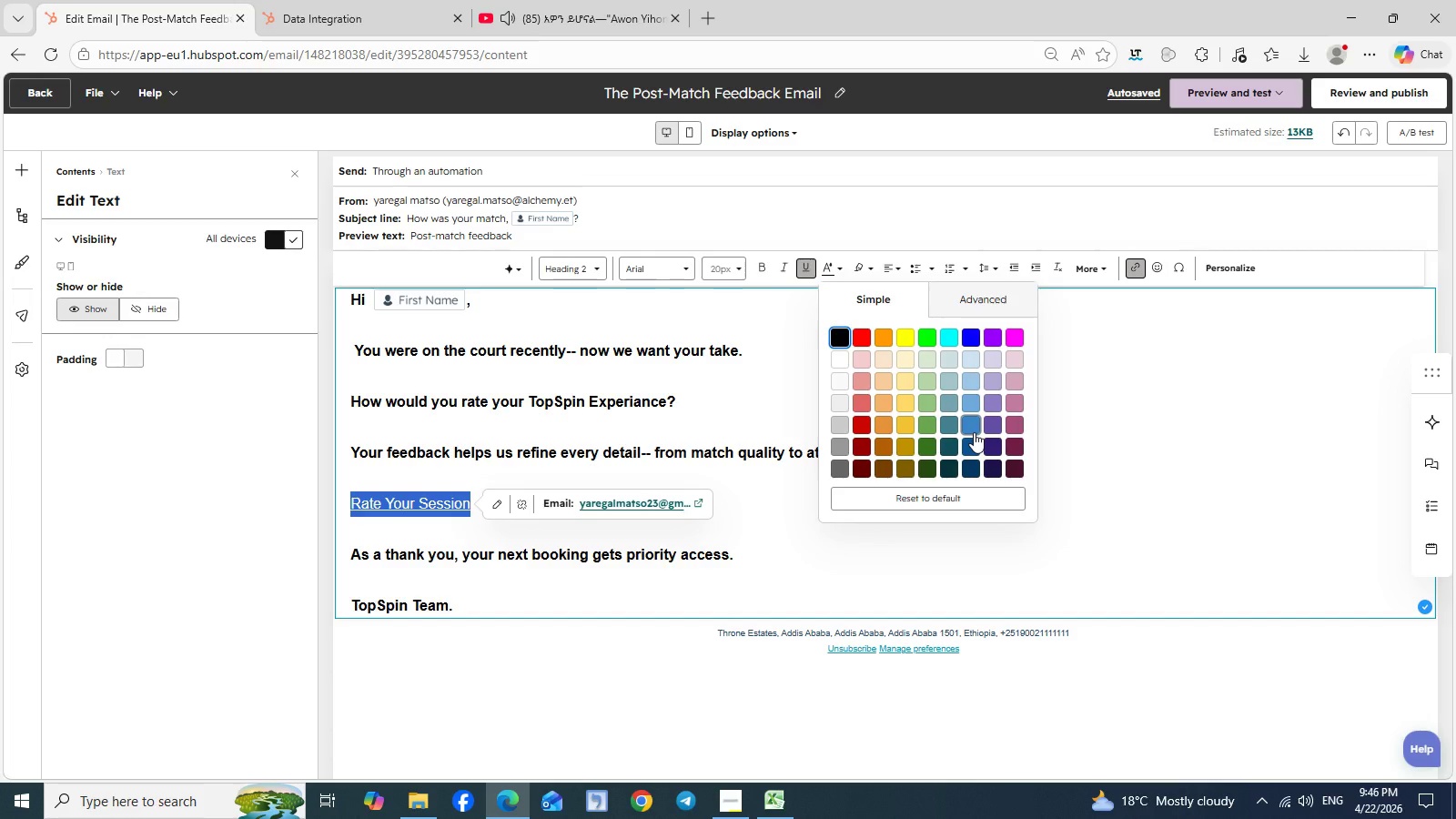 
left_click([974, 432])
 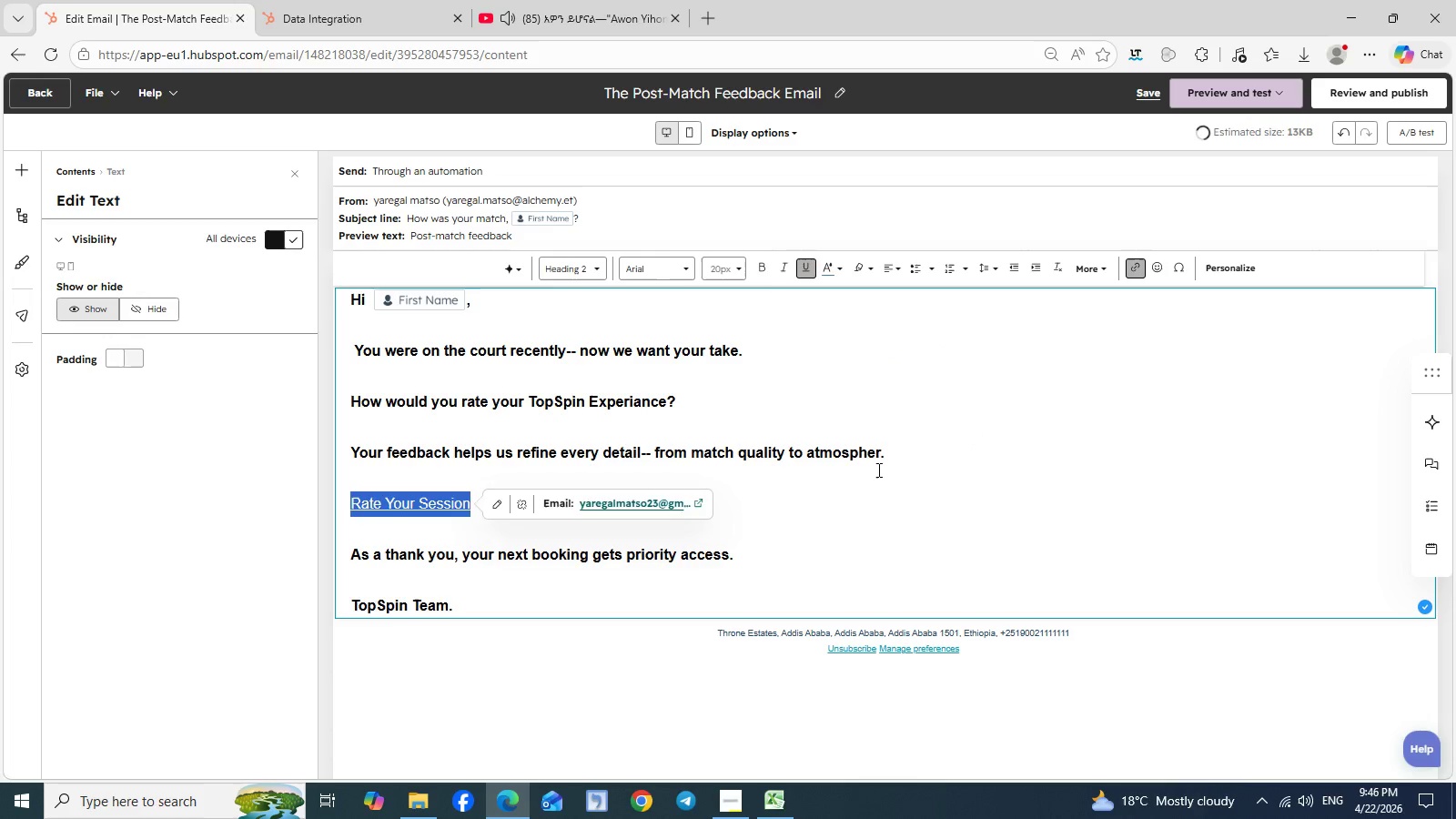 
left_click([877, 470])
 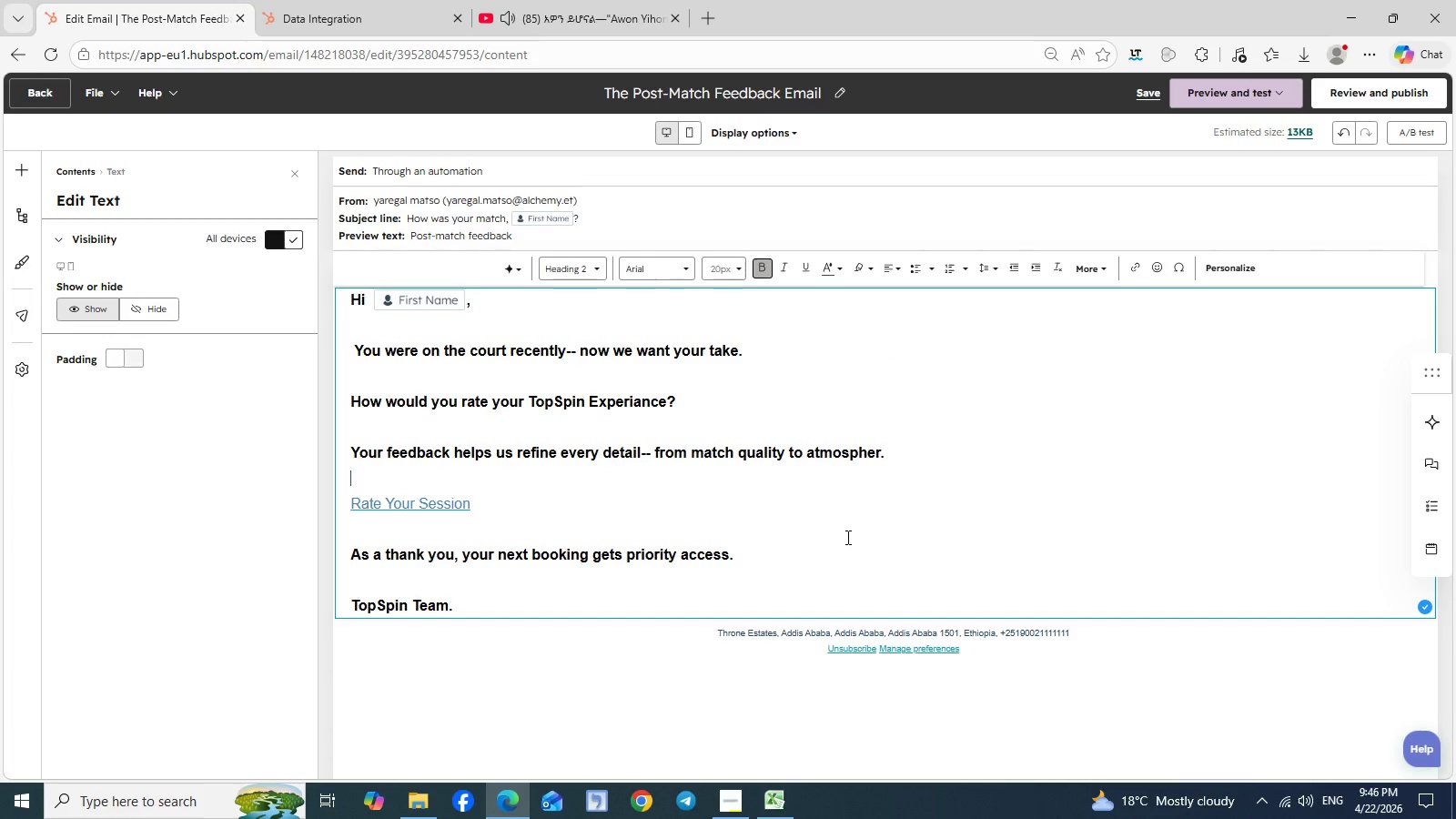 
scroll: coordinate [846, 537], scroll_direction: down, amount: 2.0
 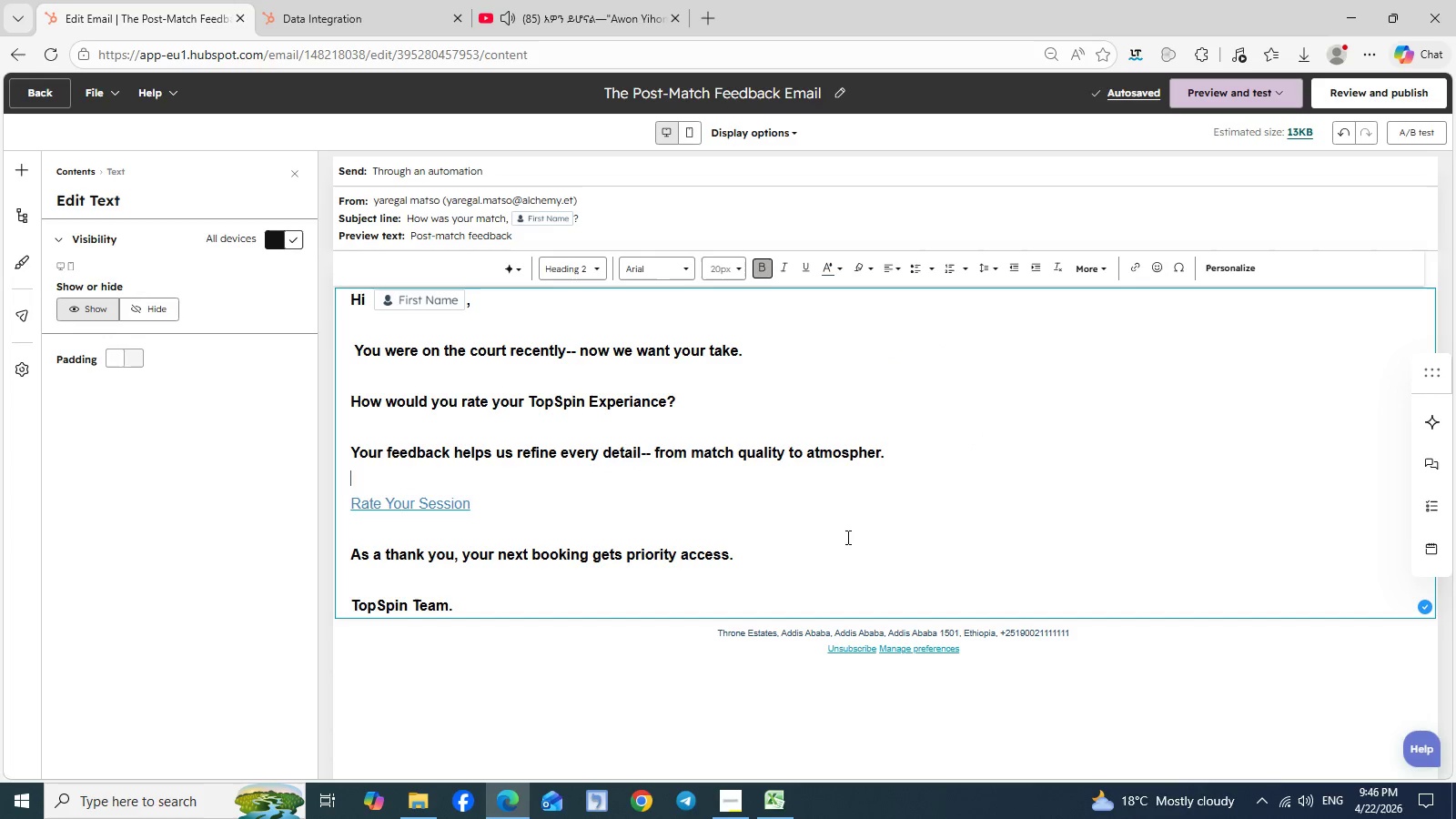 
wait(8.56)
 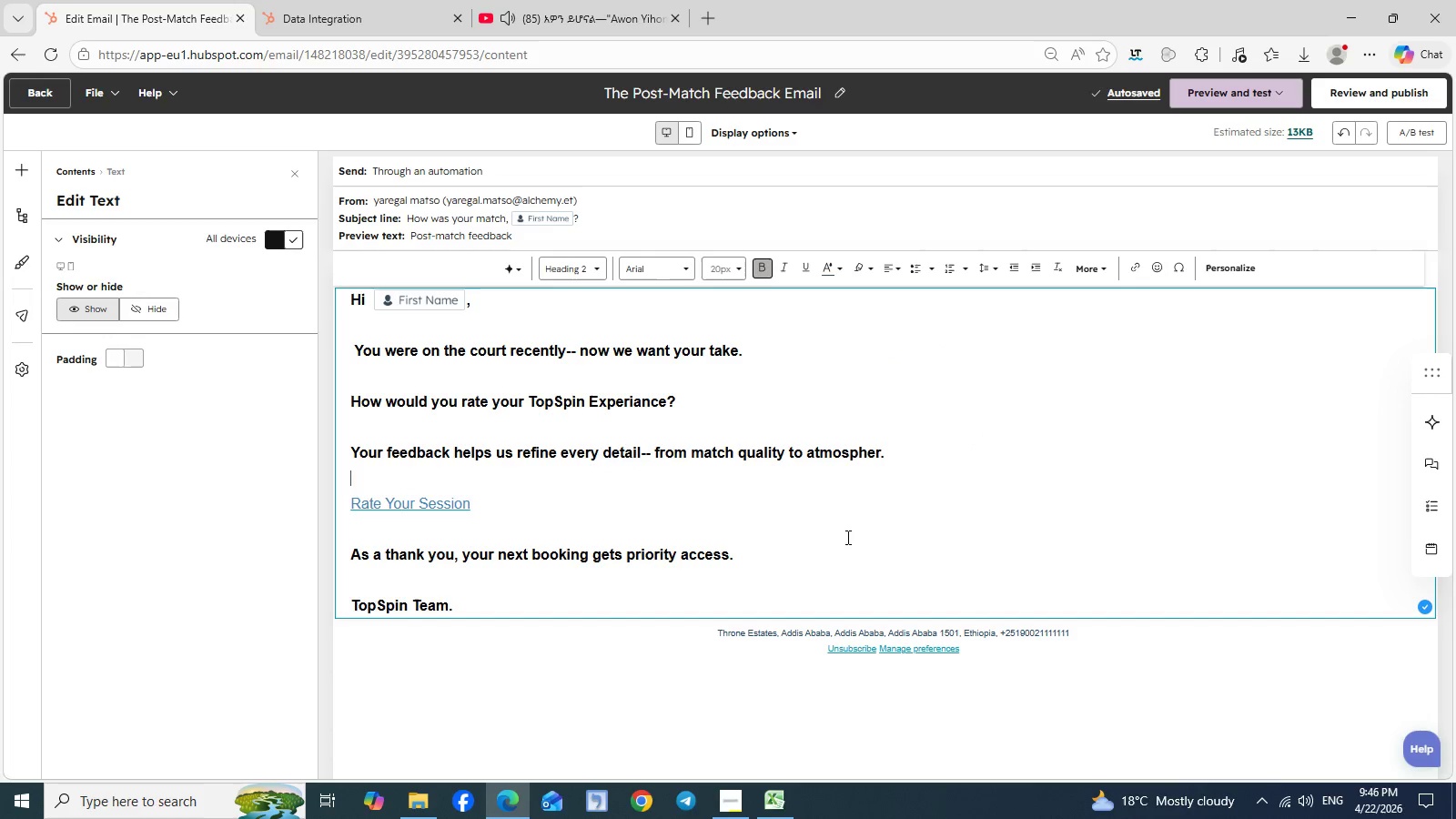 
scroll: coordinate [975, 383], scroll_direction: up, amount: 1.0
 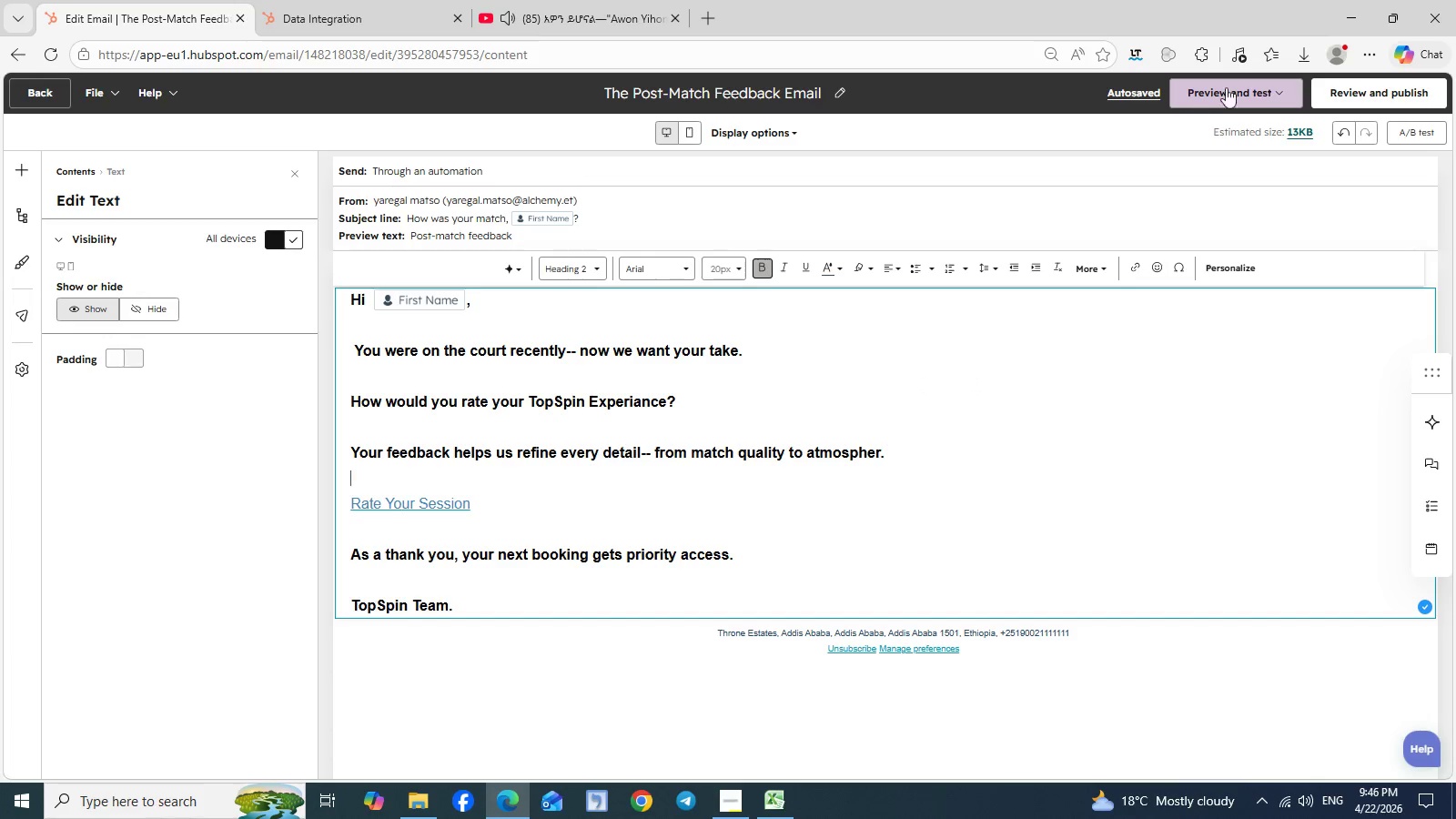 
left_click([1356, 96])
 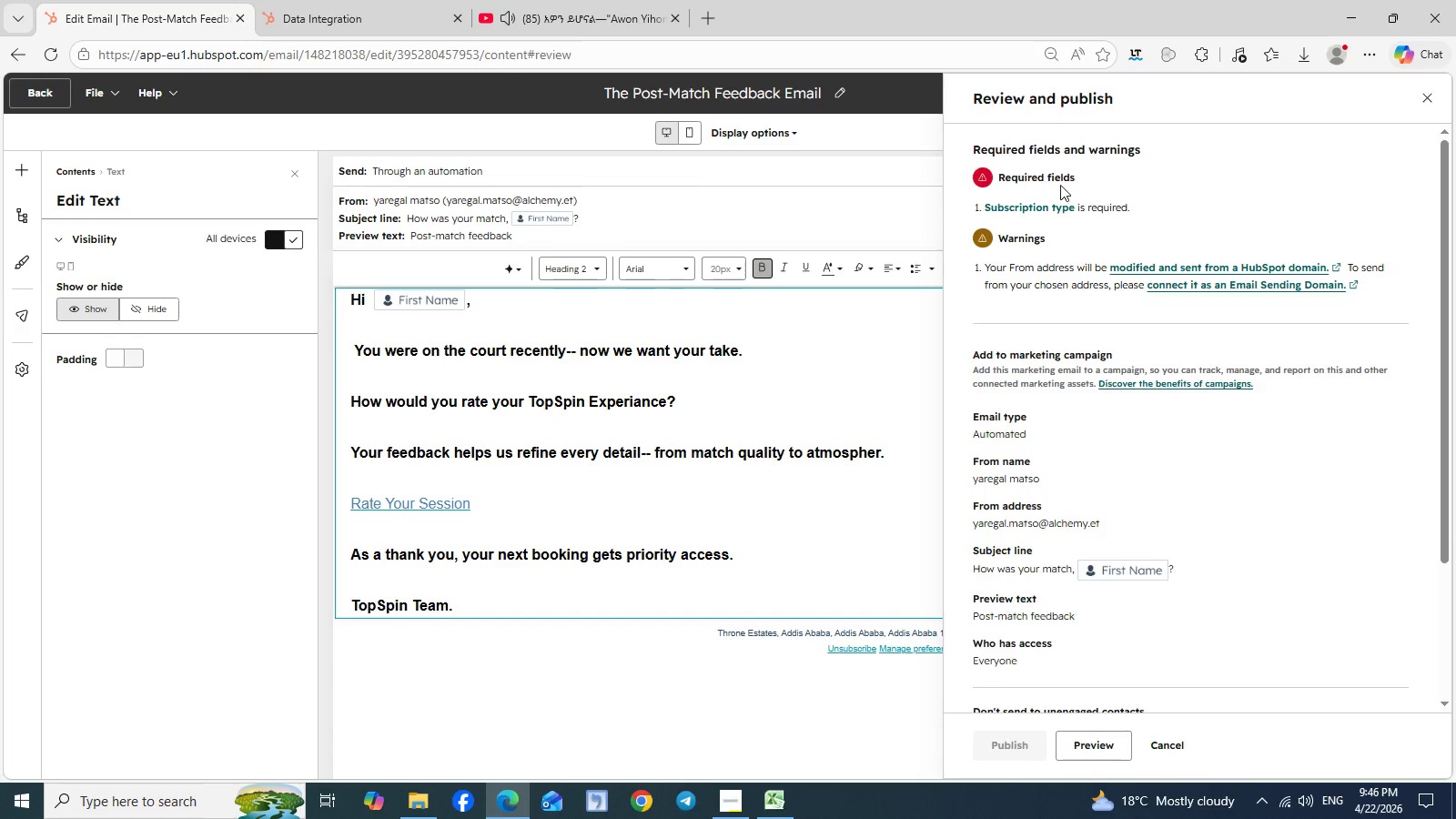 
left_click([1045, 180])
 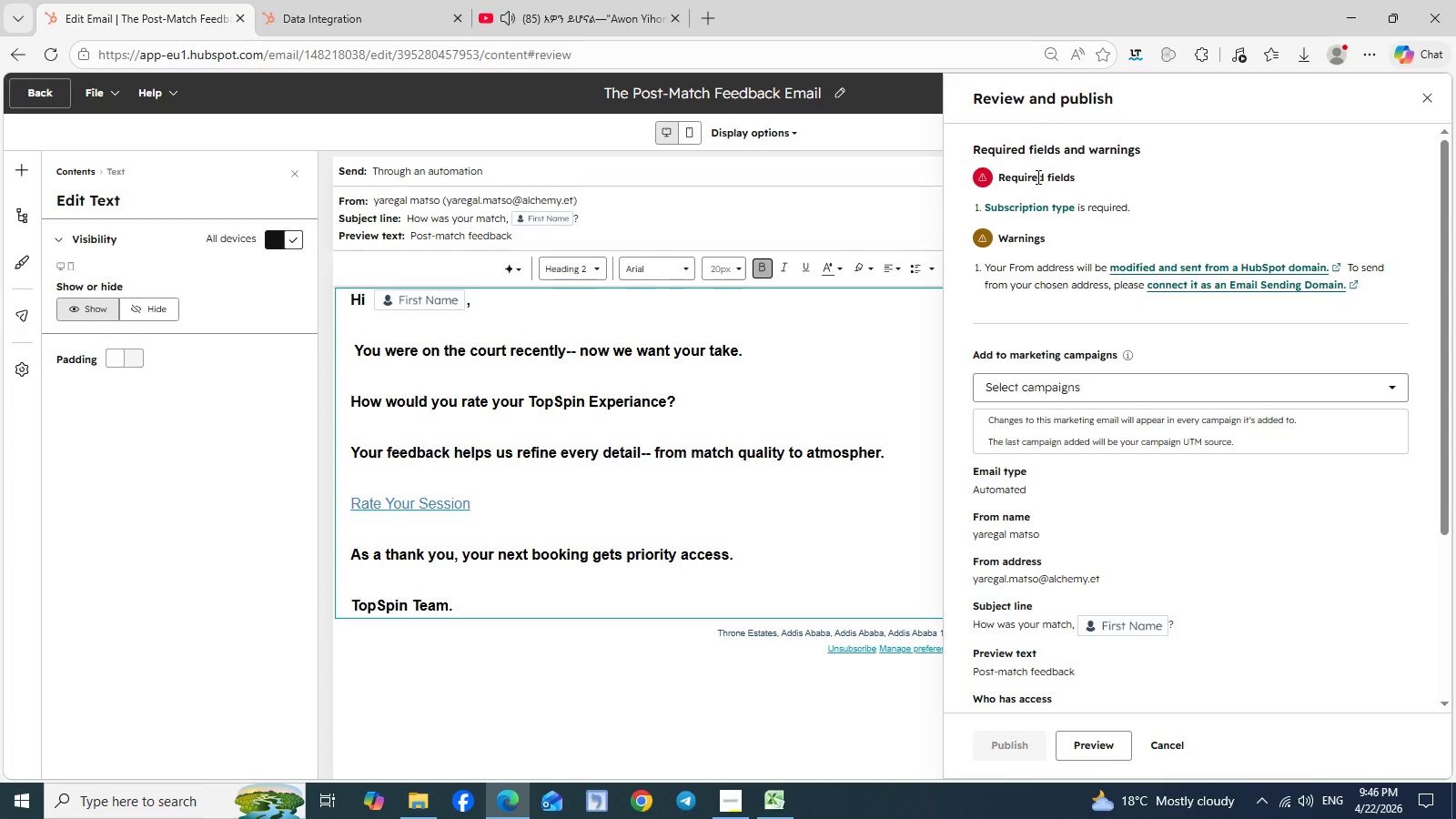 
wait(5.06)
 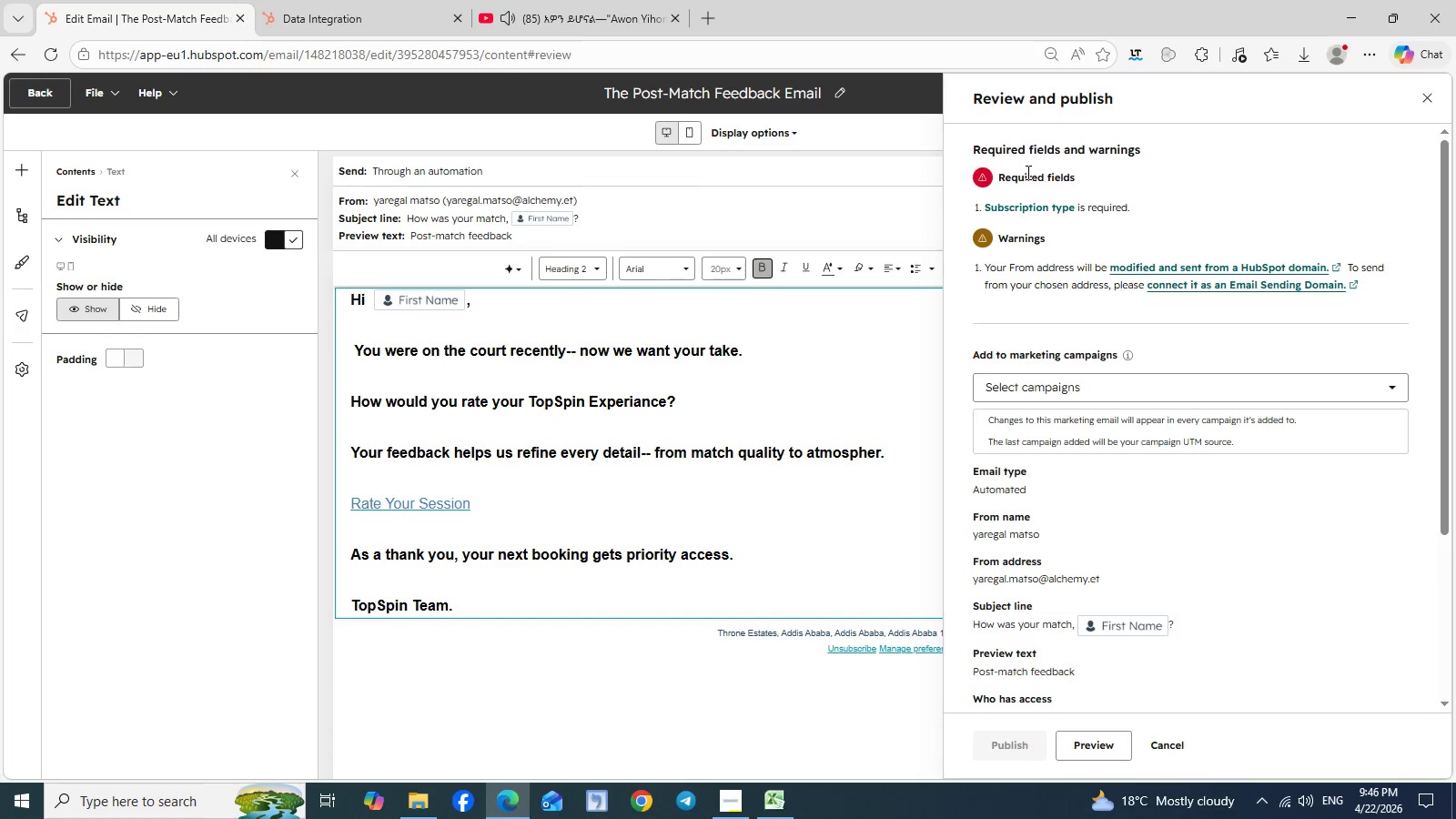 
left_click([1037, 213])
 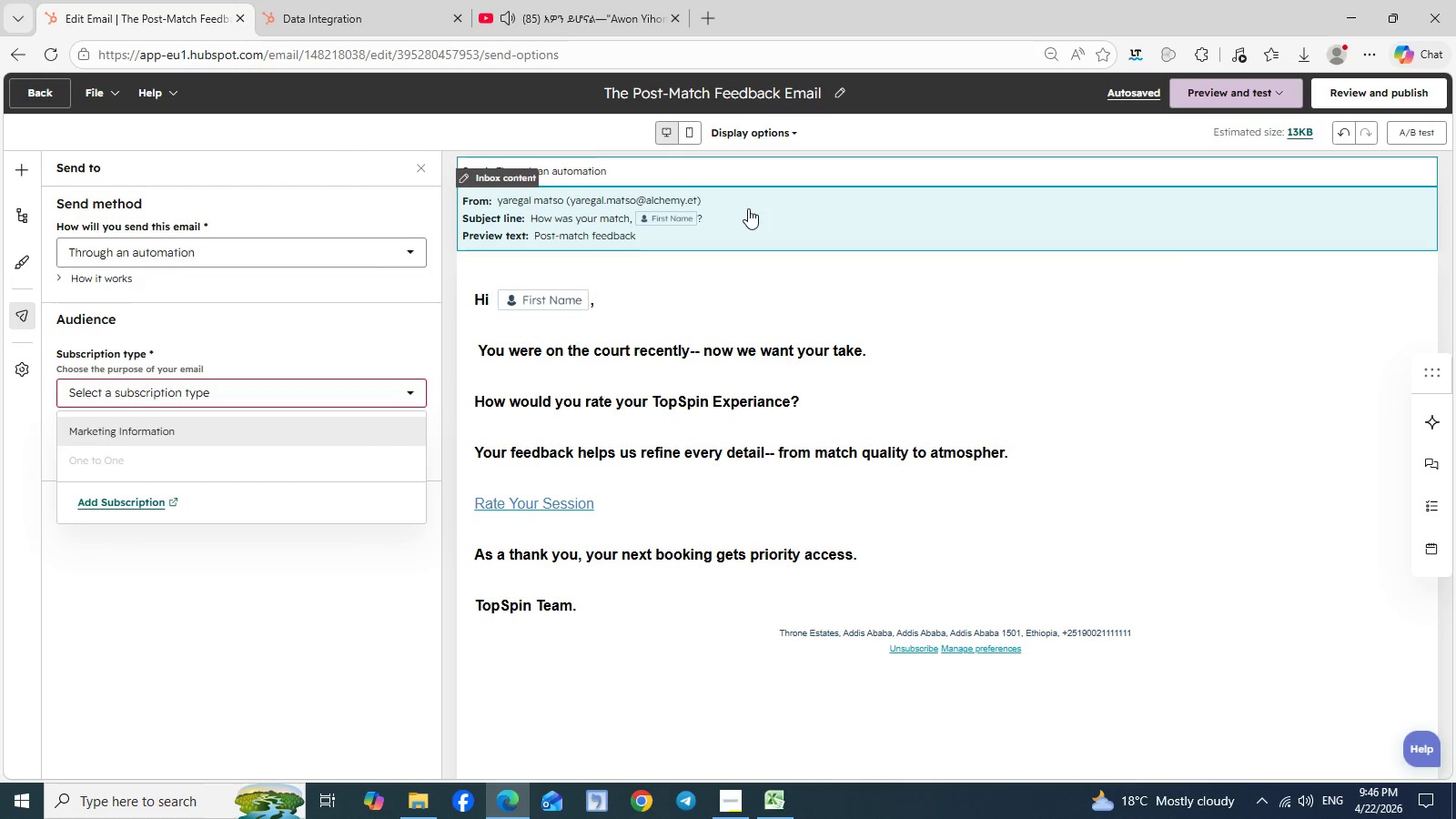 
wait(6.25)
 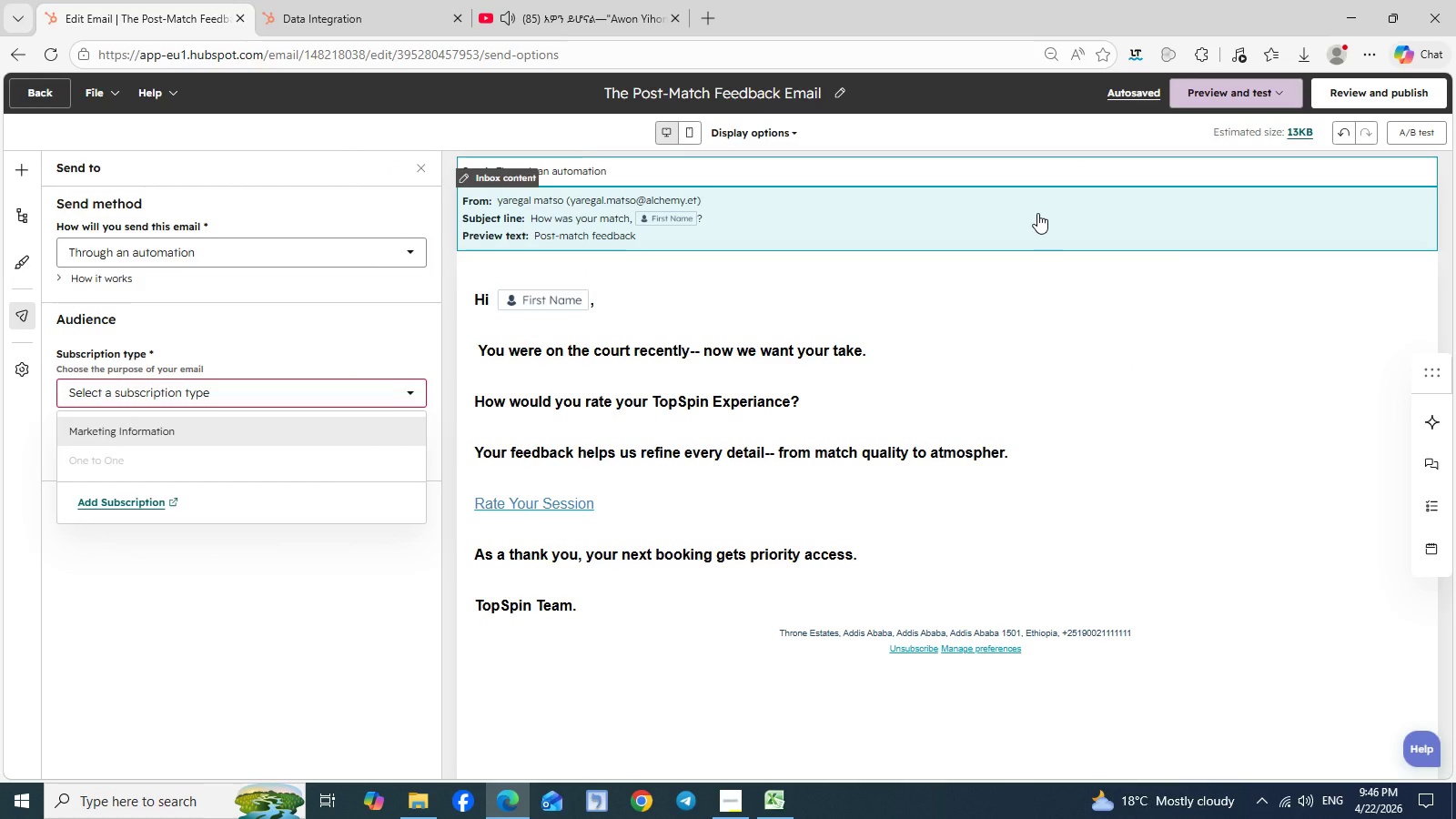 
left_click([285, 434])
 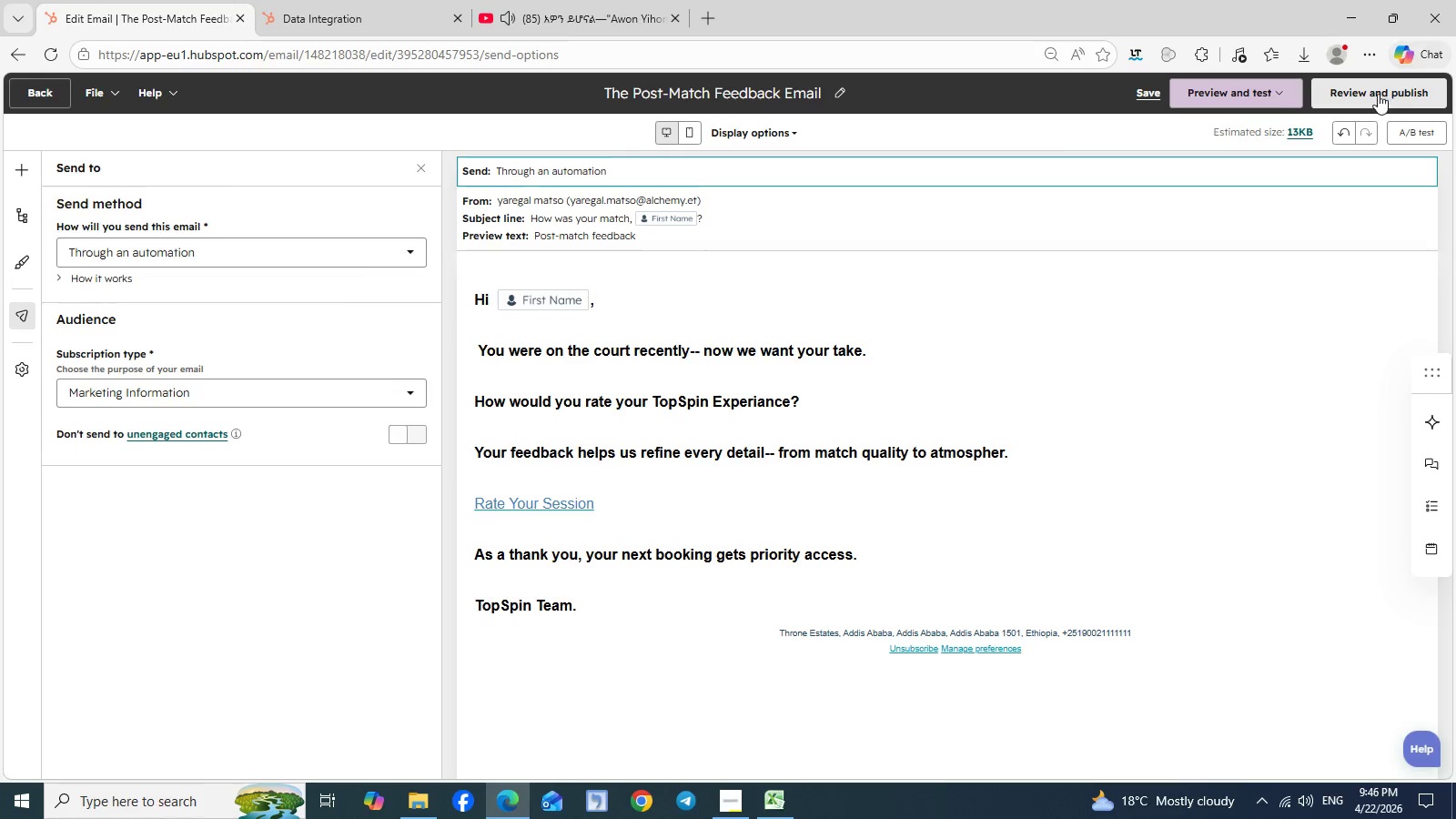 
left_click([1374, 98])
 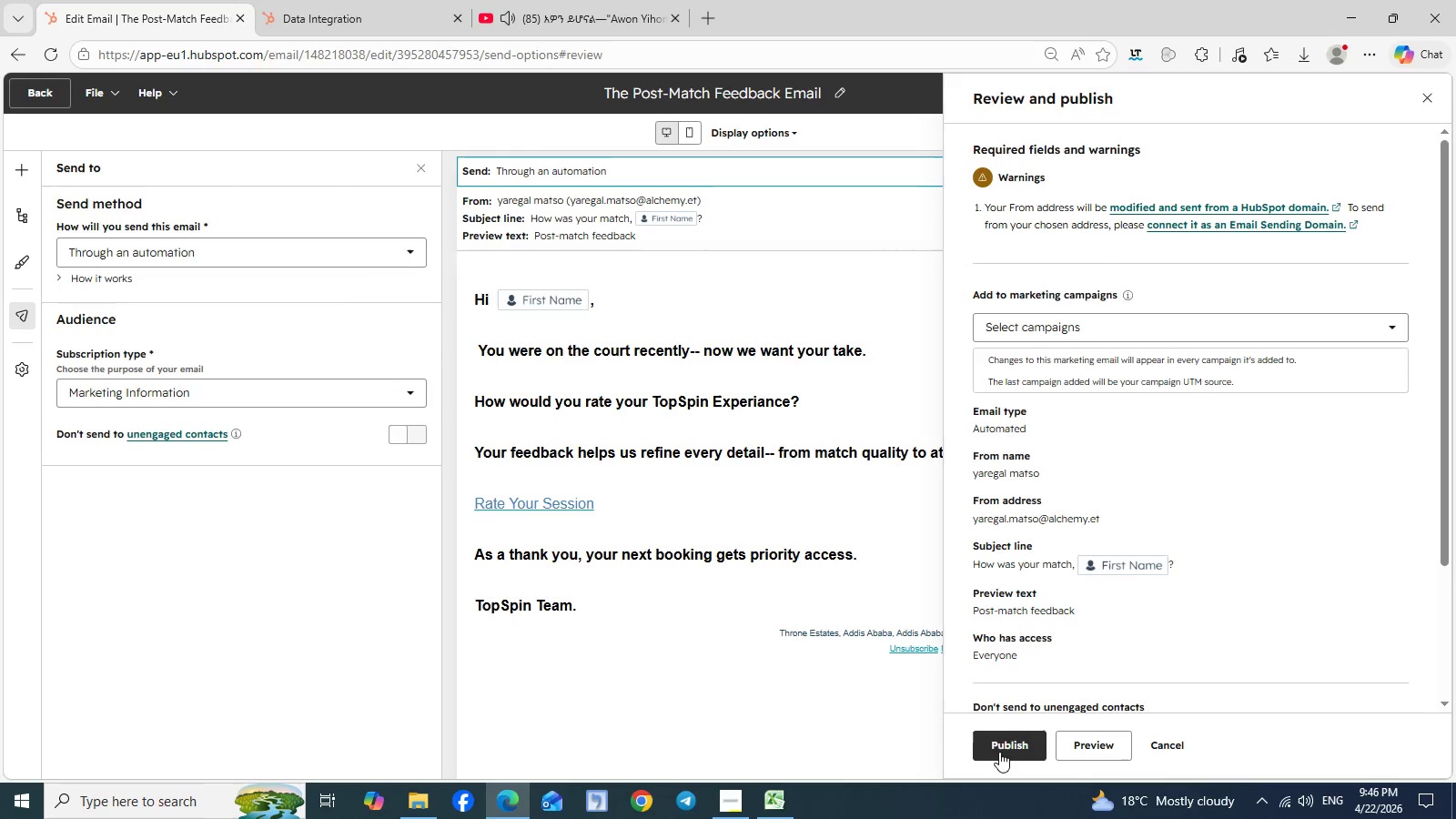 
left_click([997, 750])
 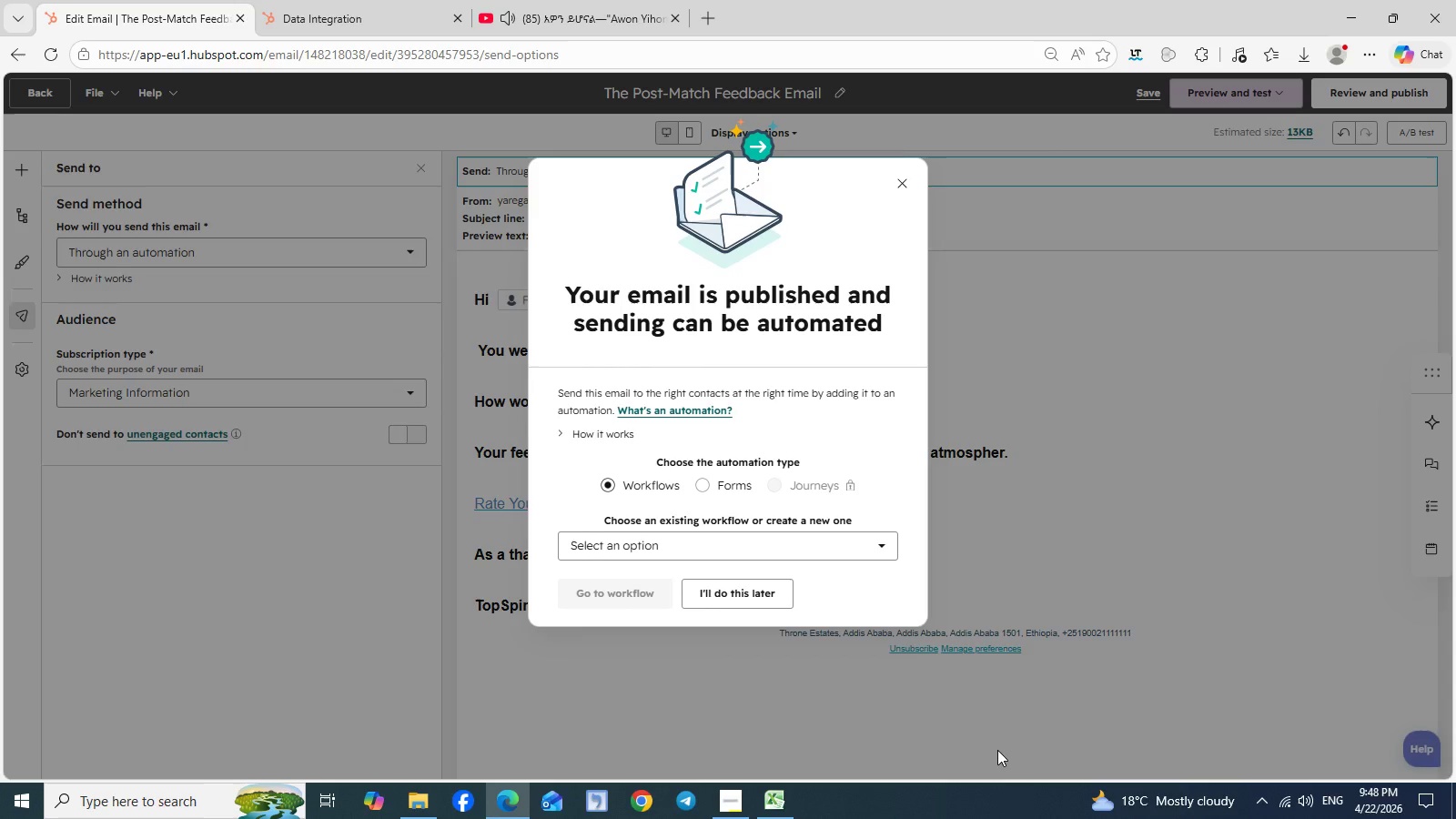 
wait(77.47)
 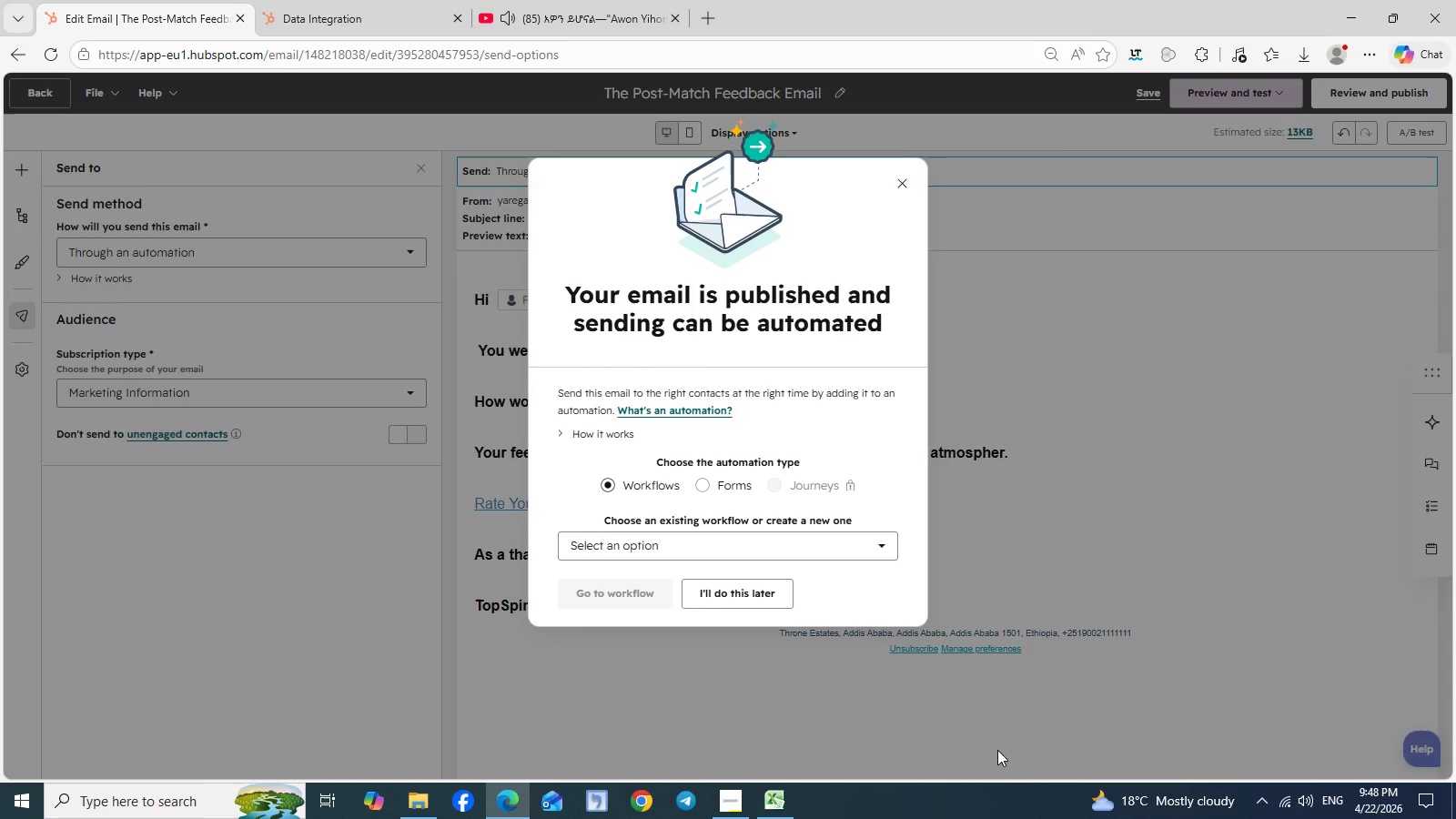 
left_click([909, 183])
 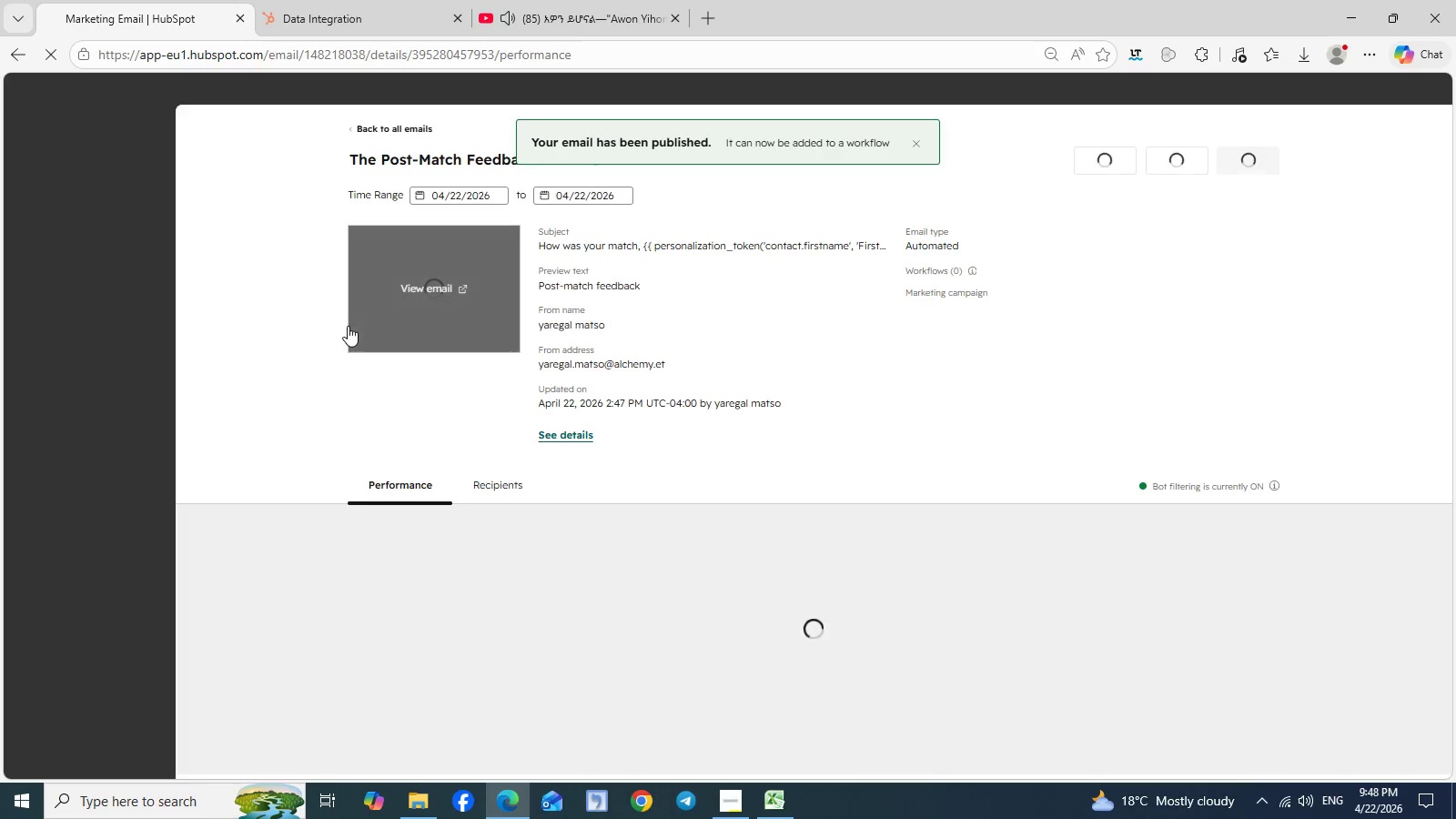 
wait(8.89)
 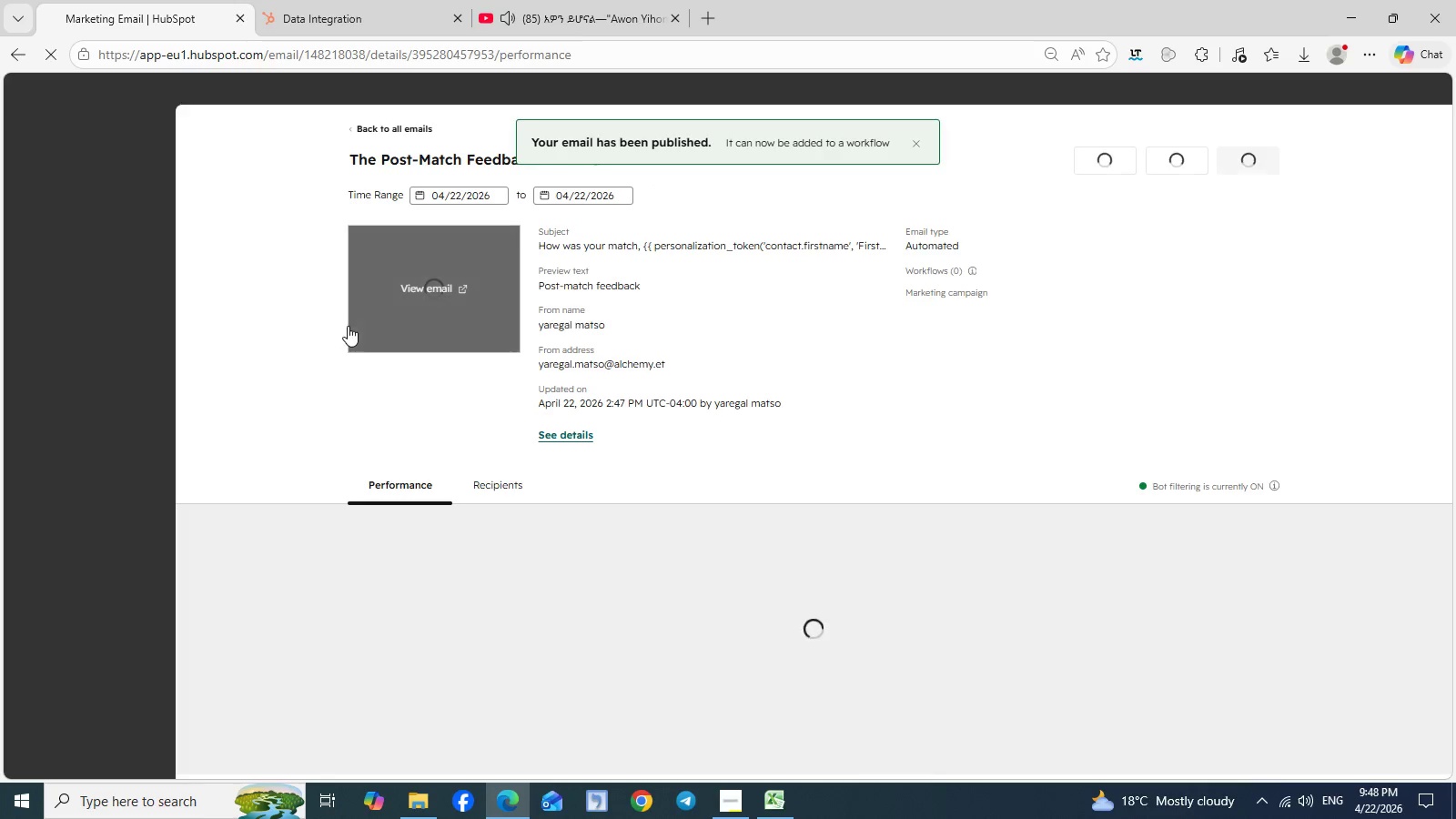 
left_click([104, 222])
 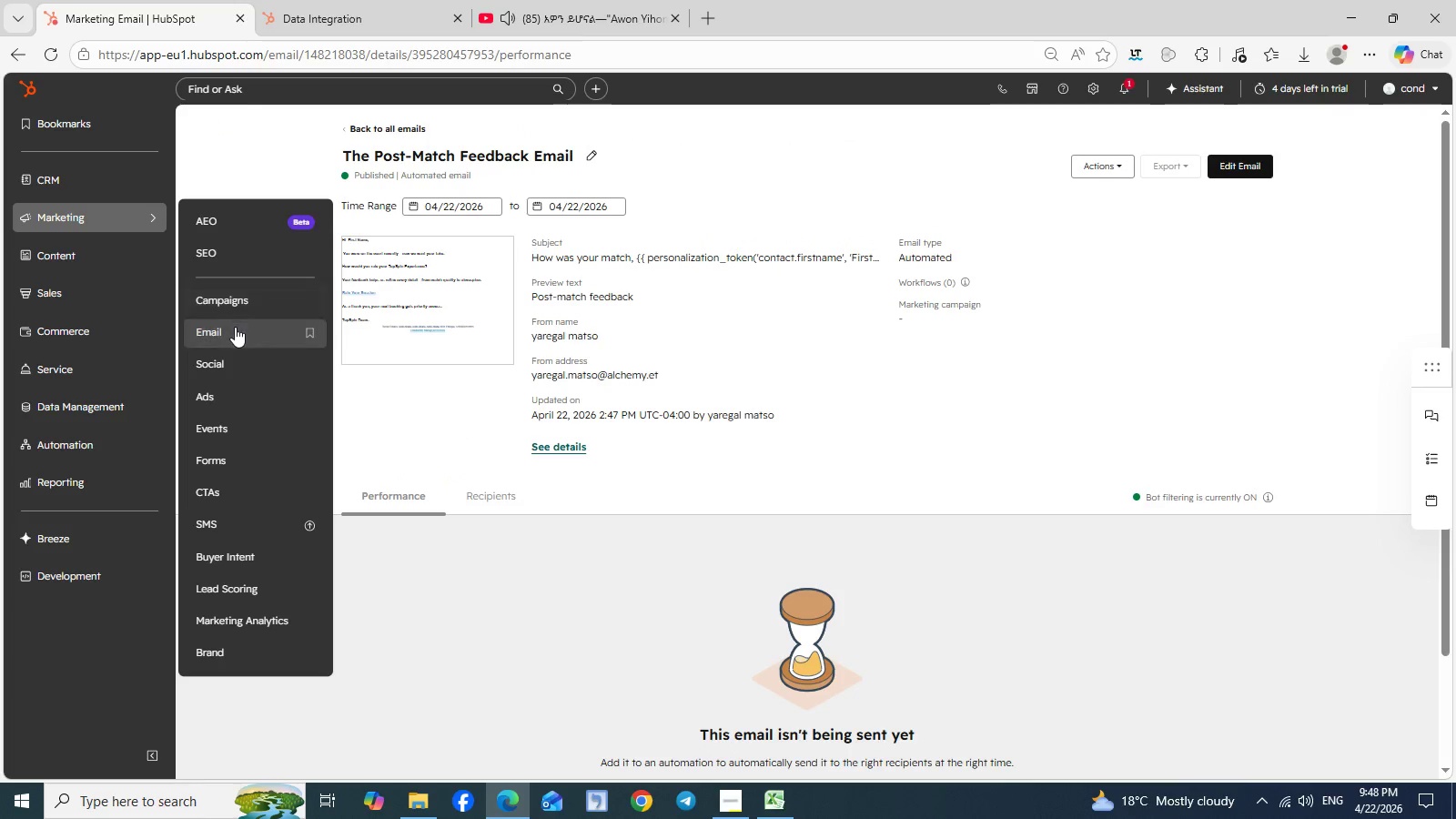 
left_click([235, 327])
 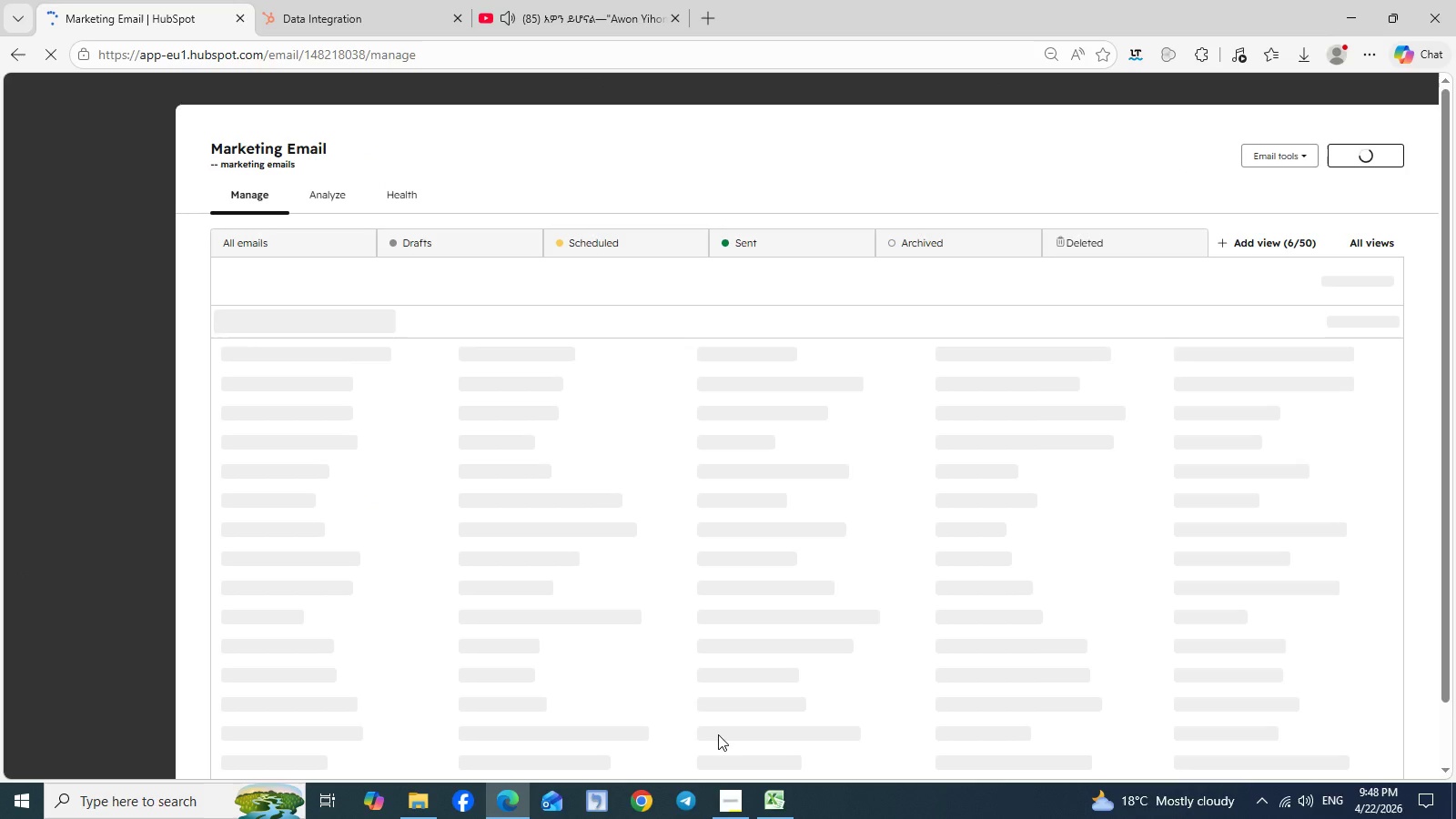 
left_click([732, 803])